 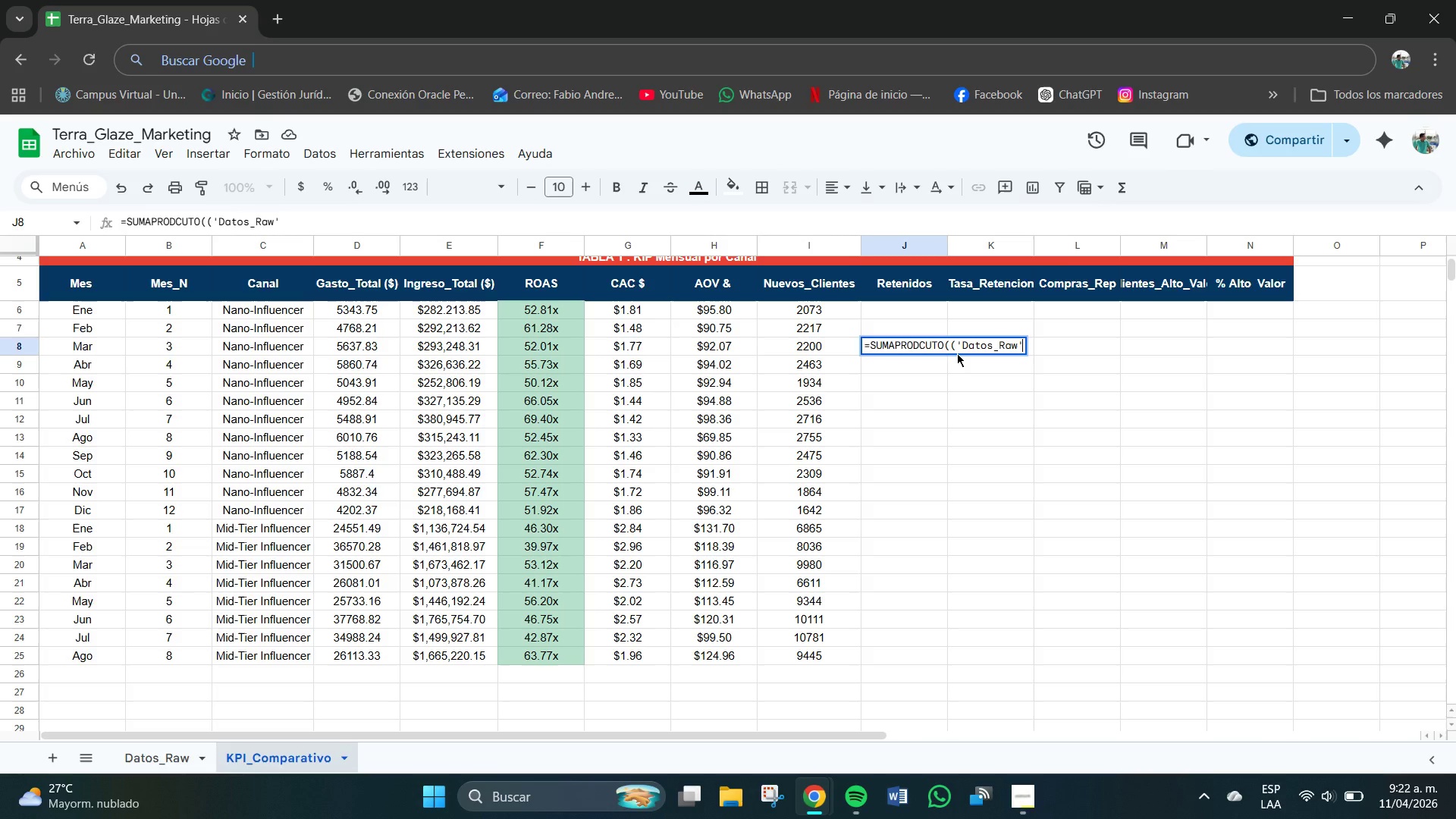 
type(!D$2)
 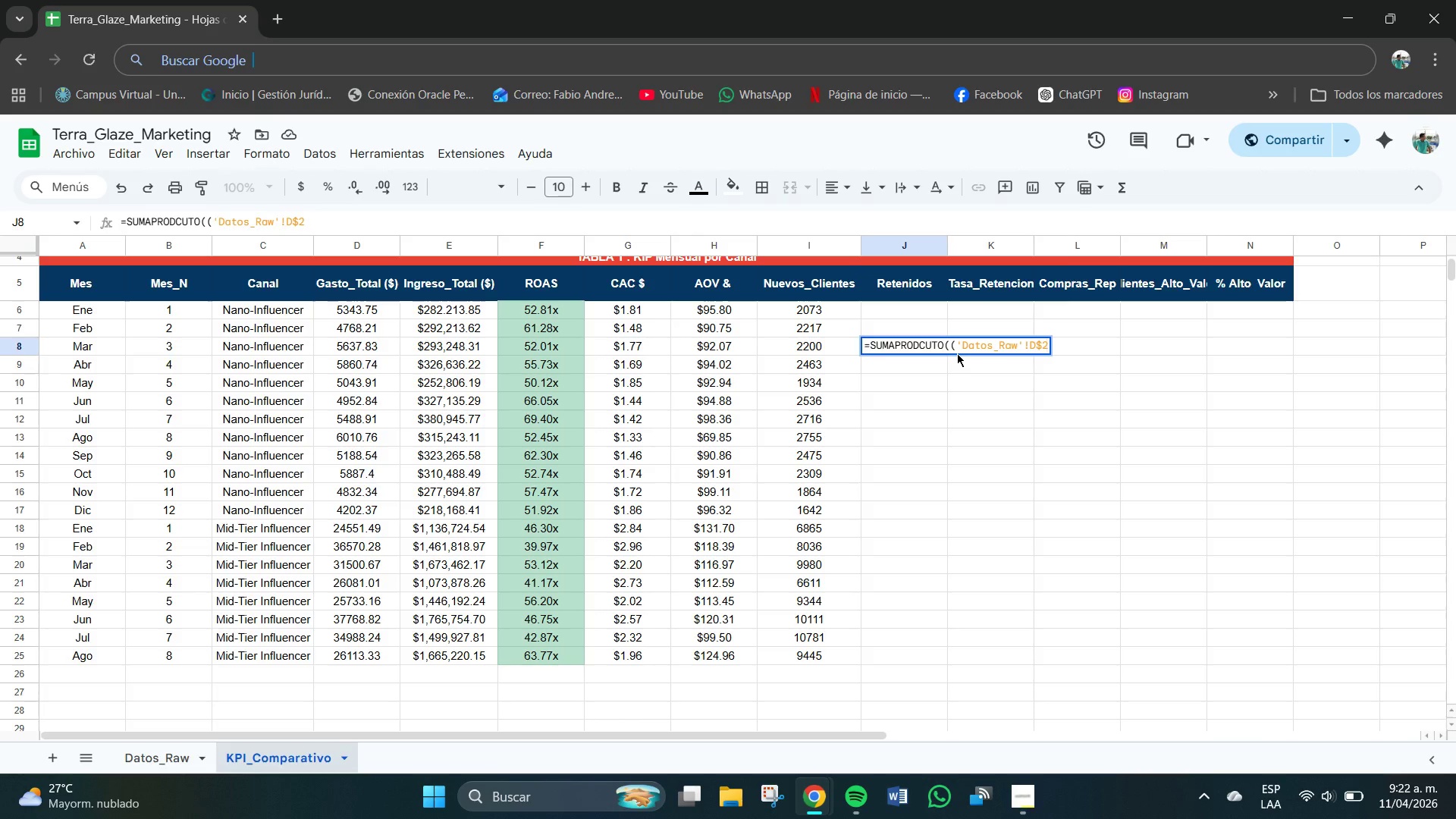 
type(>D$600)C8(+*[Datos_Raw[)
 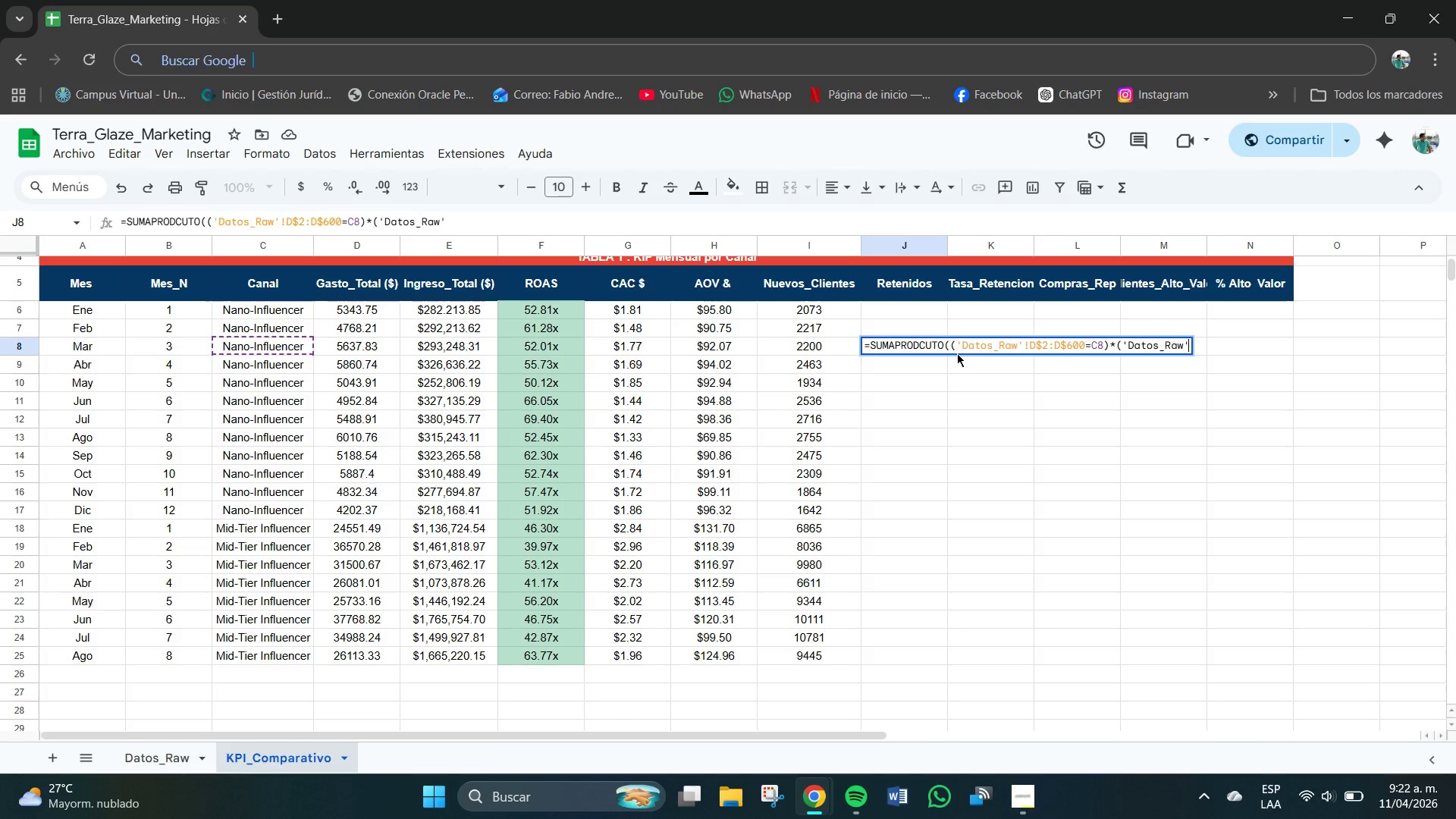 
wait(9.14)
 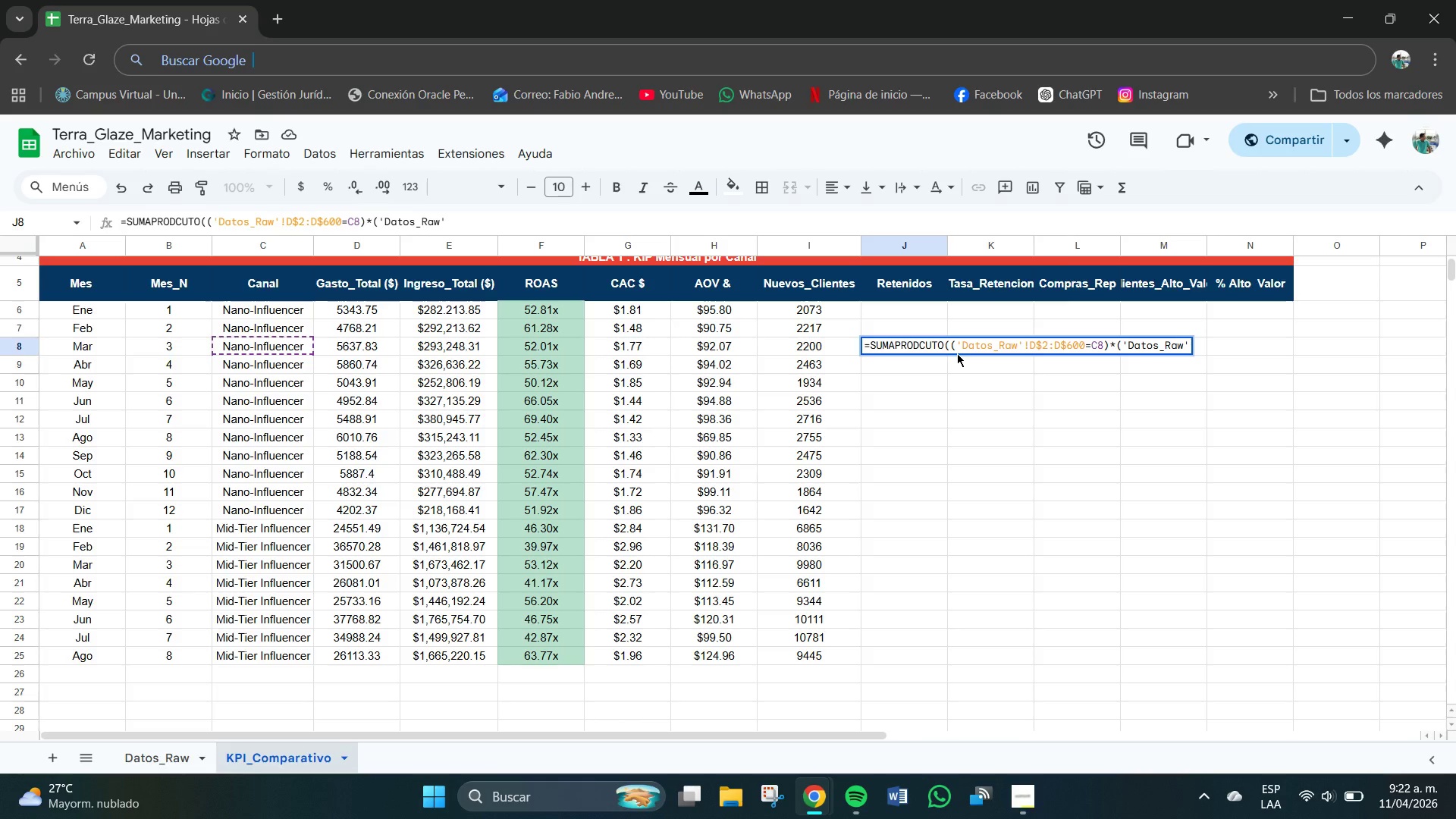 
type(!C$2>C$600)B8(+[Datos_Raw[)
 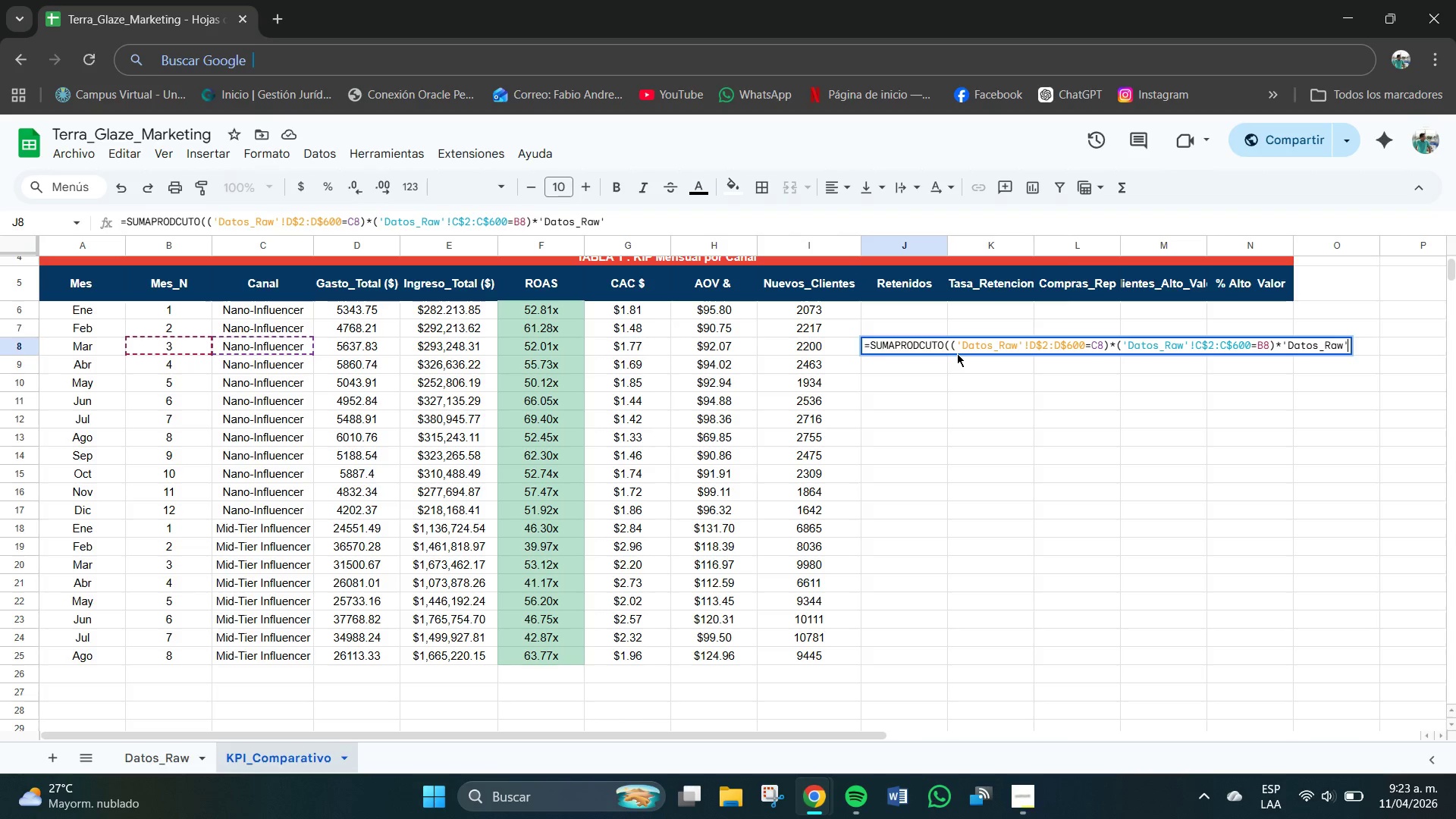 
key(Shift+1)
 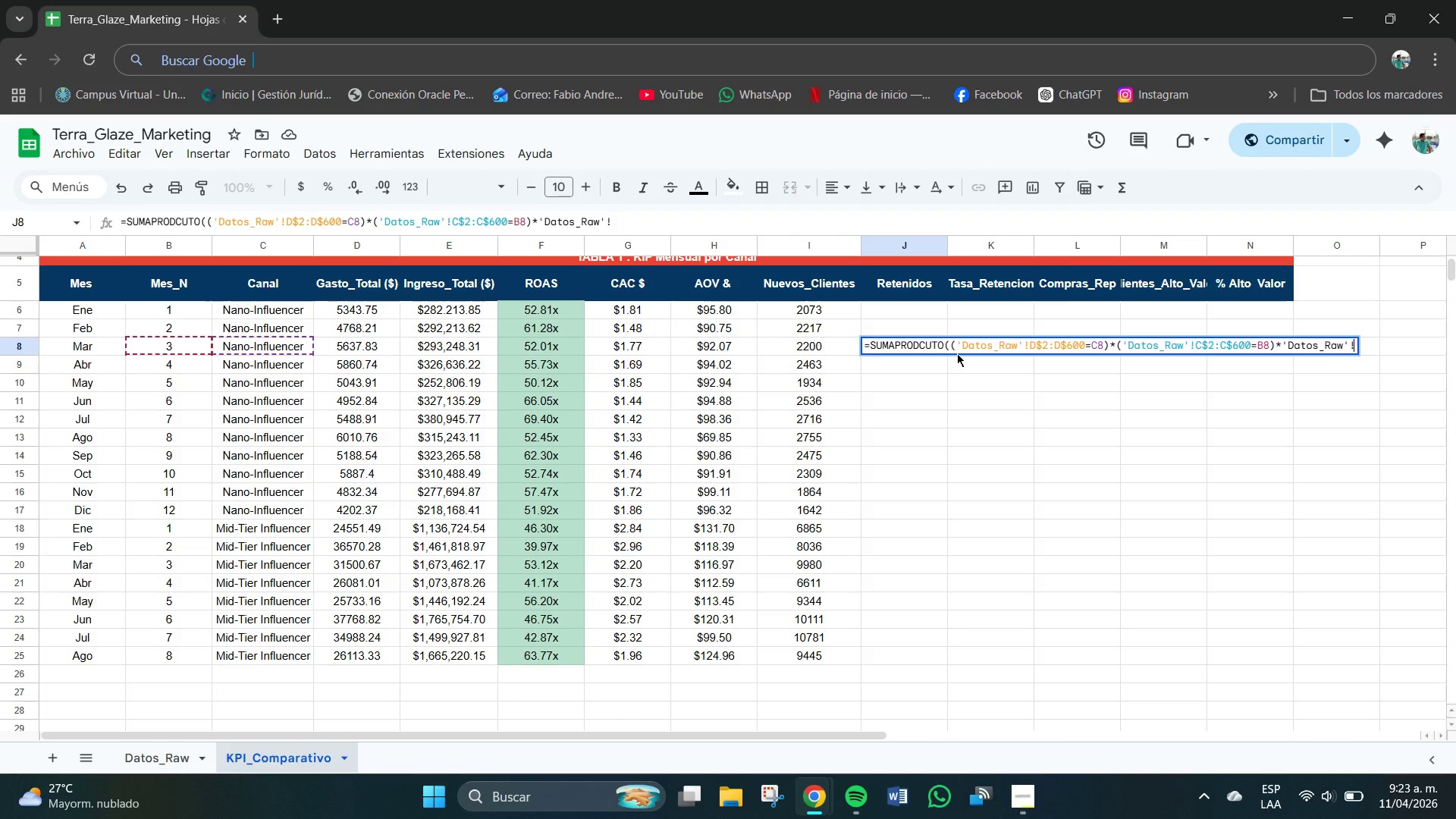 
key(CapsLock)
 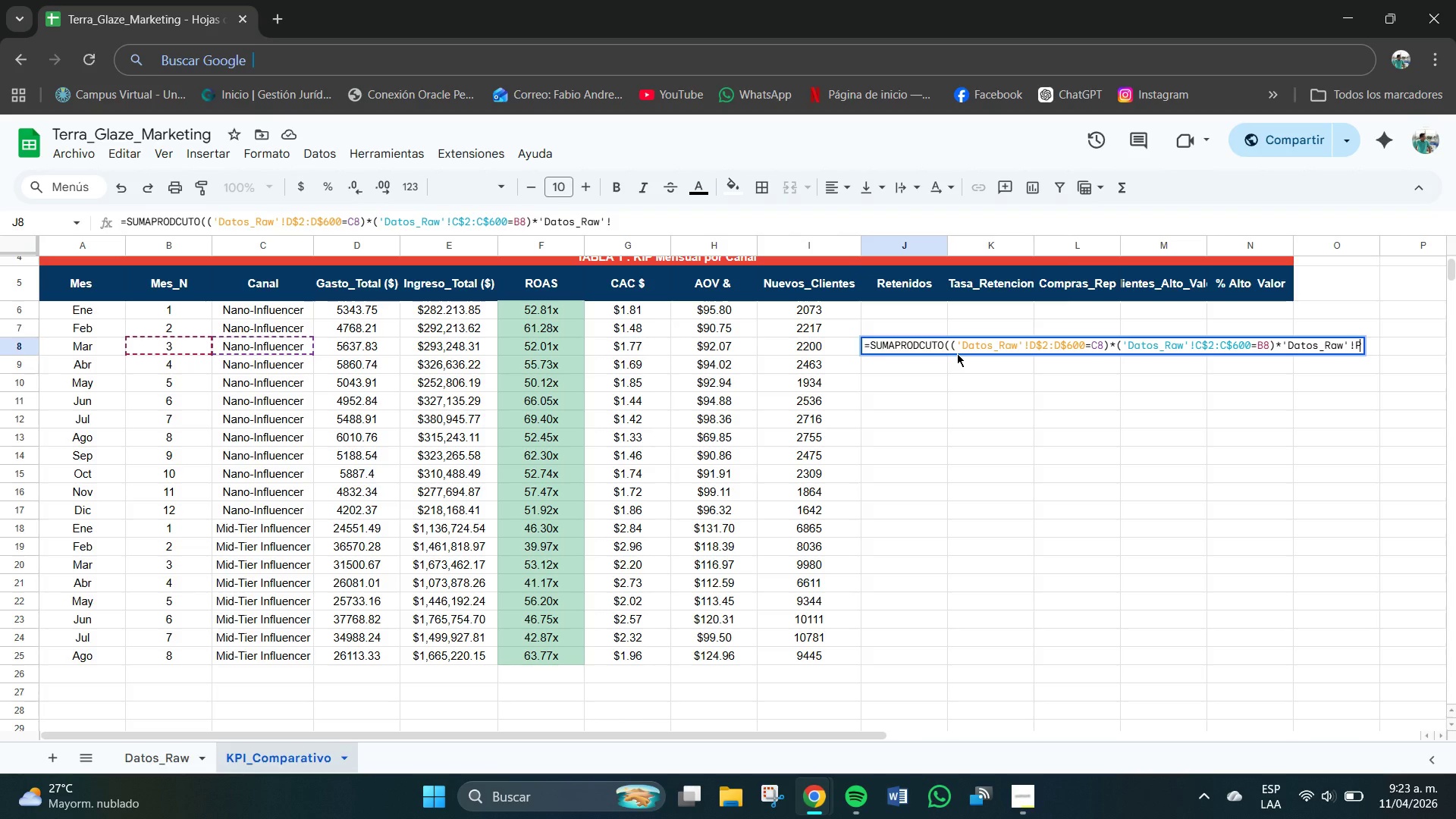 
key(P)
 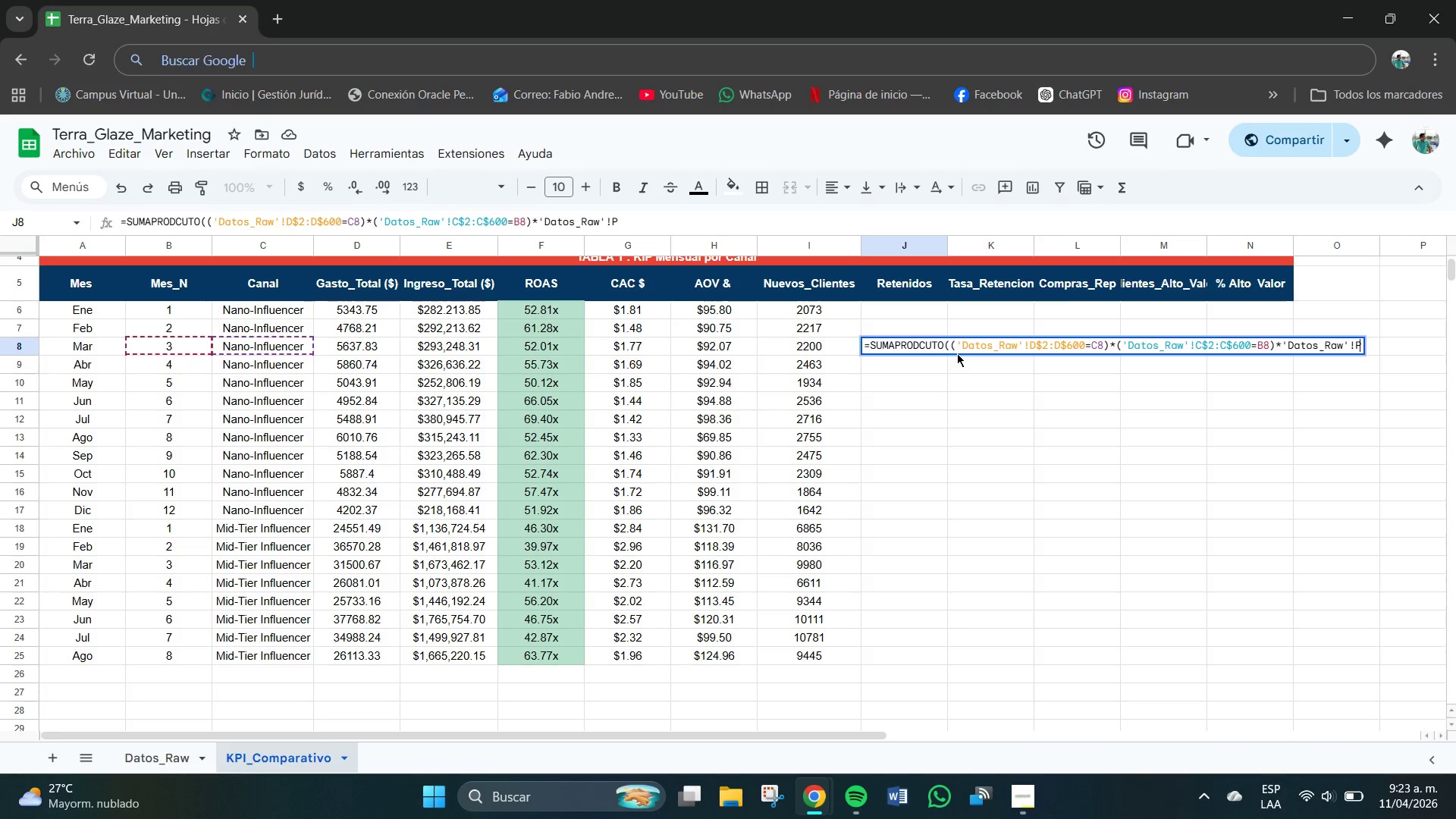 
wait(7.66)
 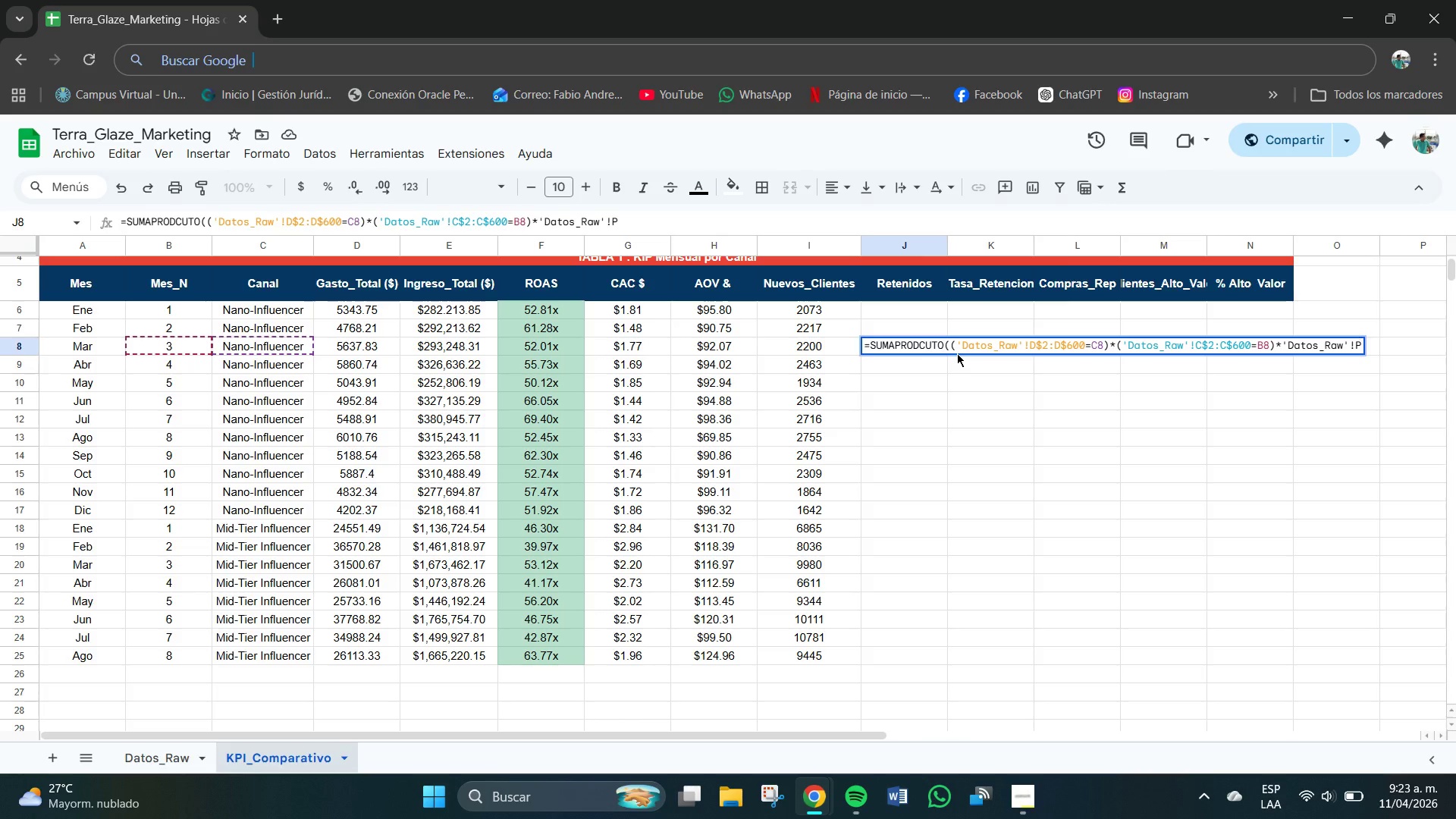 
type($2)
 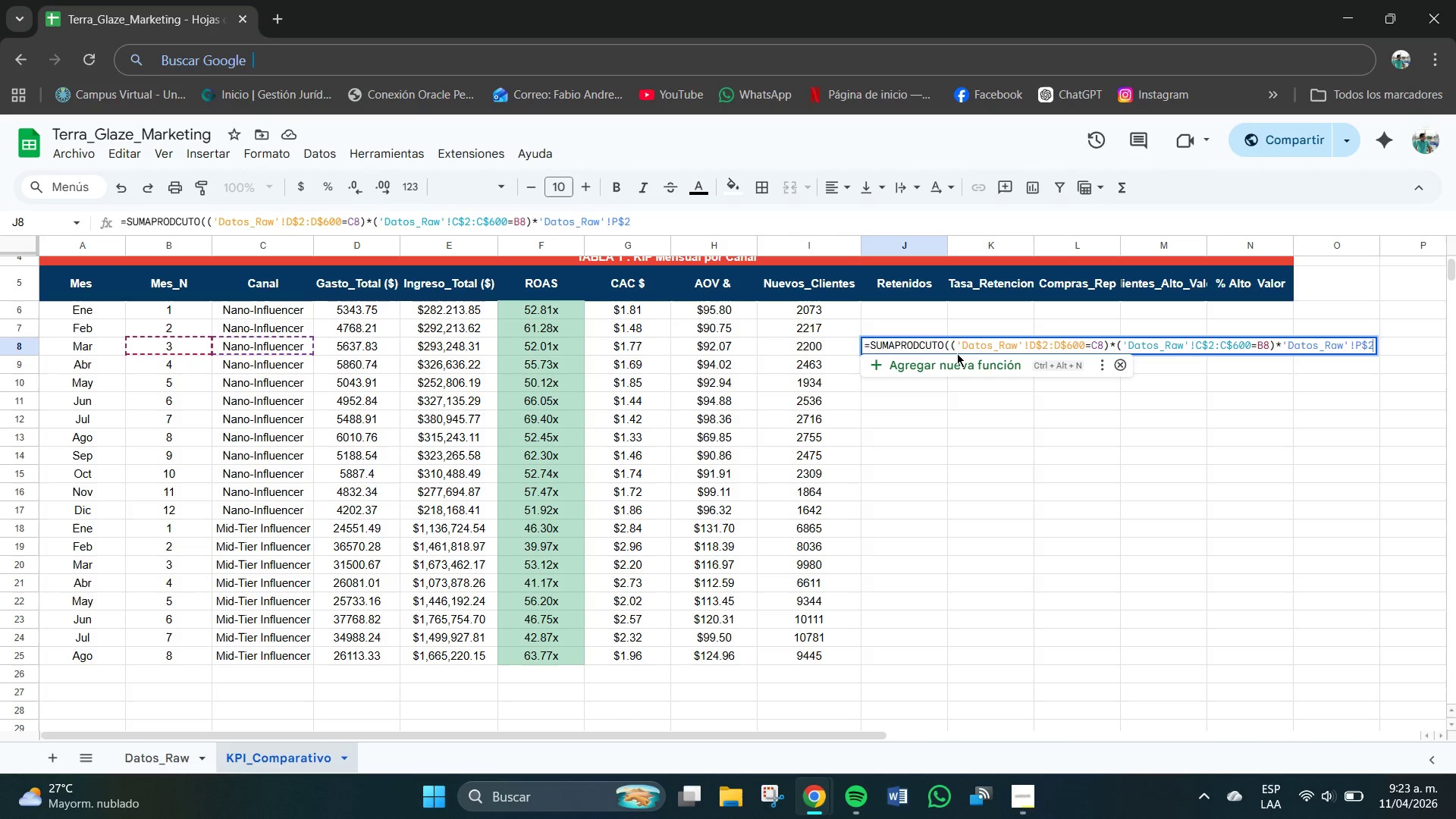 
type(>P$600()
 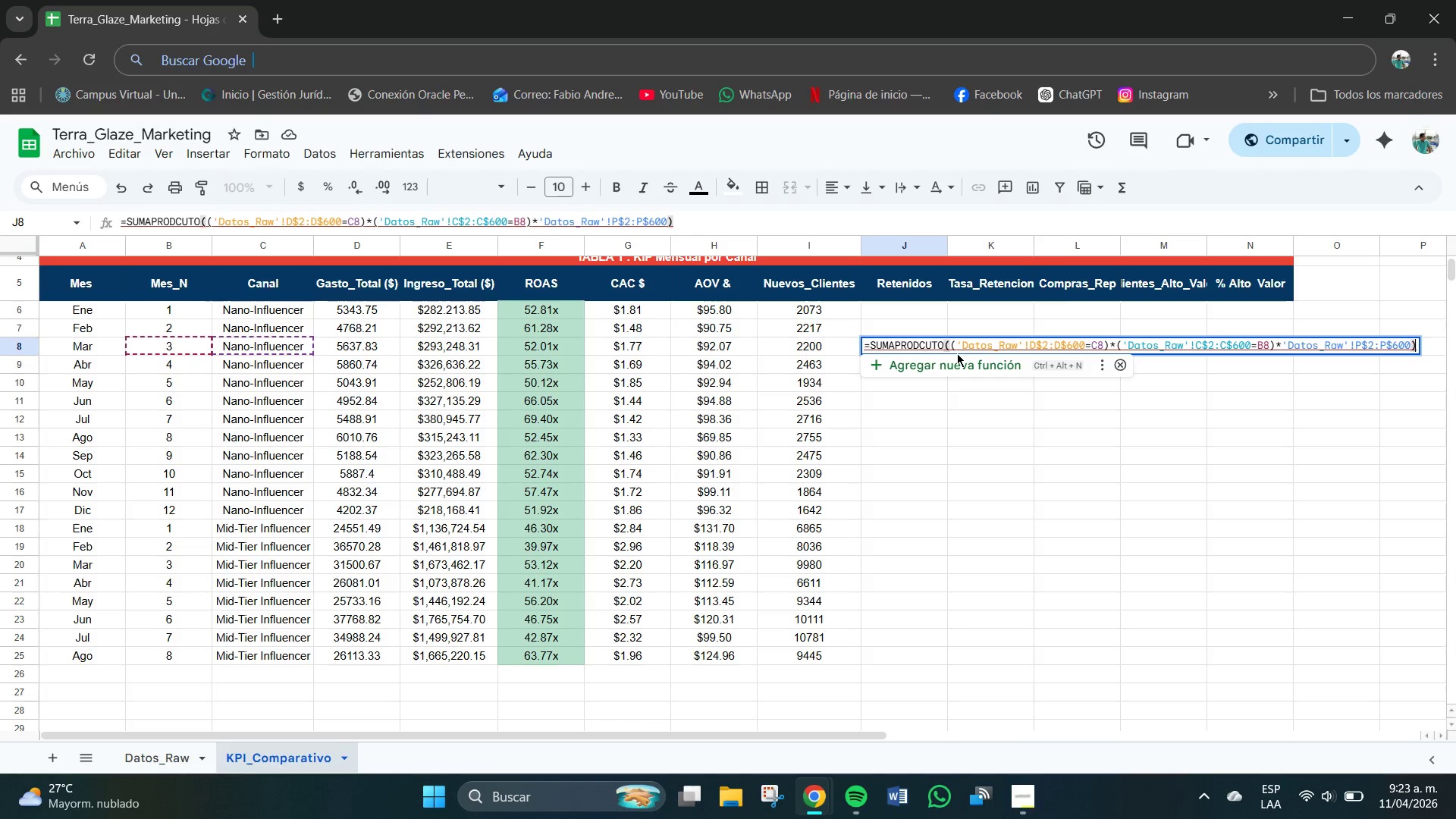 
wait(5.02)
 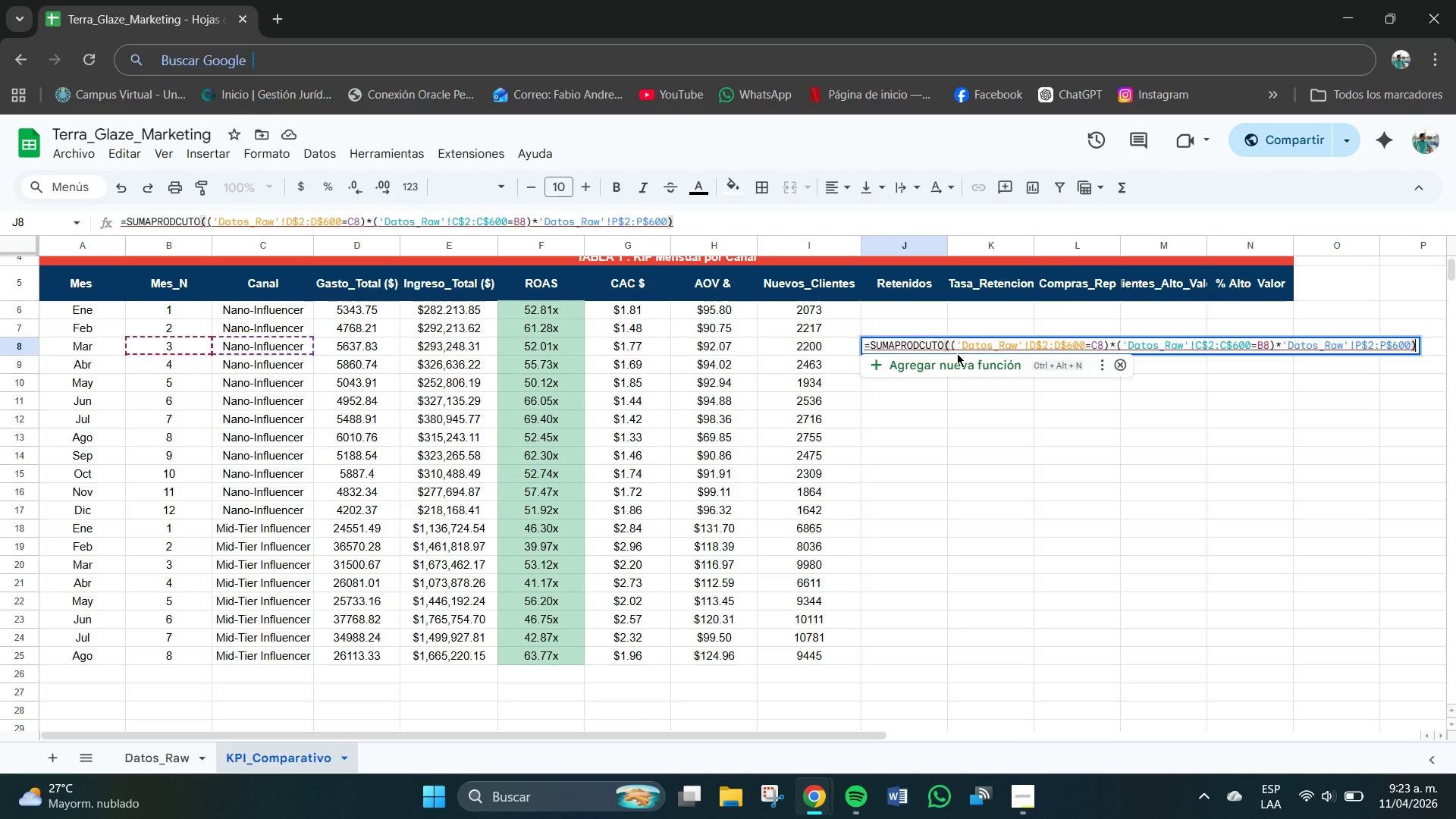 
key(Enter)
 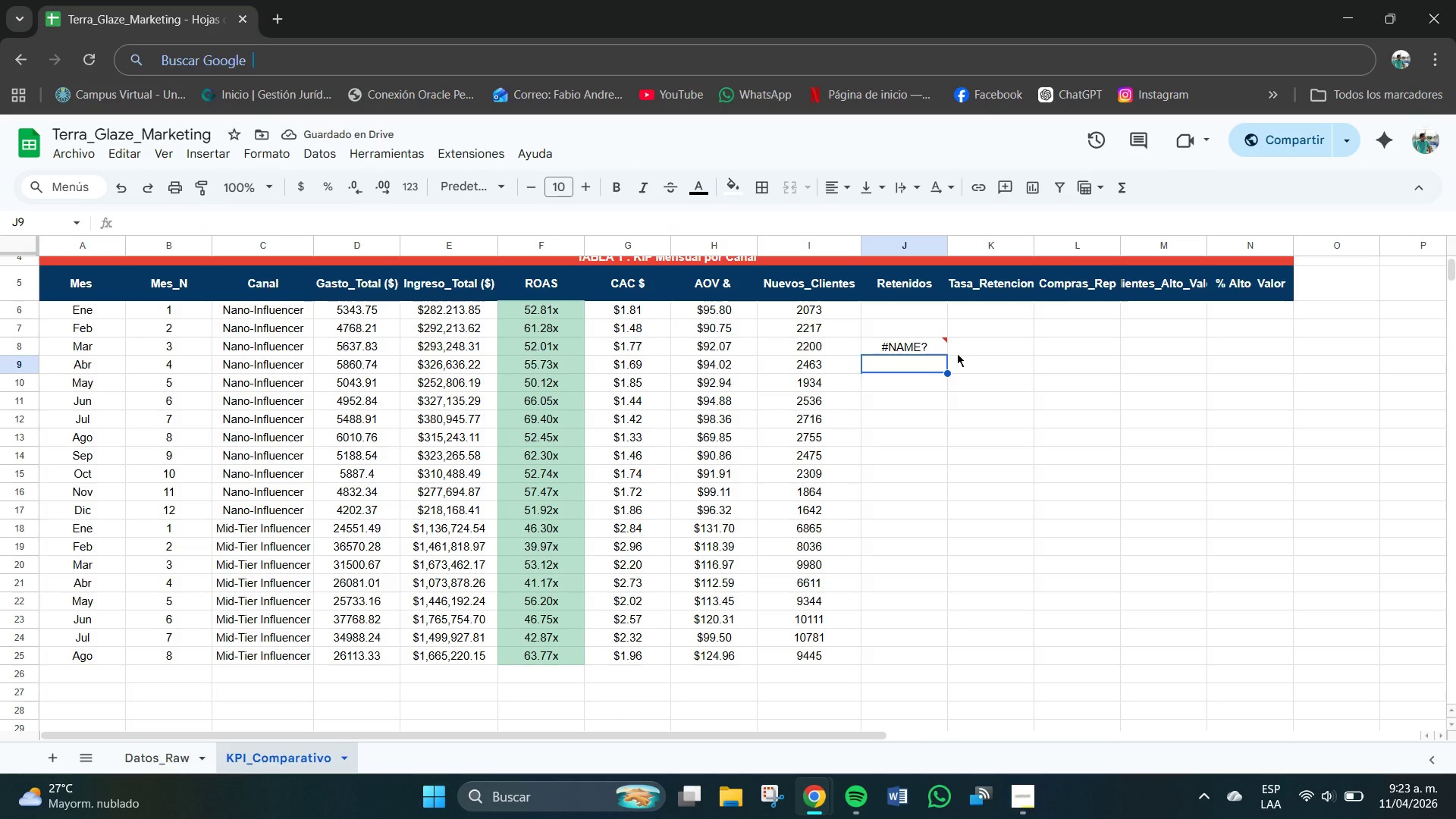 
mouse_move([904, 357])
 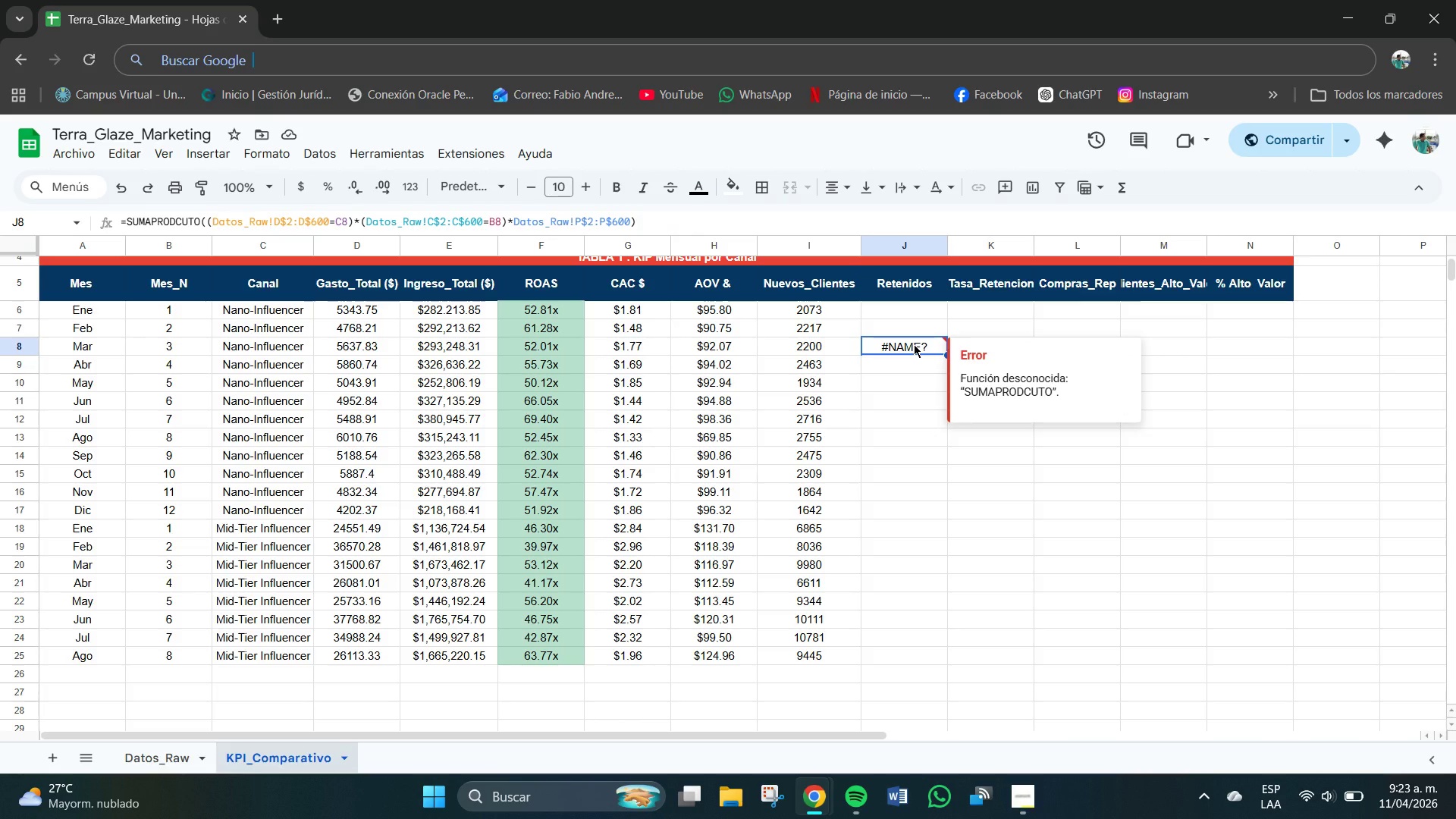 
key(Backspace)
 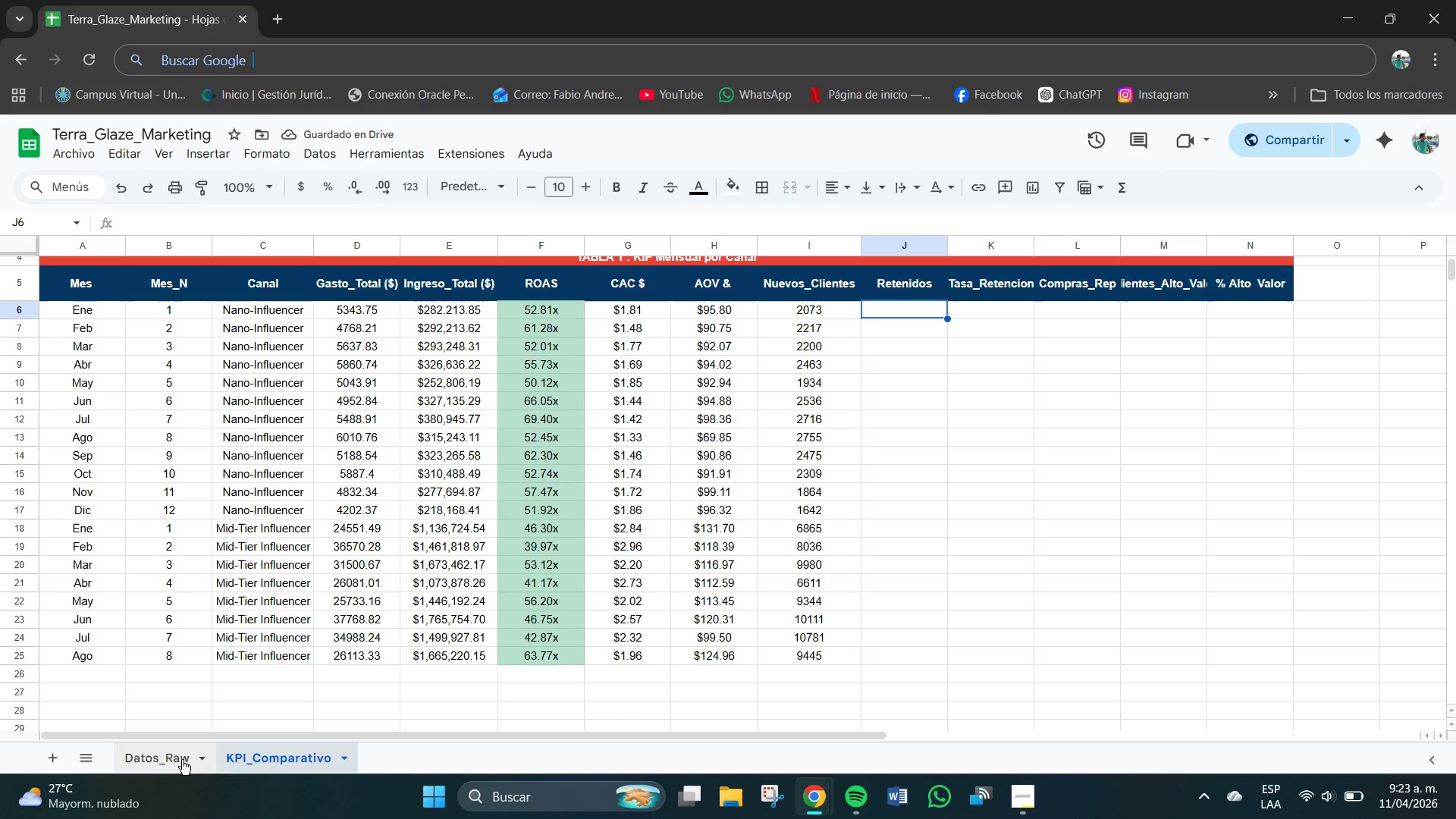 
scroll: coordinate [905, 405], scroll_direction: up, amount: 2.0
 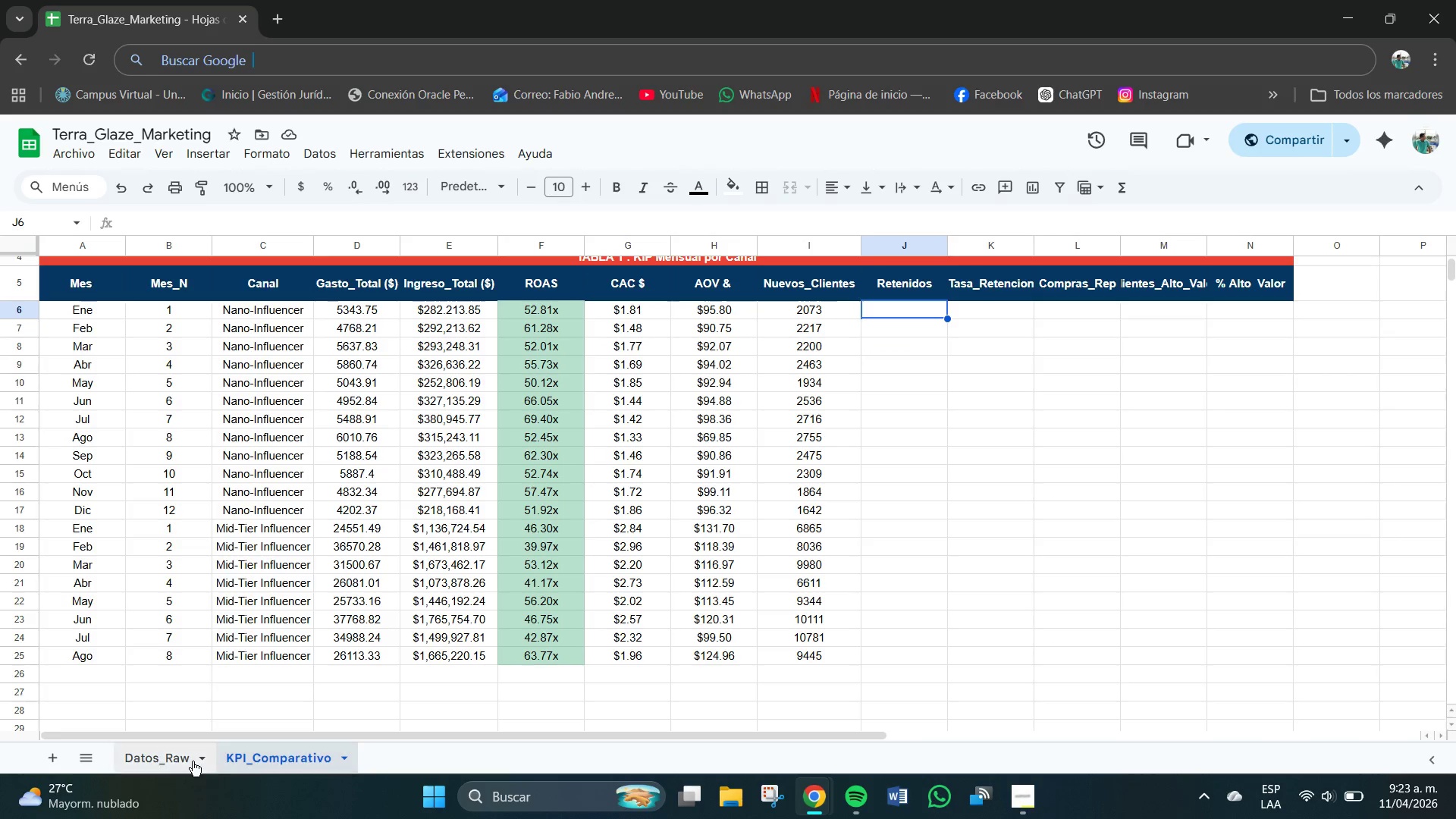 
left_click([171, 768])
 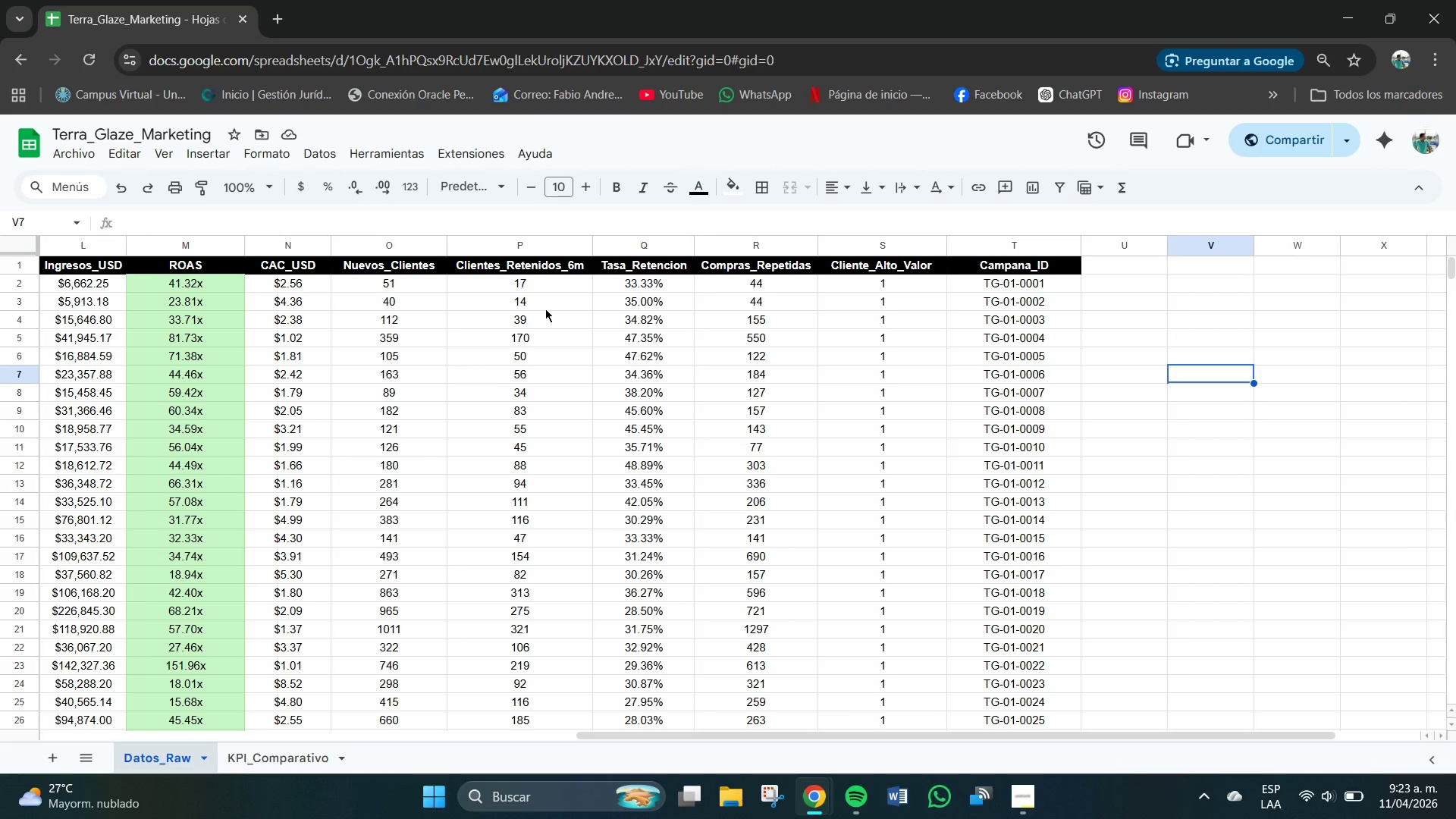 
left_click([657, 294])
 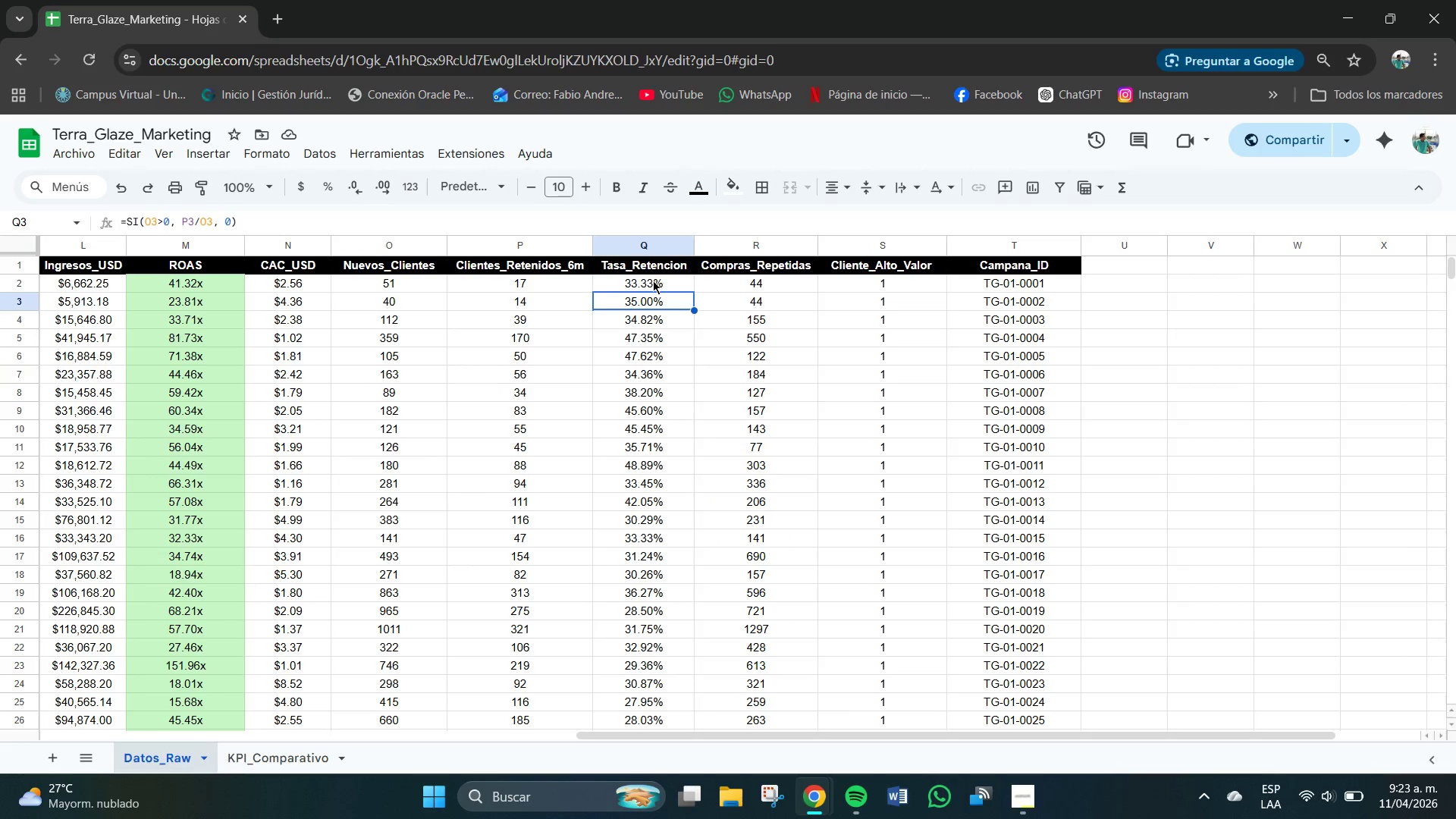 
left_click([654, 283])
 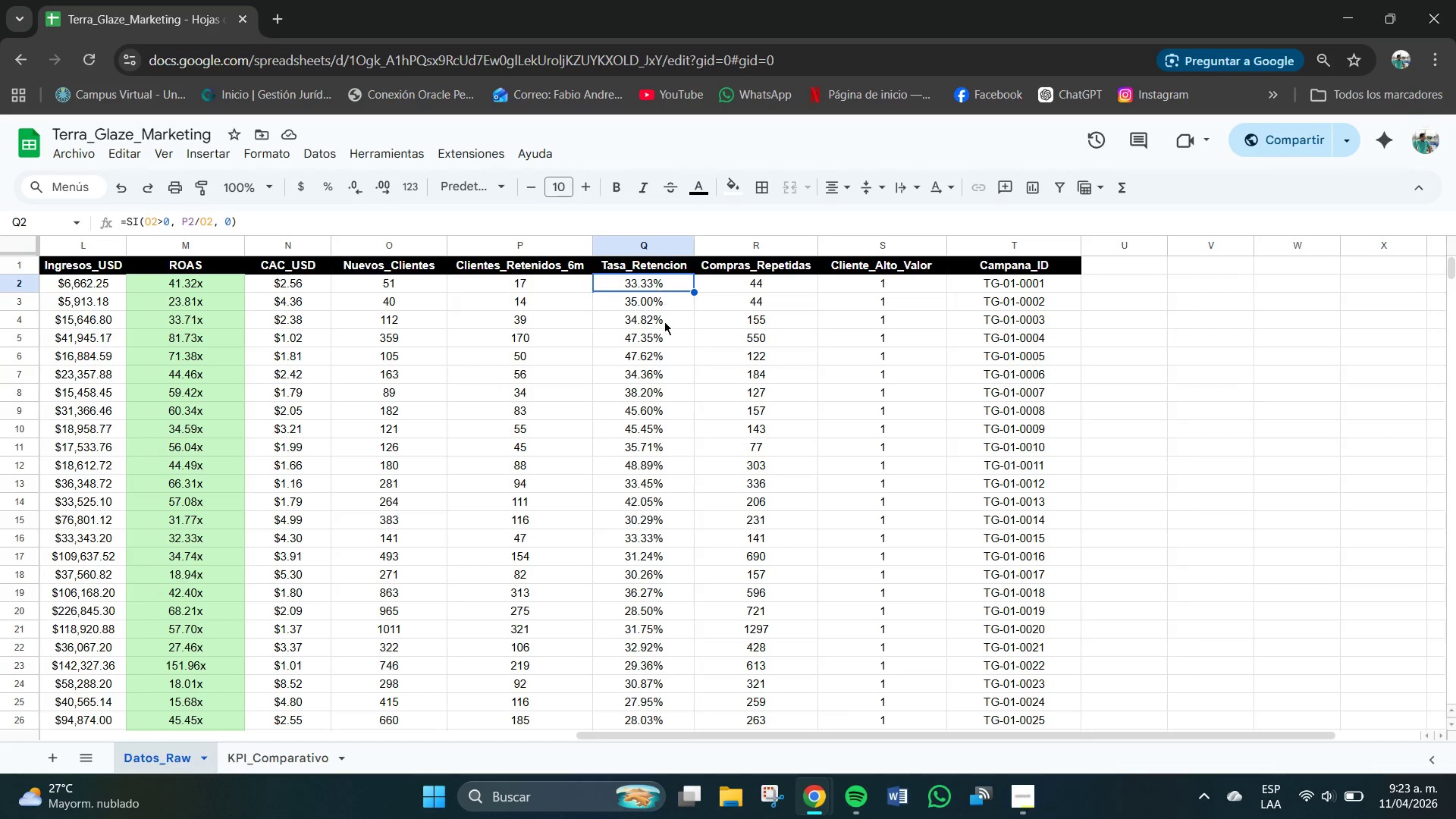 
left_click([664, 329])
 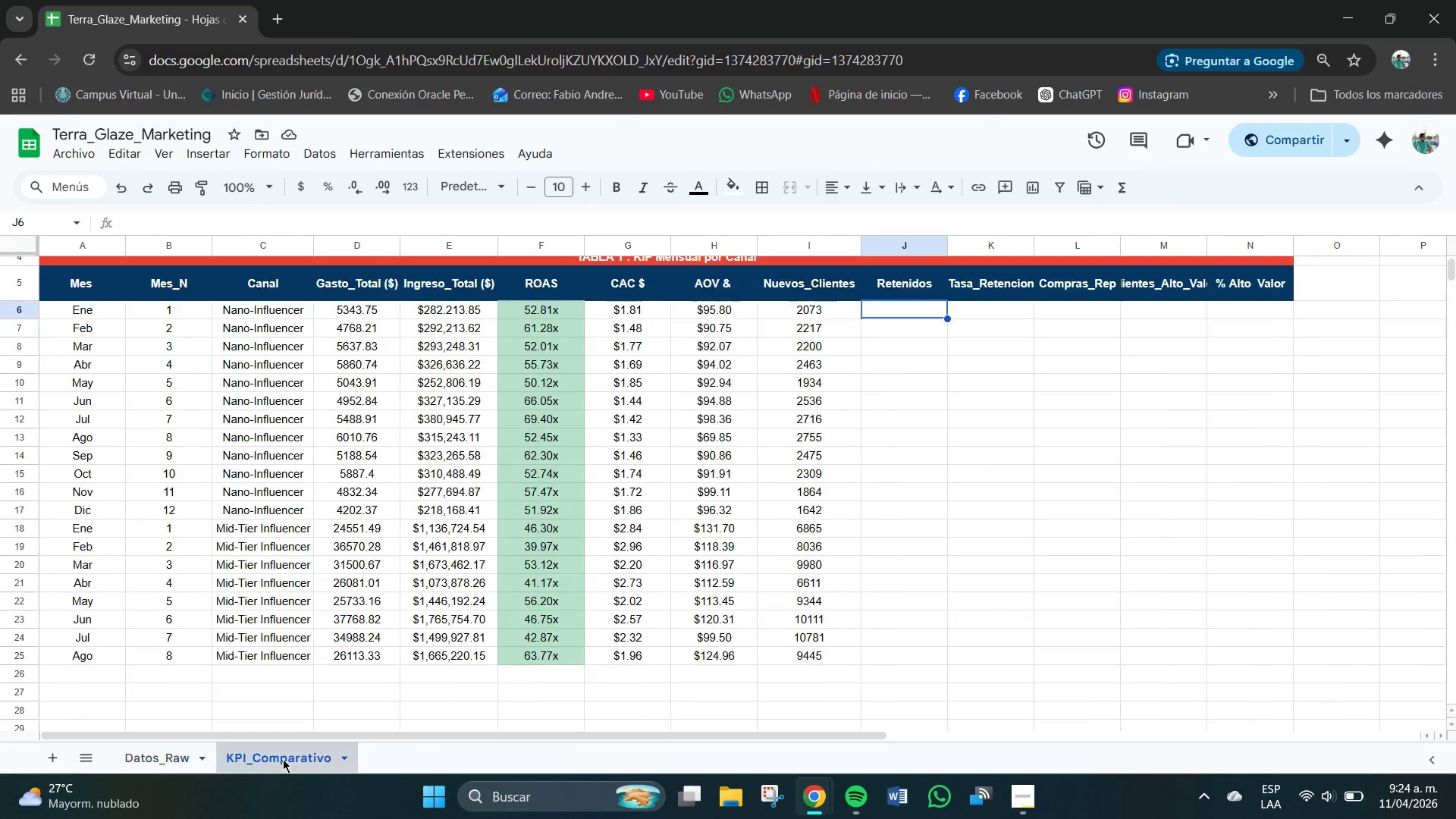 
scroll: coordinate [937, 325], scroll_direction: up, amount: 3.0
 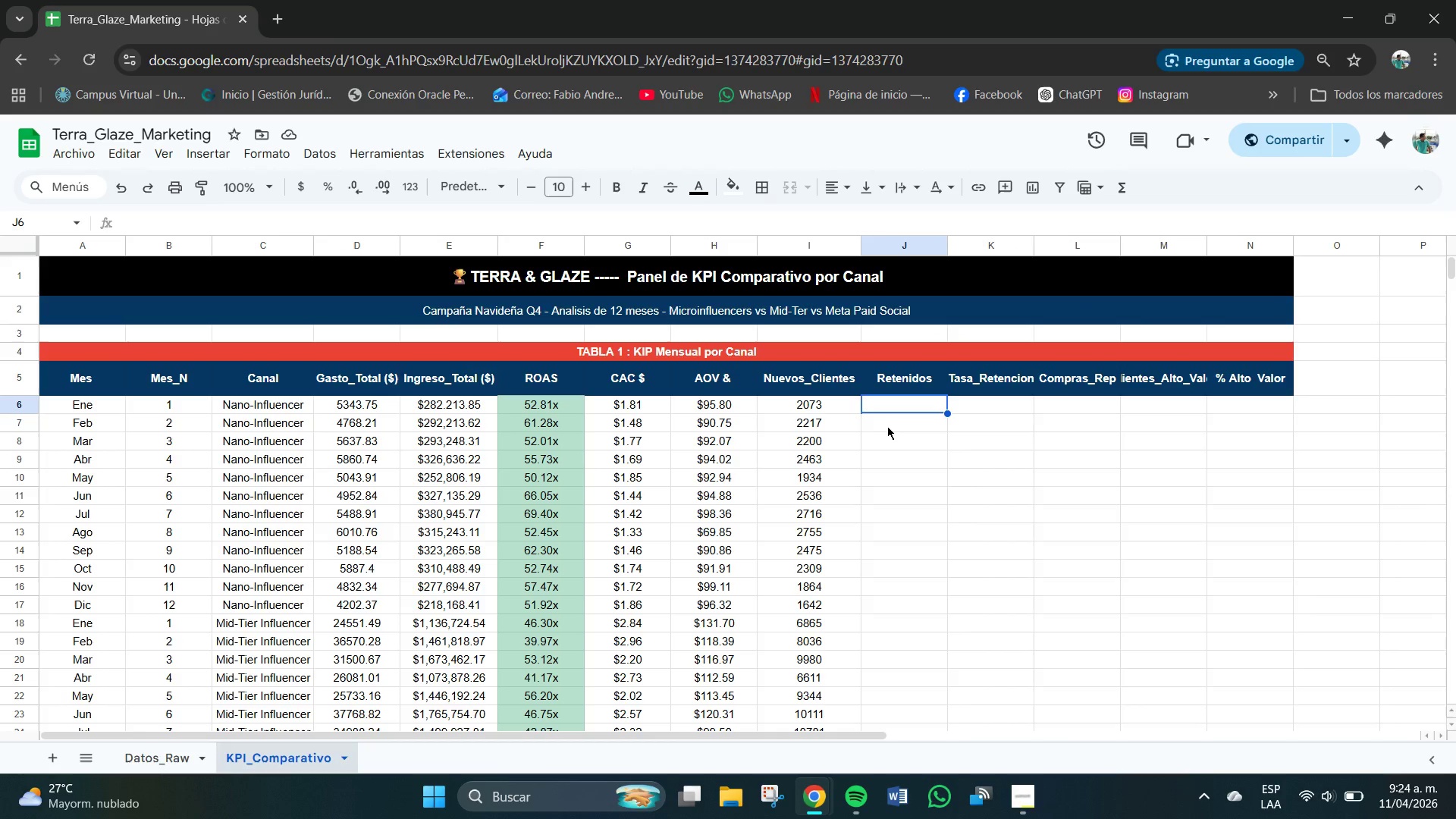 
left_click([890, 429])
 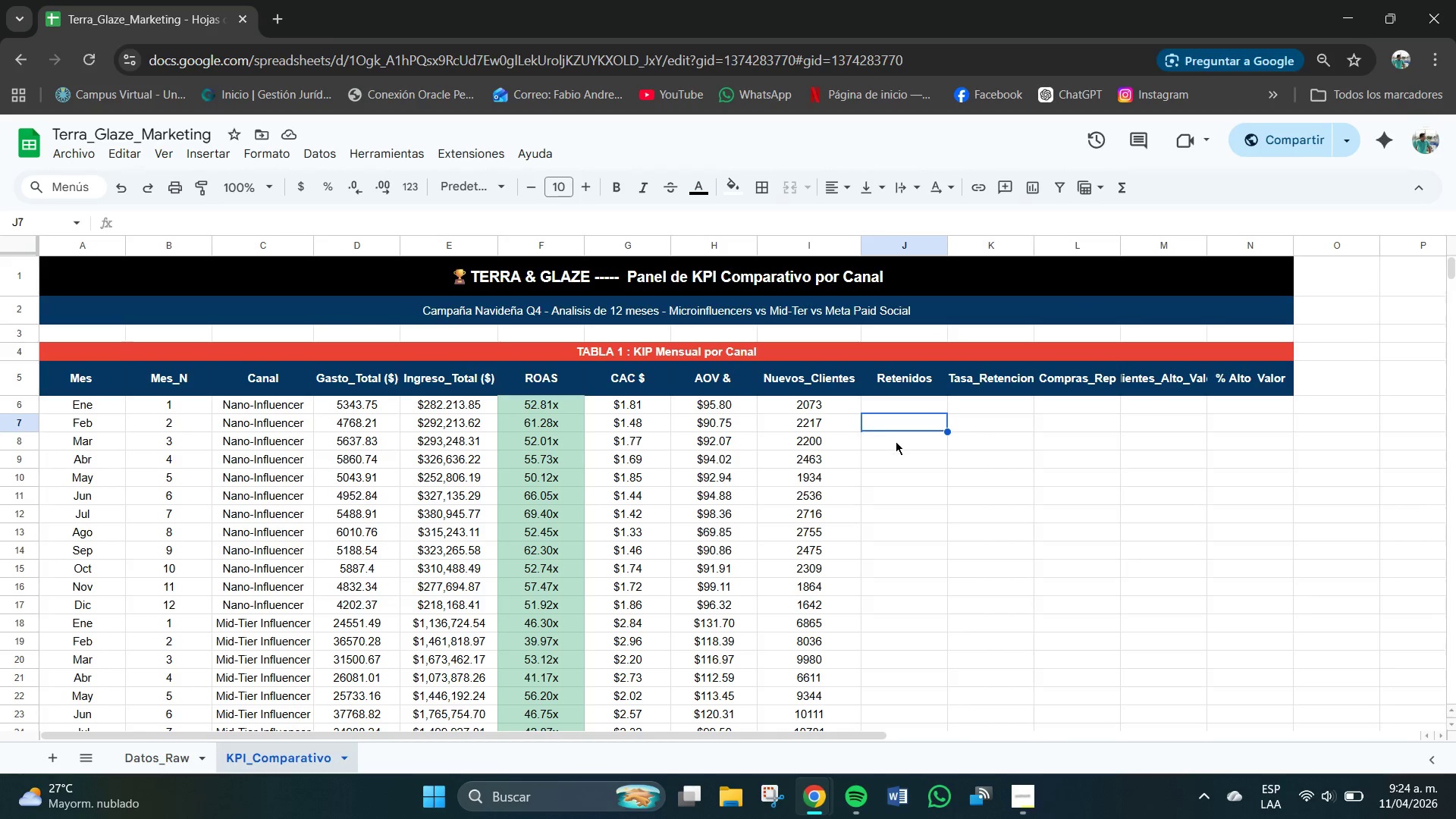 
left_click([897, 449])
 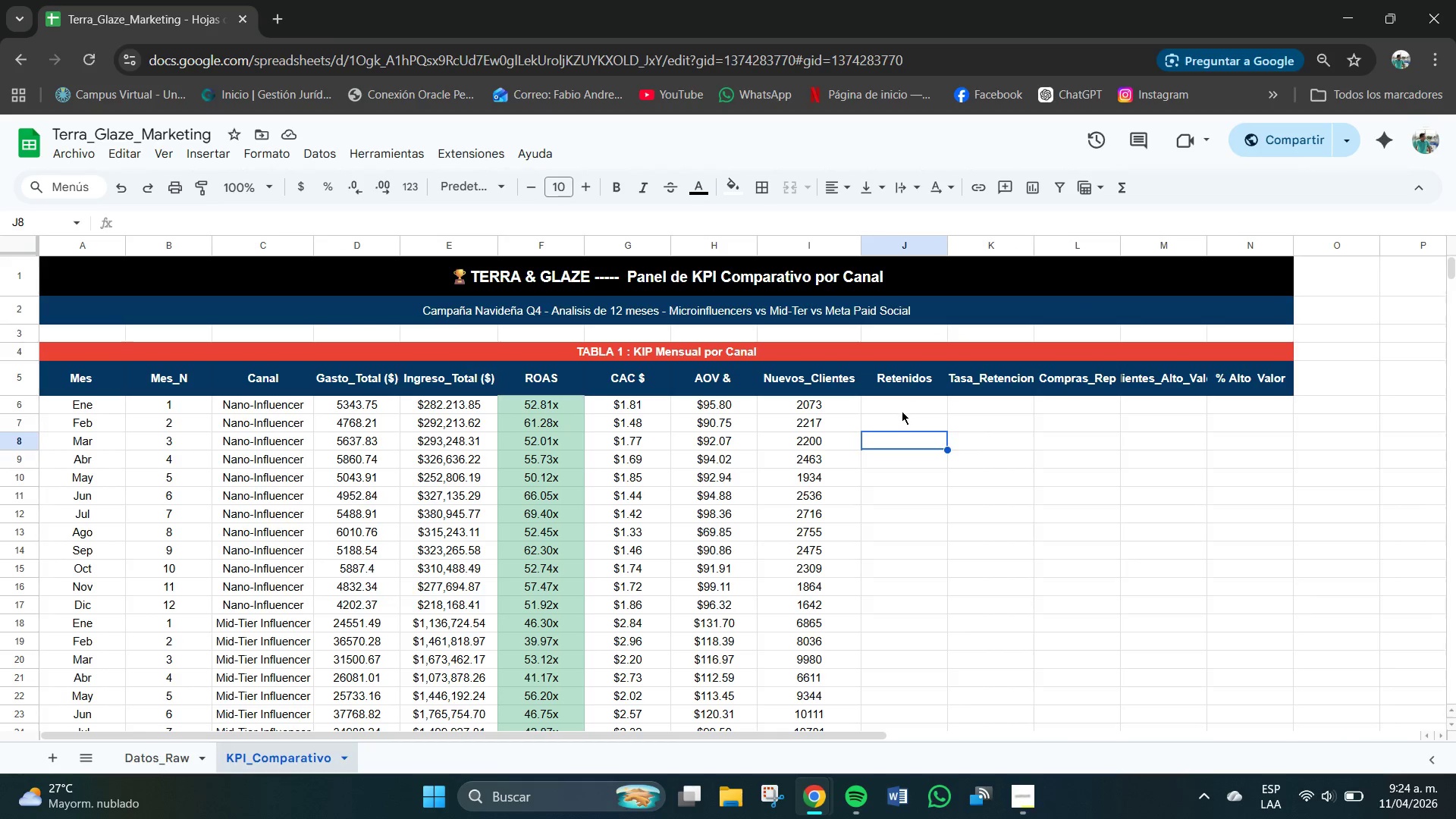 
left_click([899, 404])
 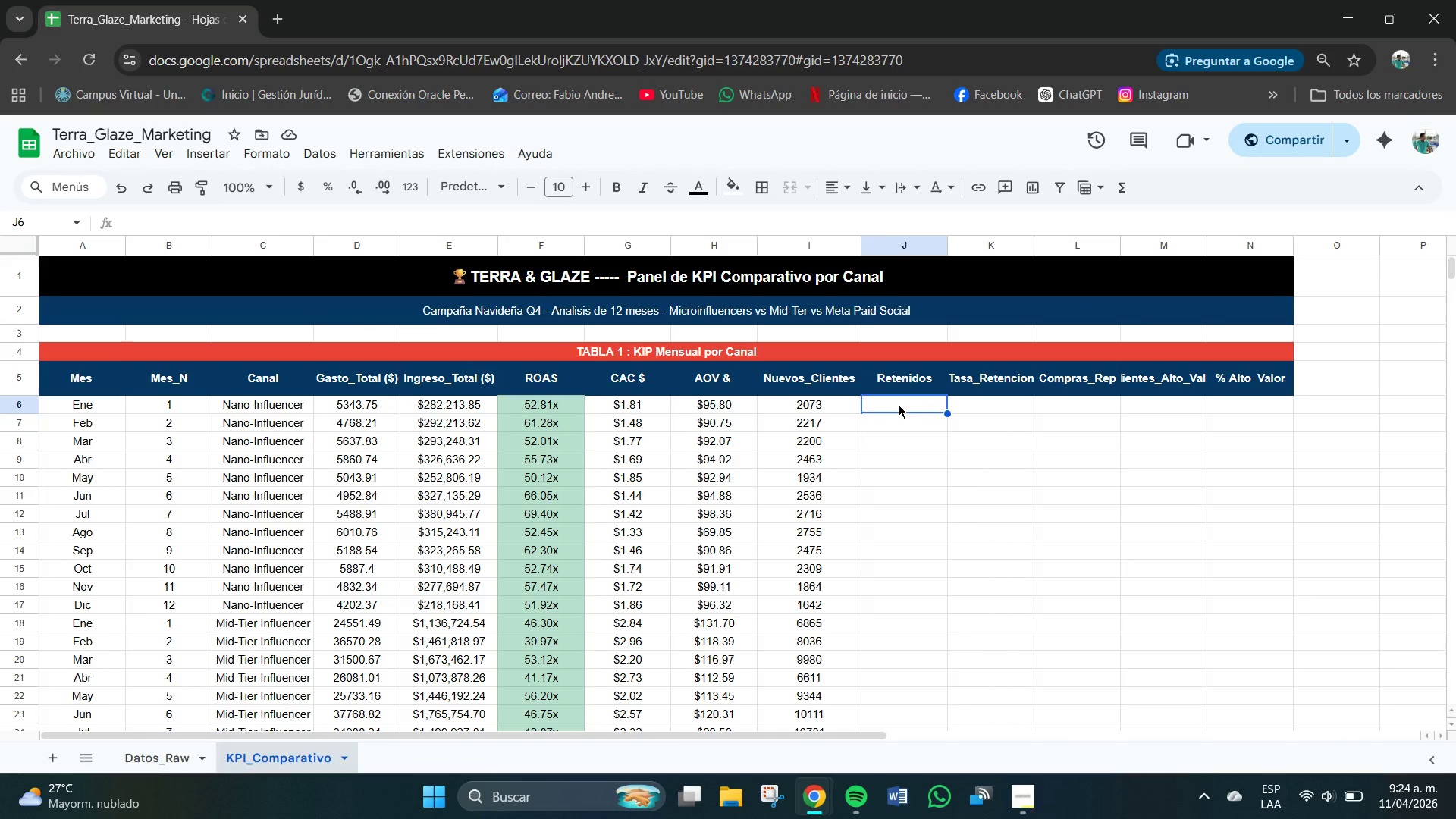 
wait(5.22)
 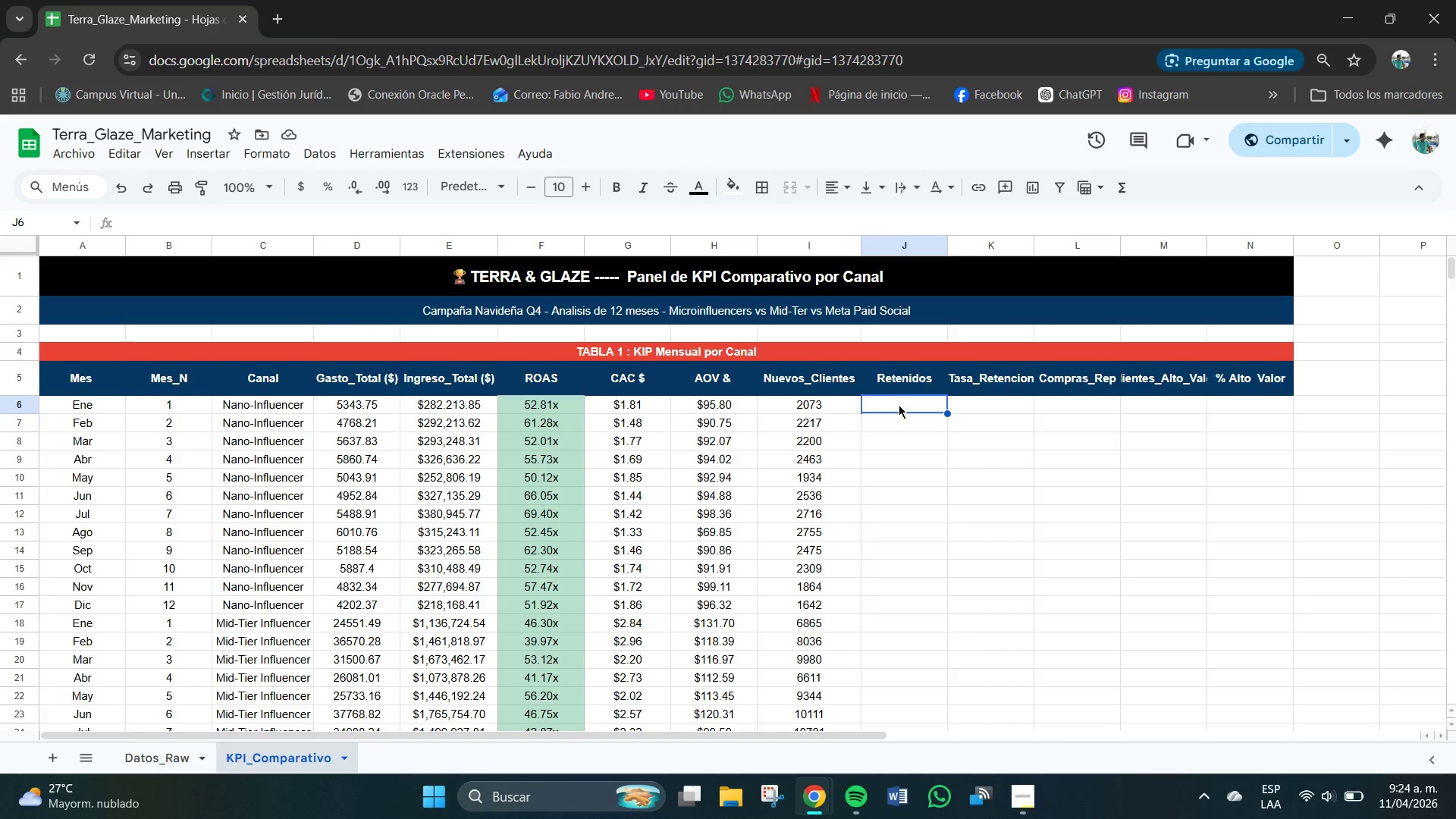 
type()SUMAPRODCT/)
key(Backspace)
key(Backspace)
key(Backspace)
key(Backspace)
type(DUCTO)
 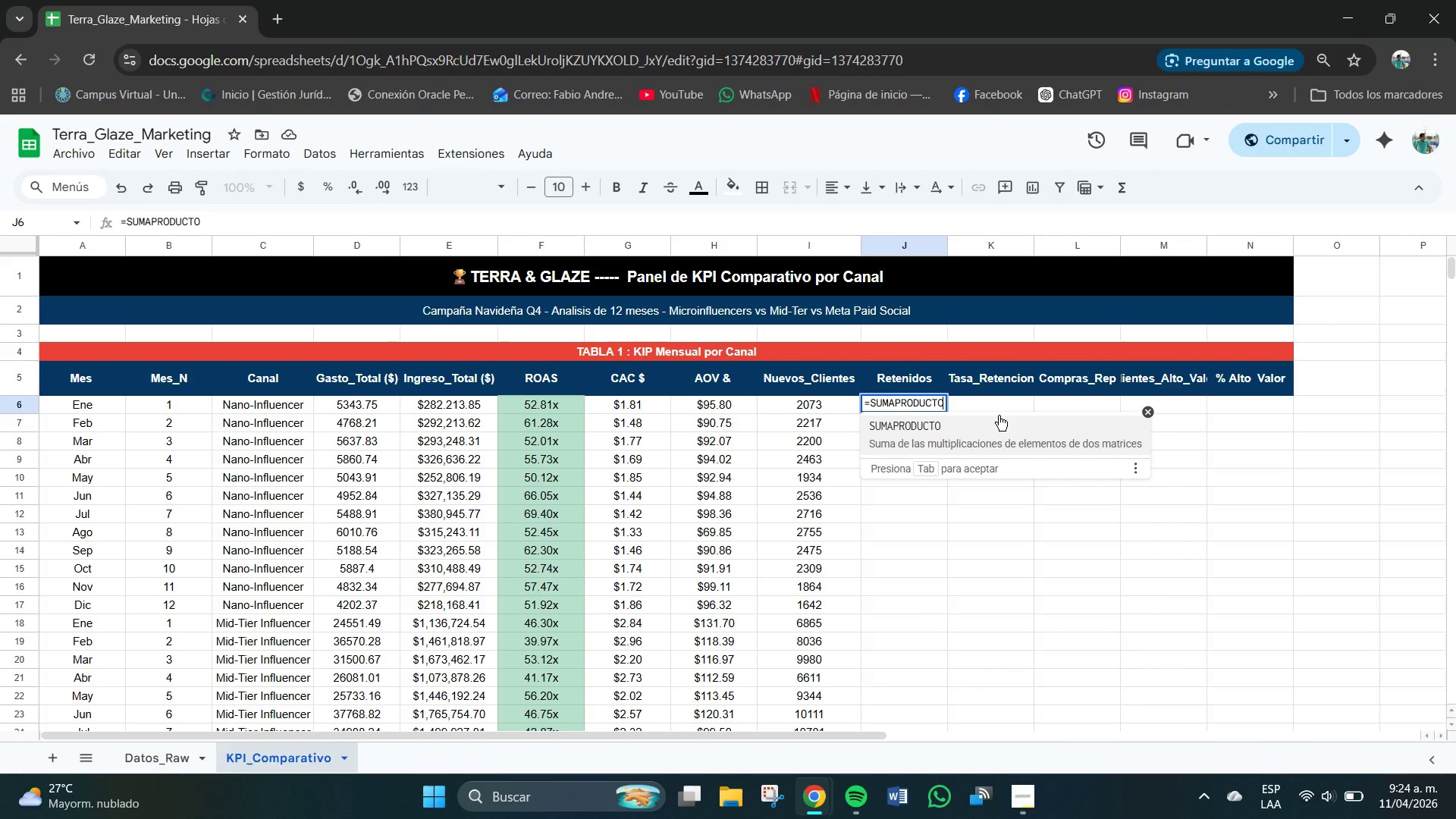 
wait(6.45)
 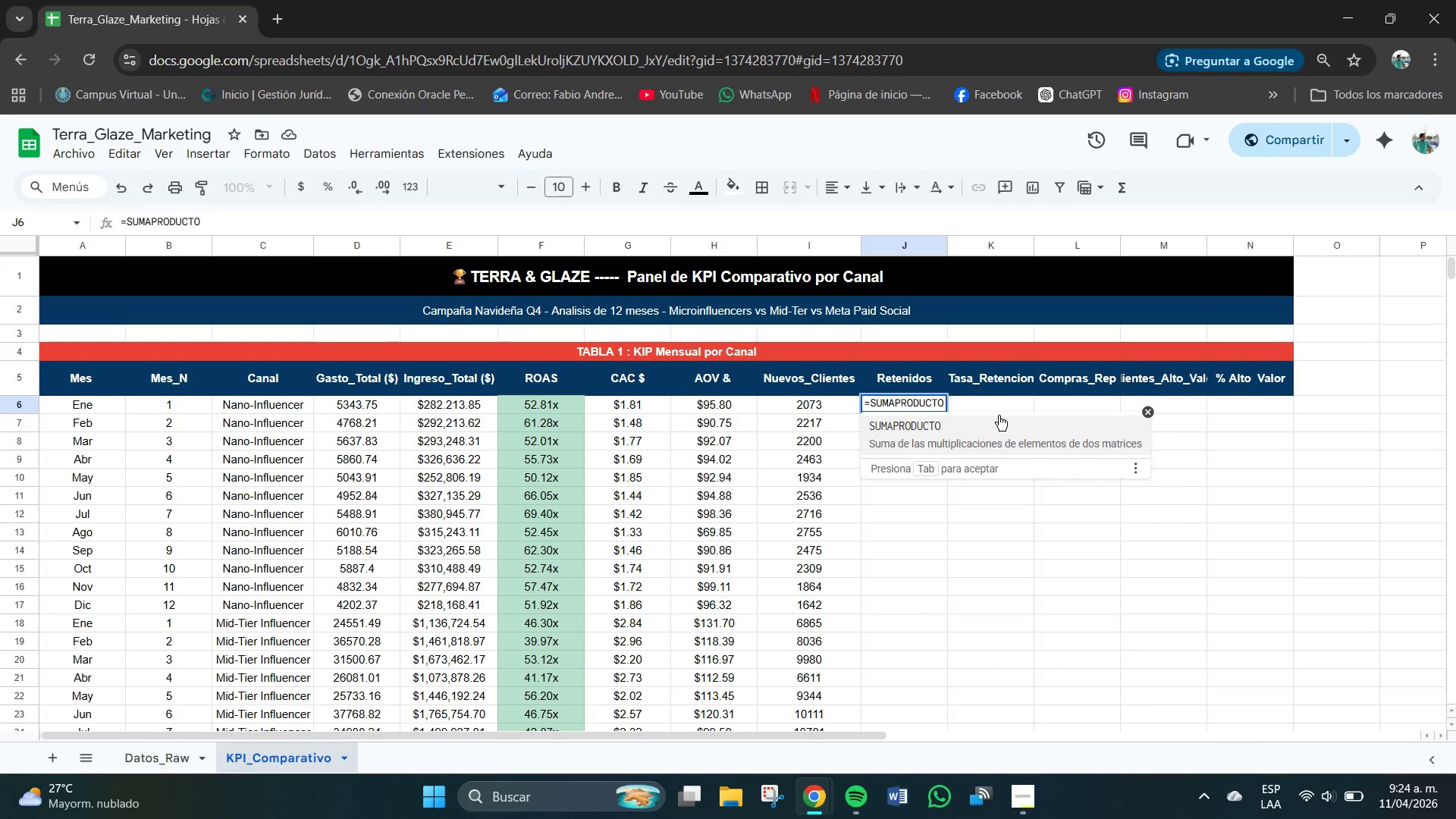 
type(**[Datos_Raw[)
 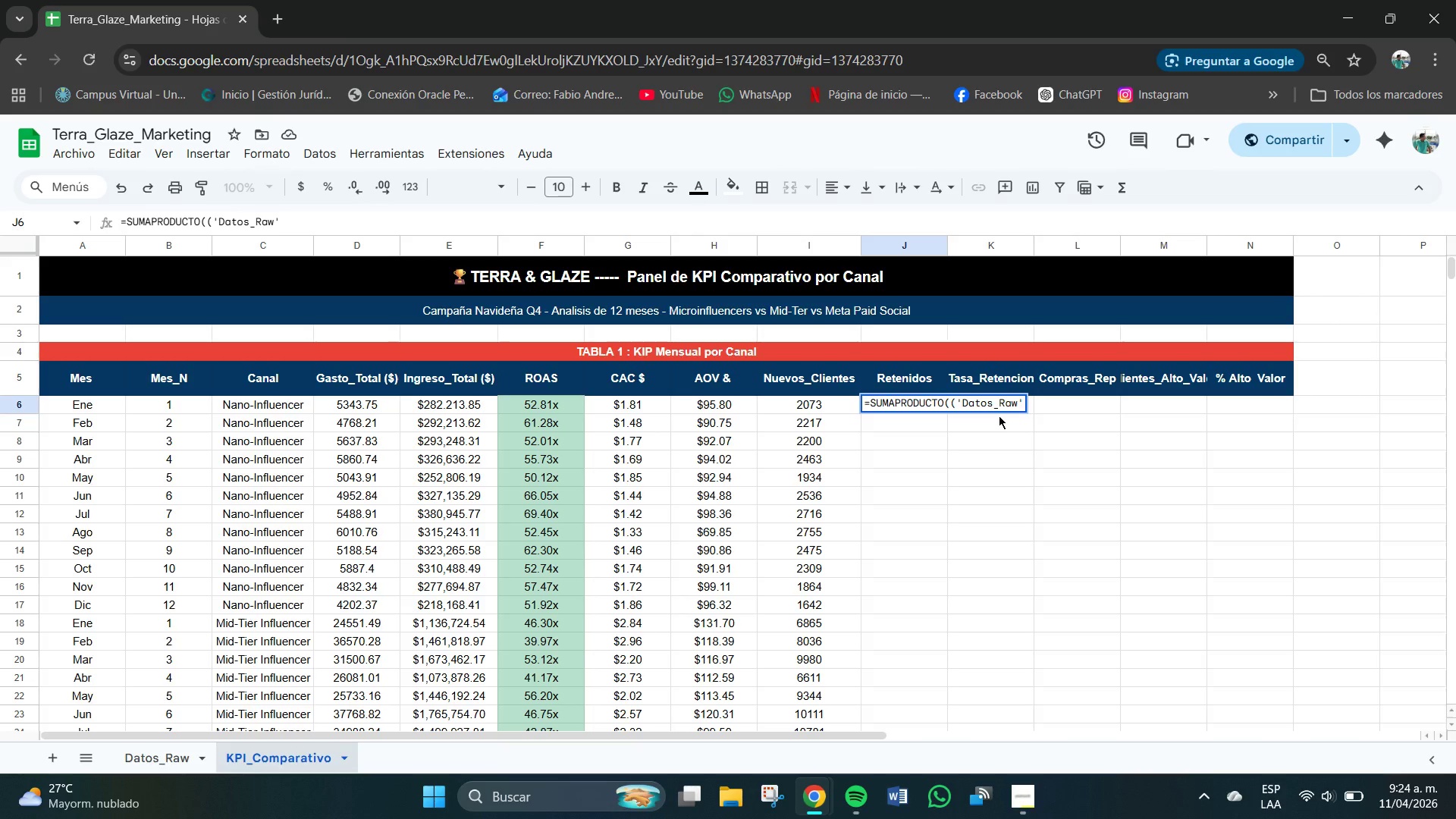 
left_click([999, 416])
 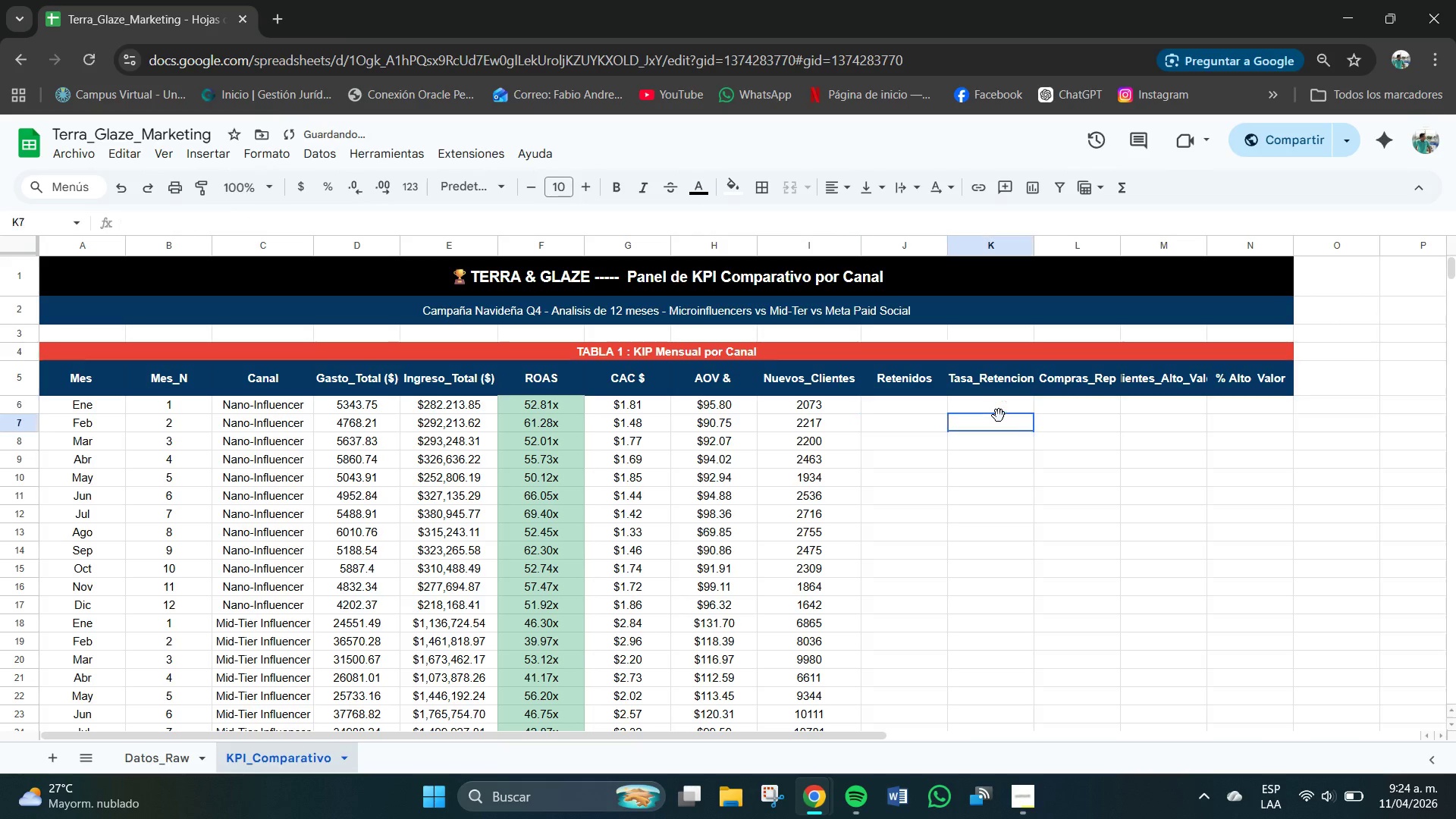 
key(Shift+1)
 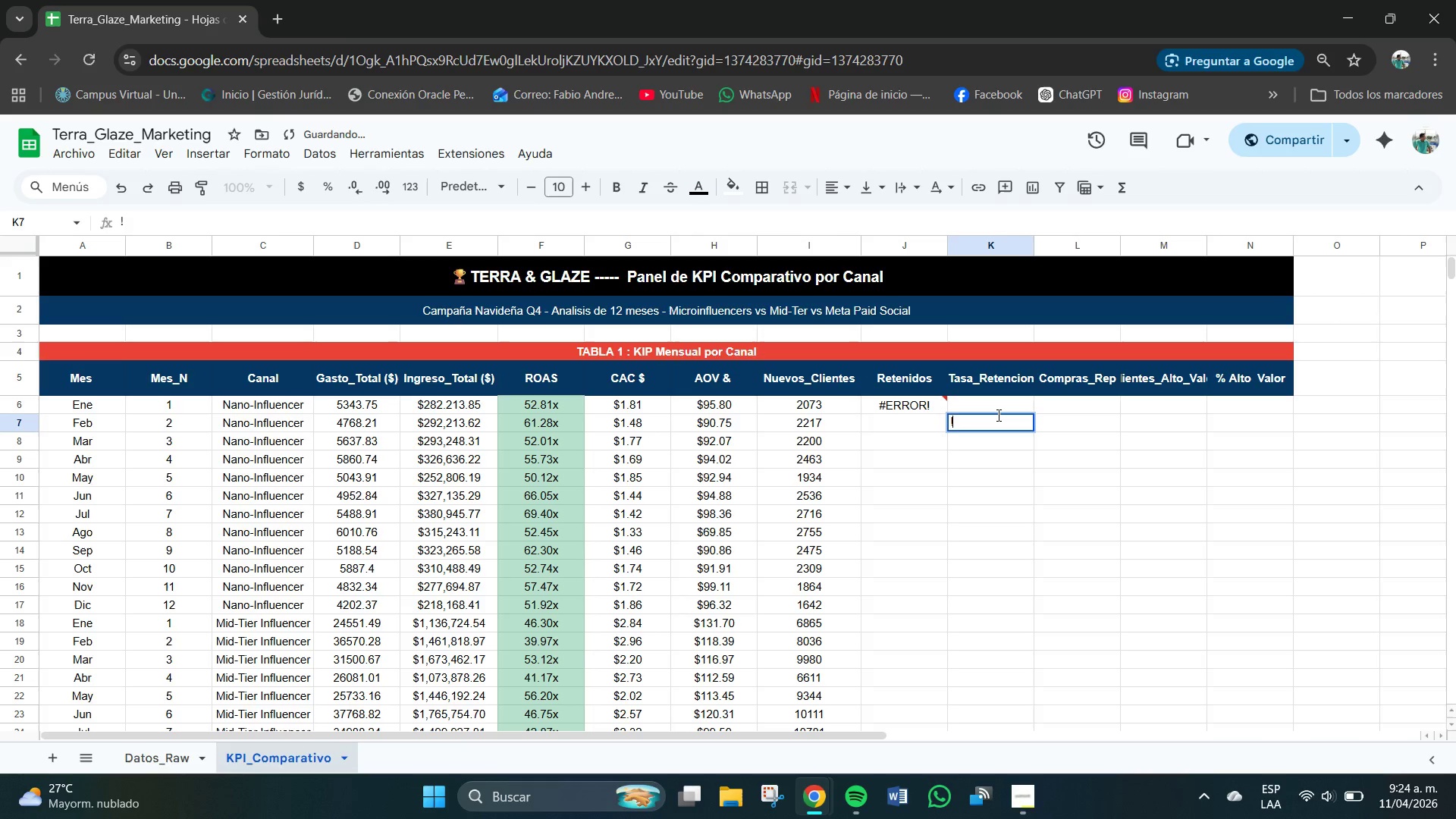 
key(Backspace)
 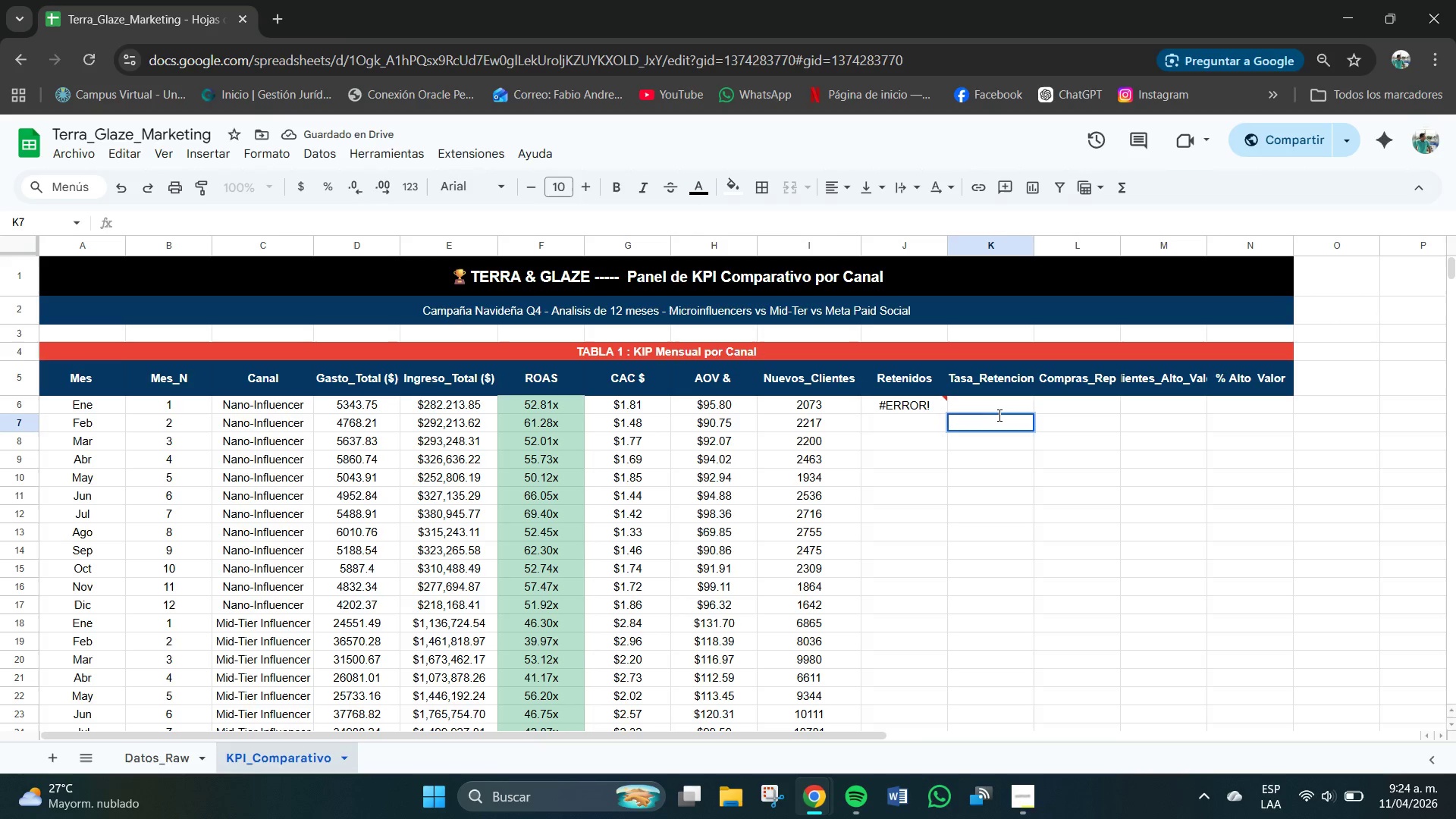 
key(Control+Z)
 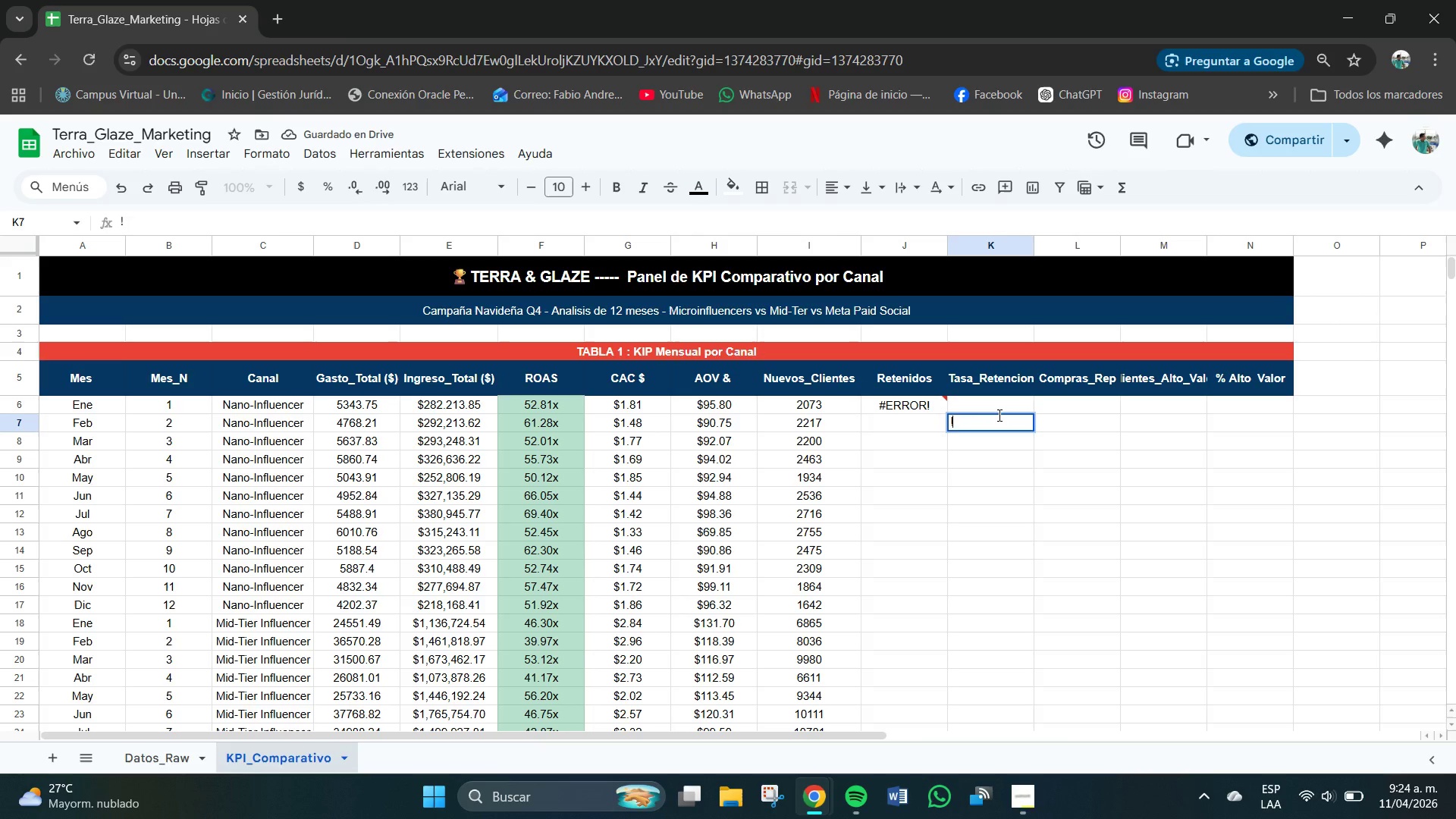 
key(Control+Z)
 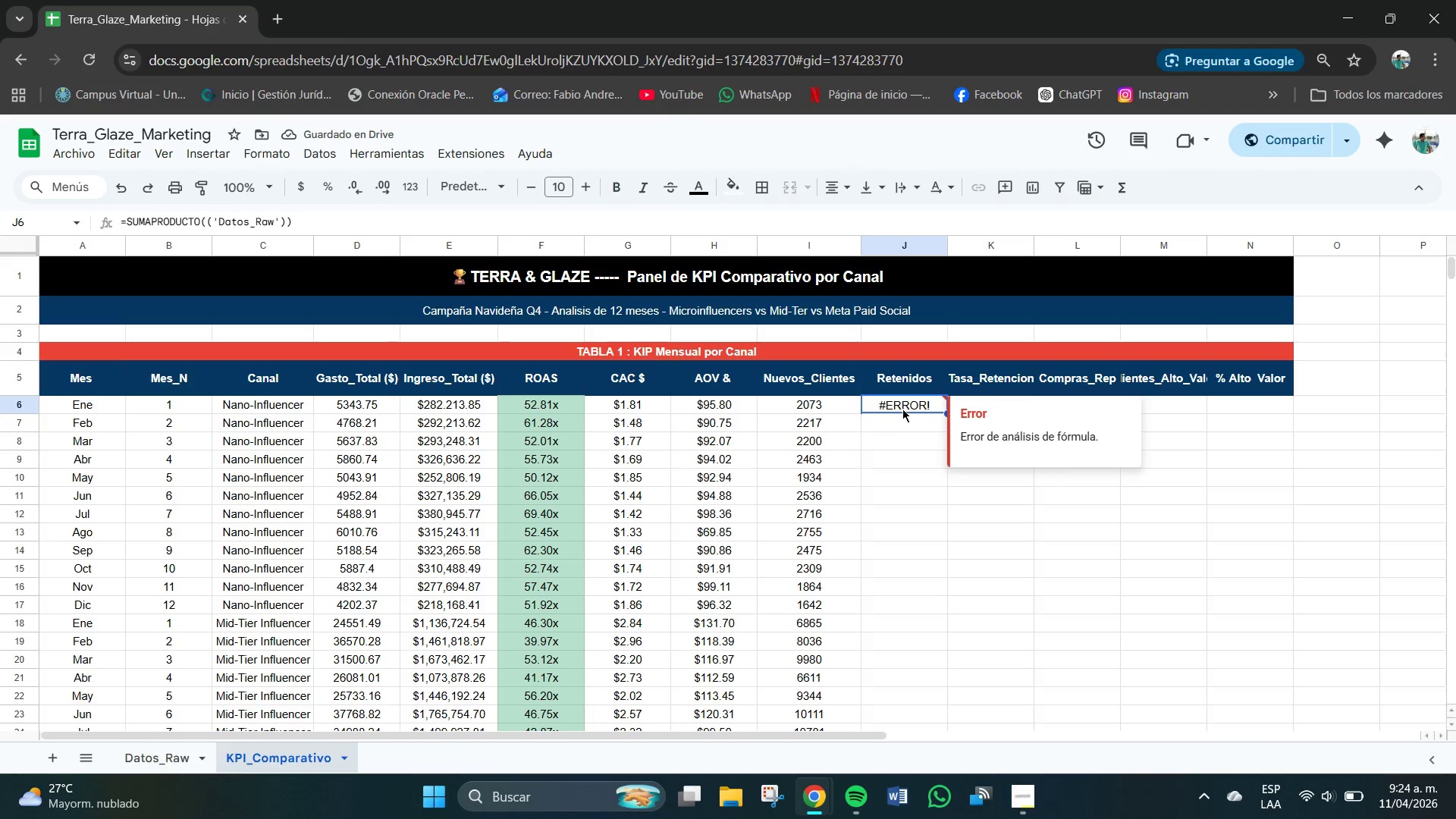 
key(Backspace)
 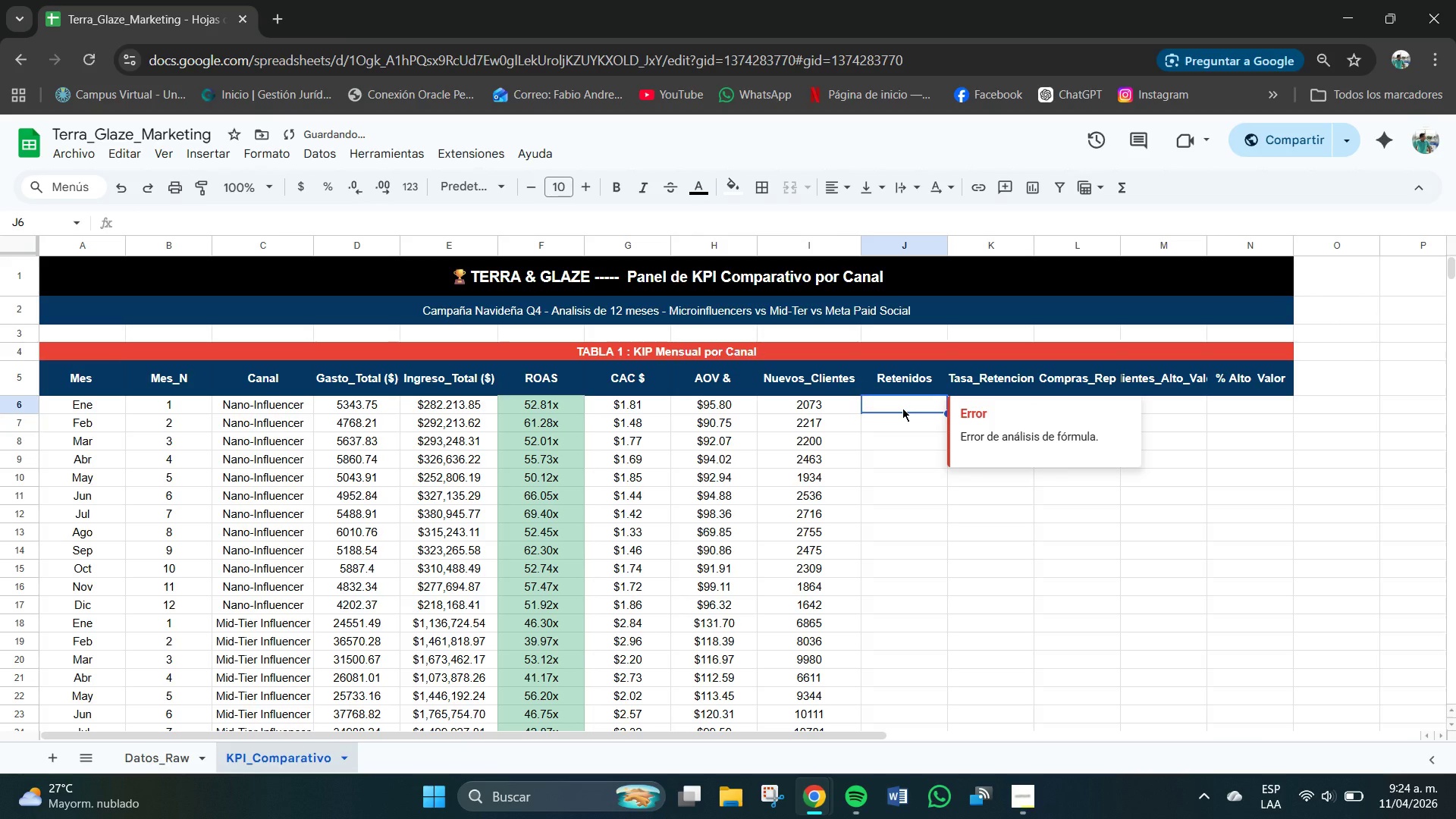 
left_click([902, 408])
 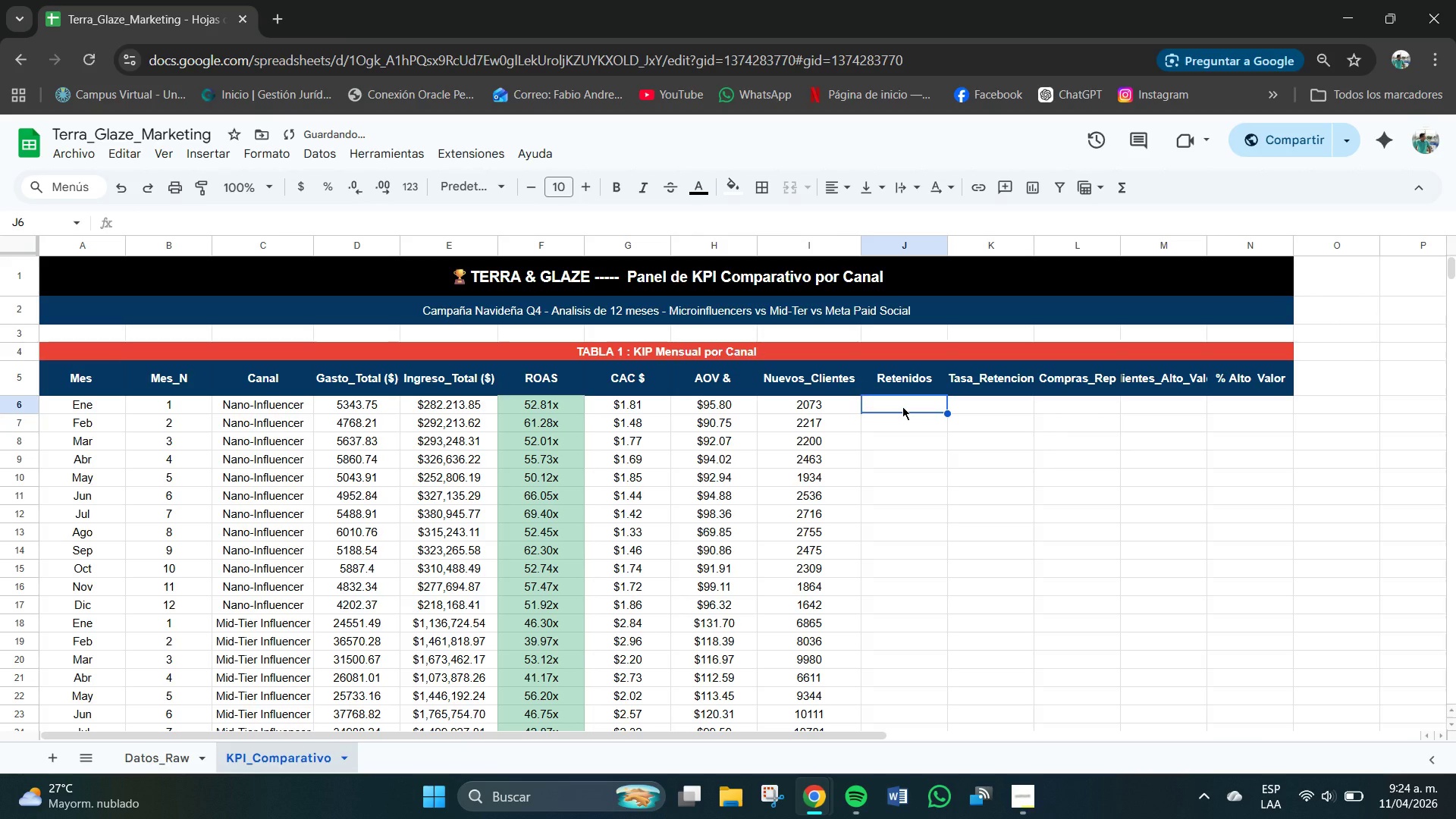 
type()SUMAPRODC)
key(Backspace)
key(Backspace)
 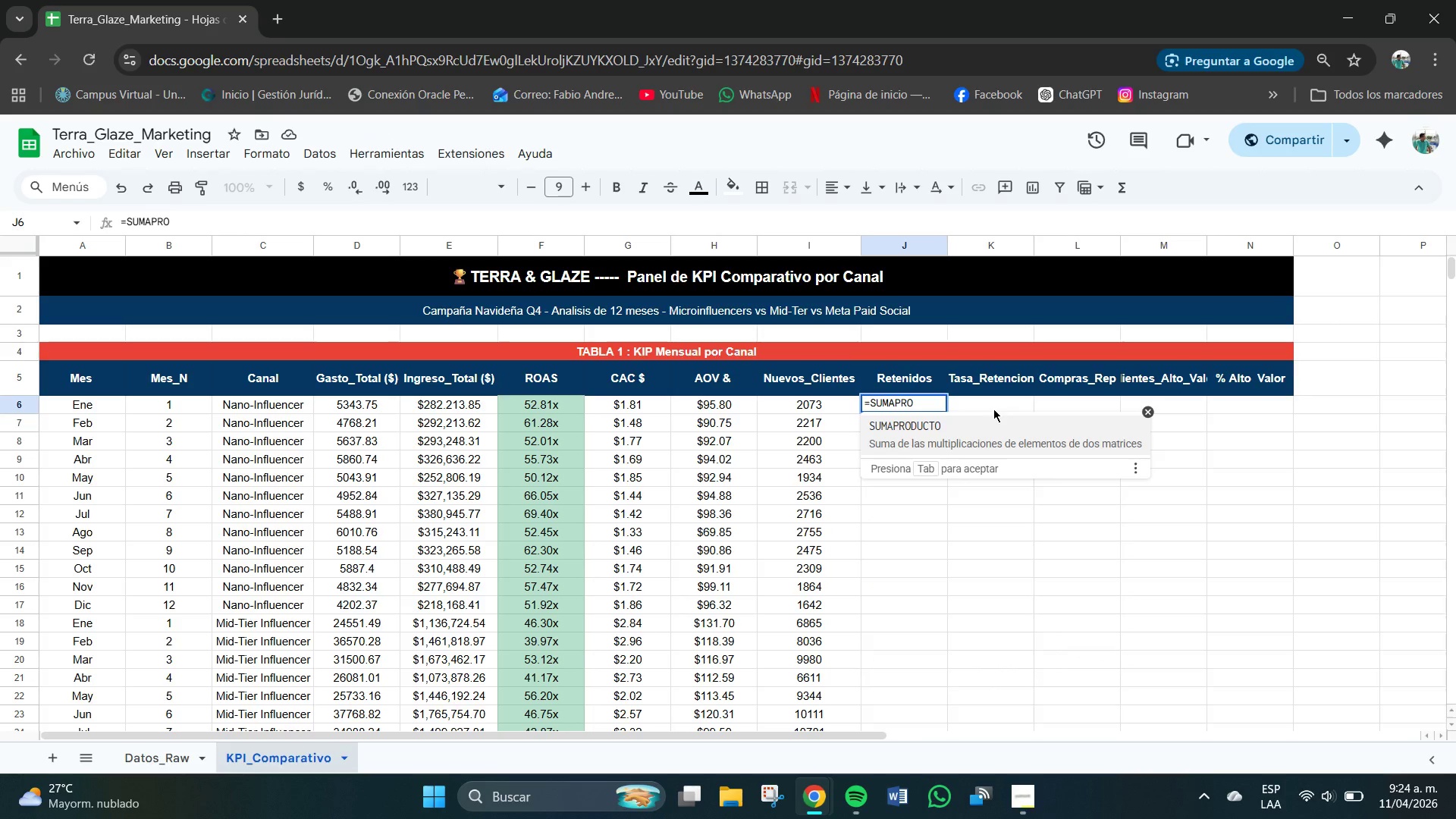 
type(DUCTO)
 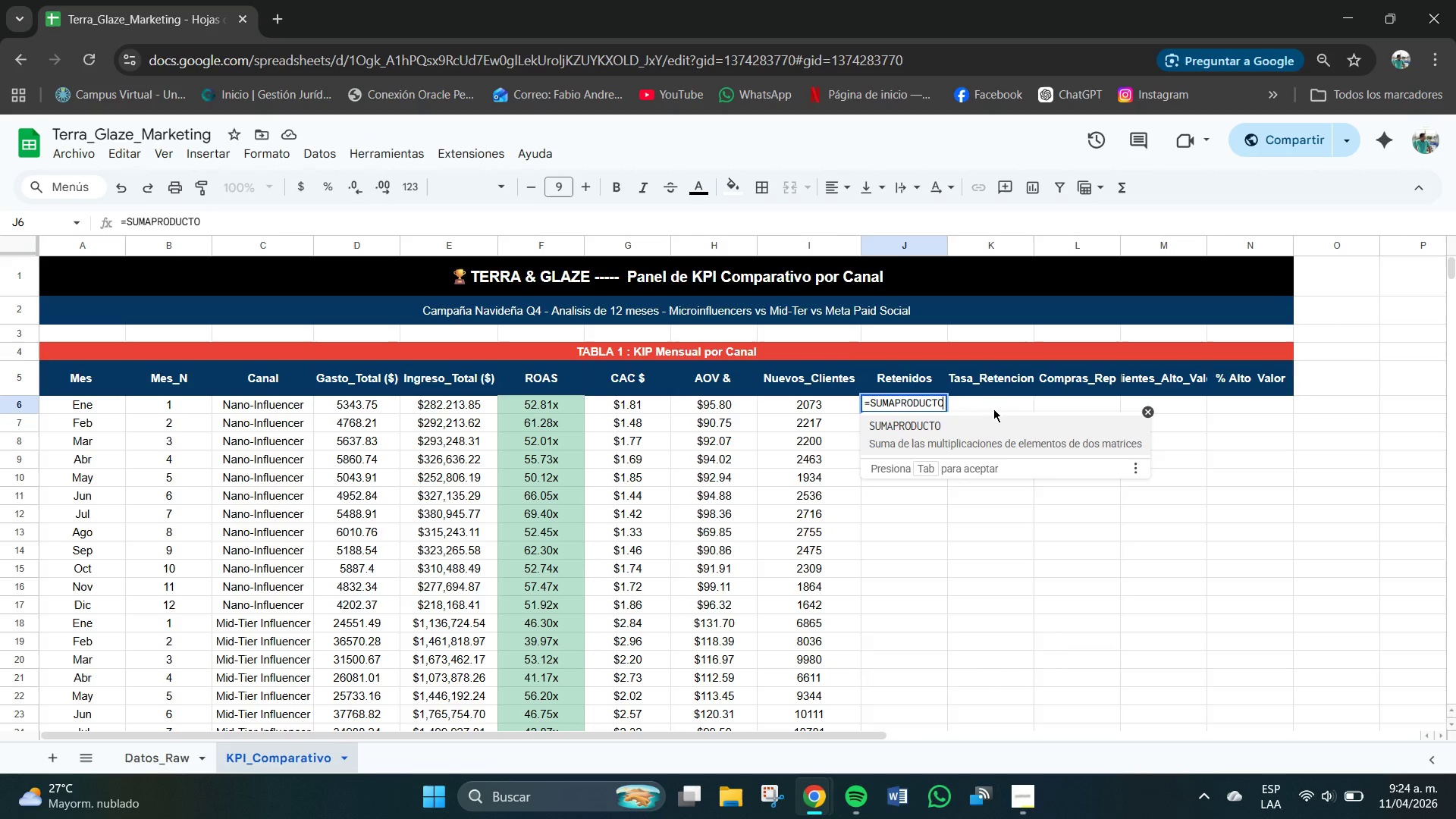 
type(**[Datos_Raw[)
 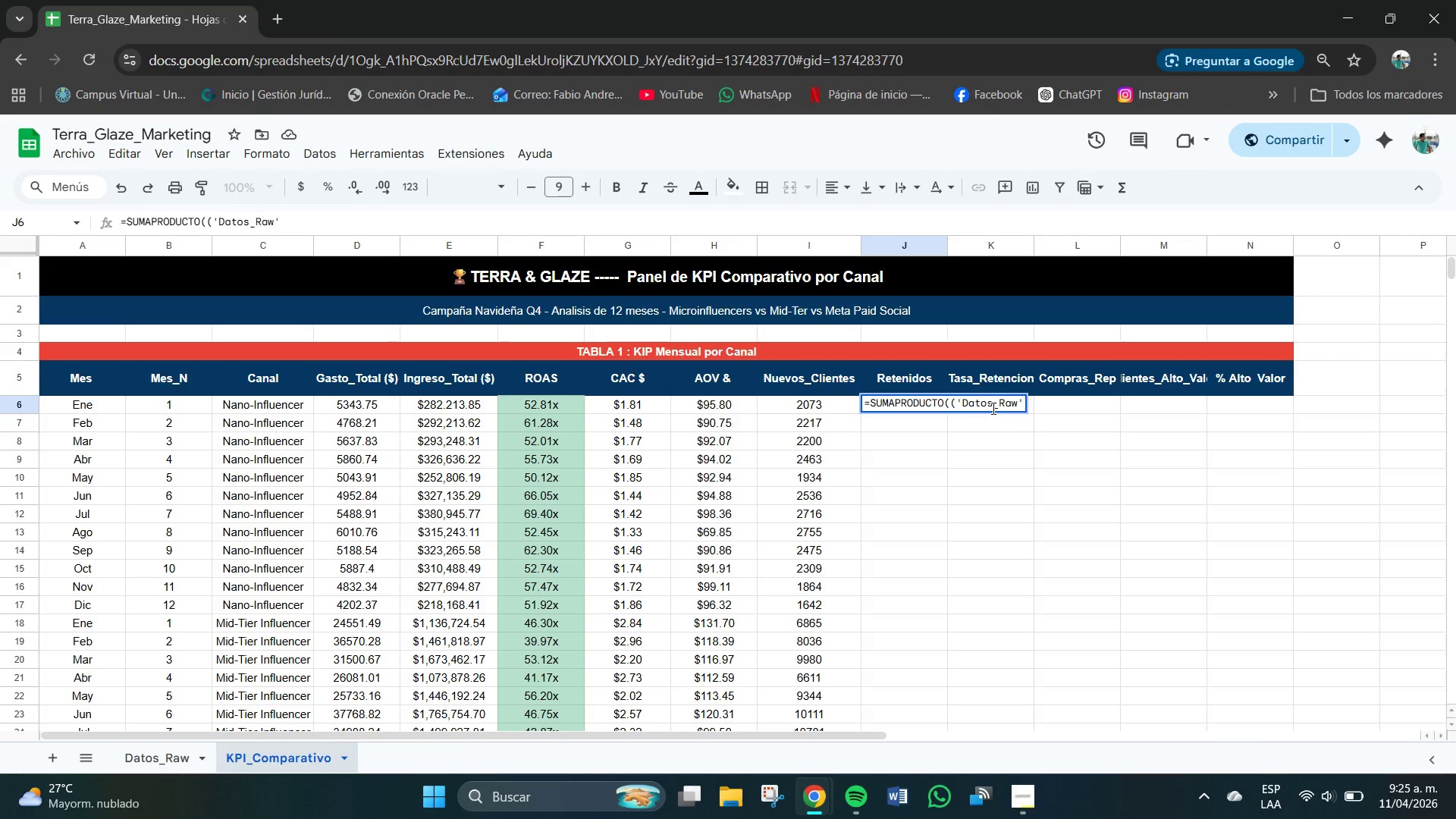 
type(!D$2>D$600)C6(+*[Datos_Rae)
key(Backspace)
type(e)
key(Backspace)
type(w[!C$2>C$600)B6)
 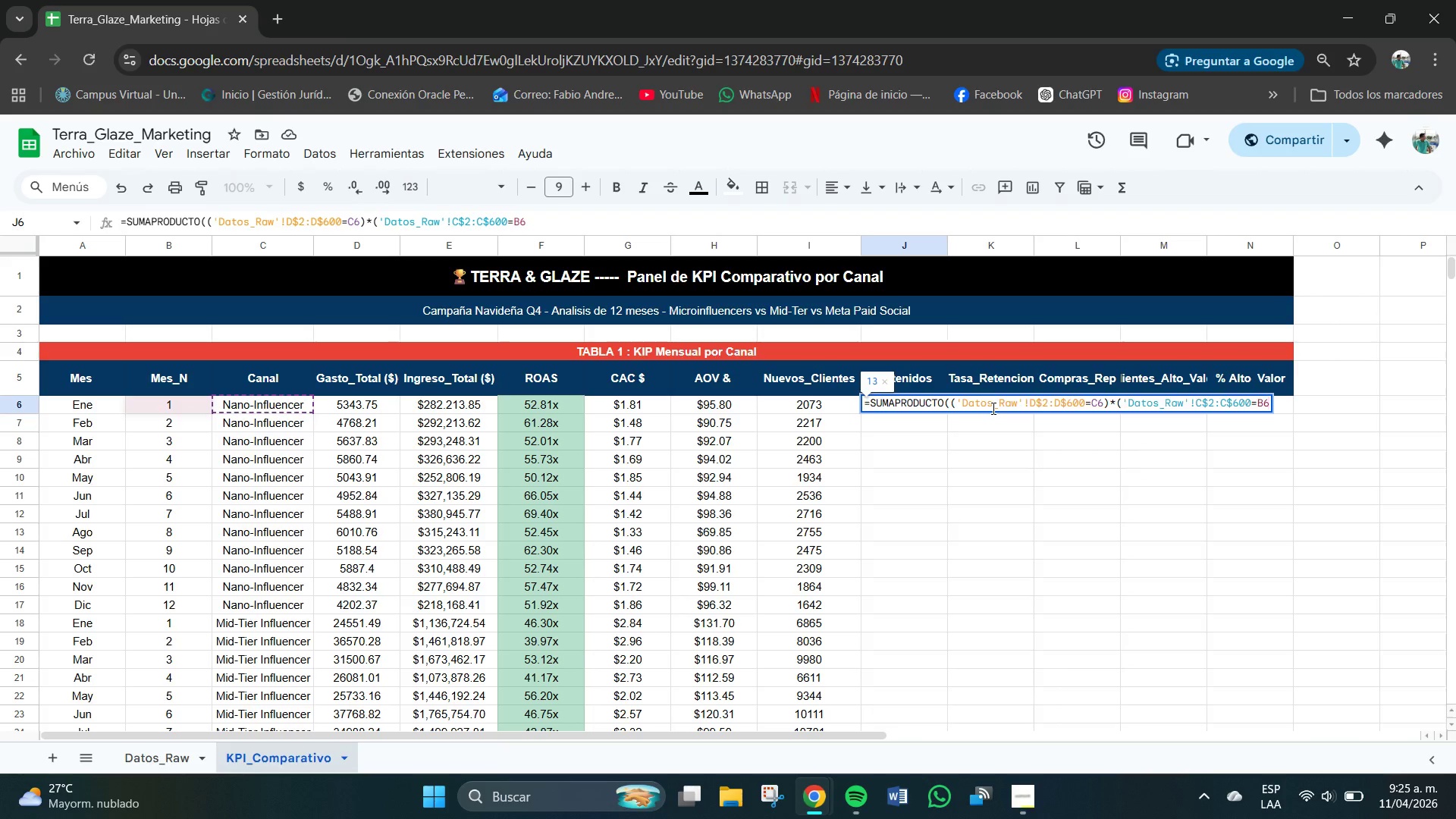 
type((+[Datos_ra)
key(Backspace)
key(Backspace)
type(Raw[)
 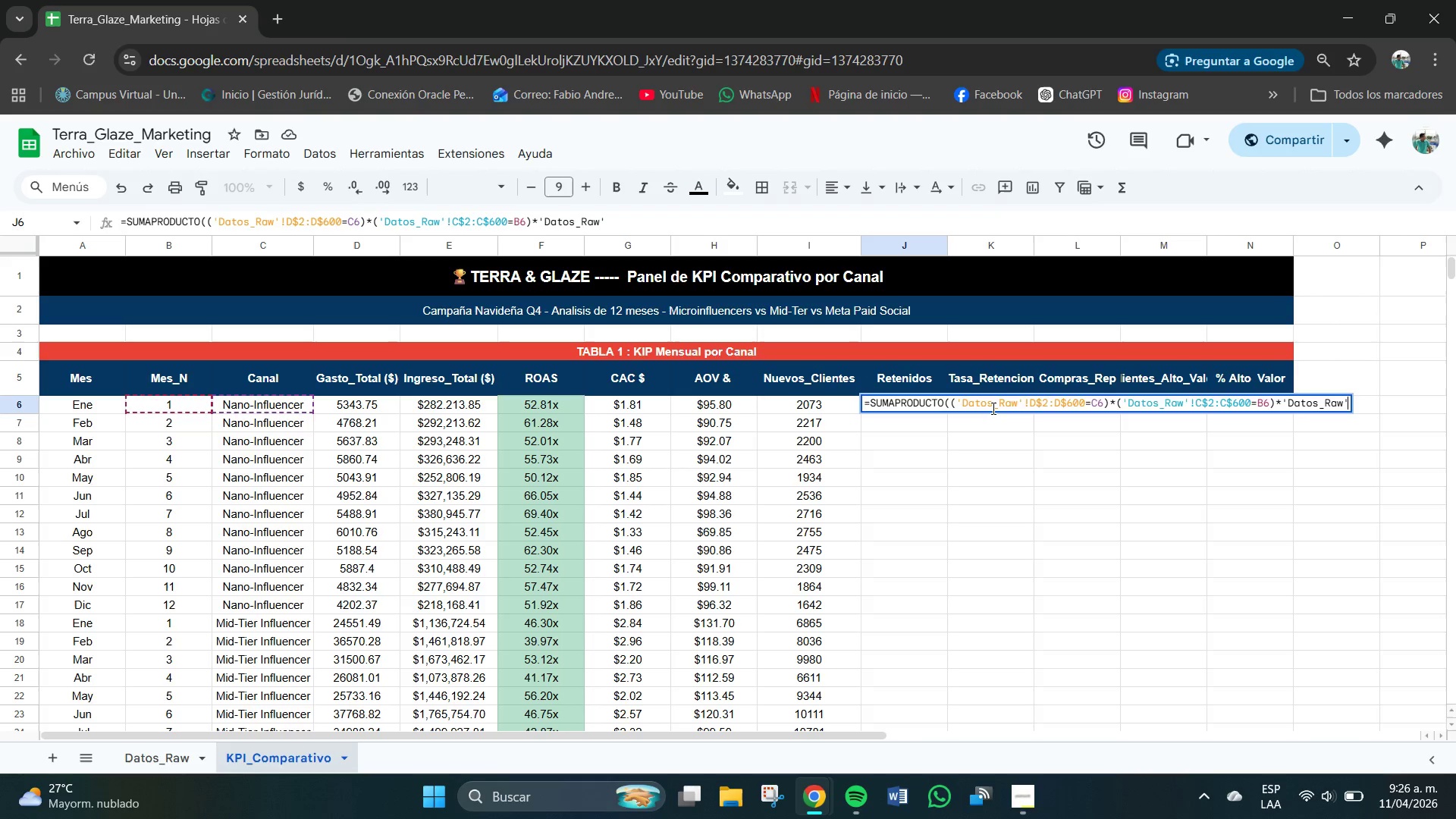 
wait(8.02)
 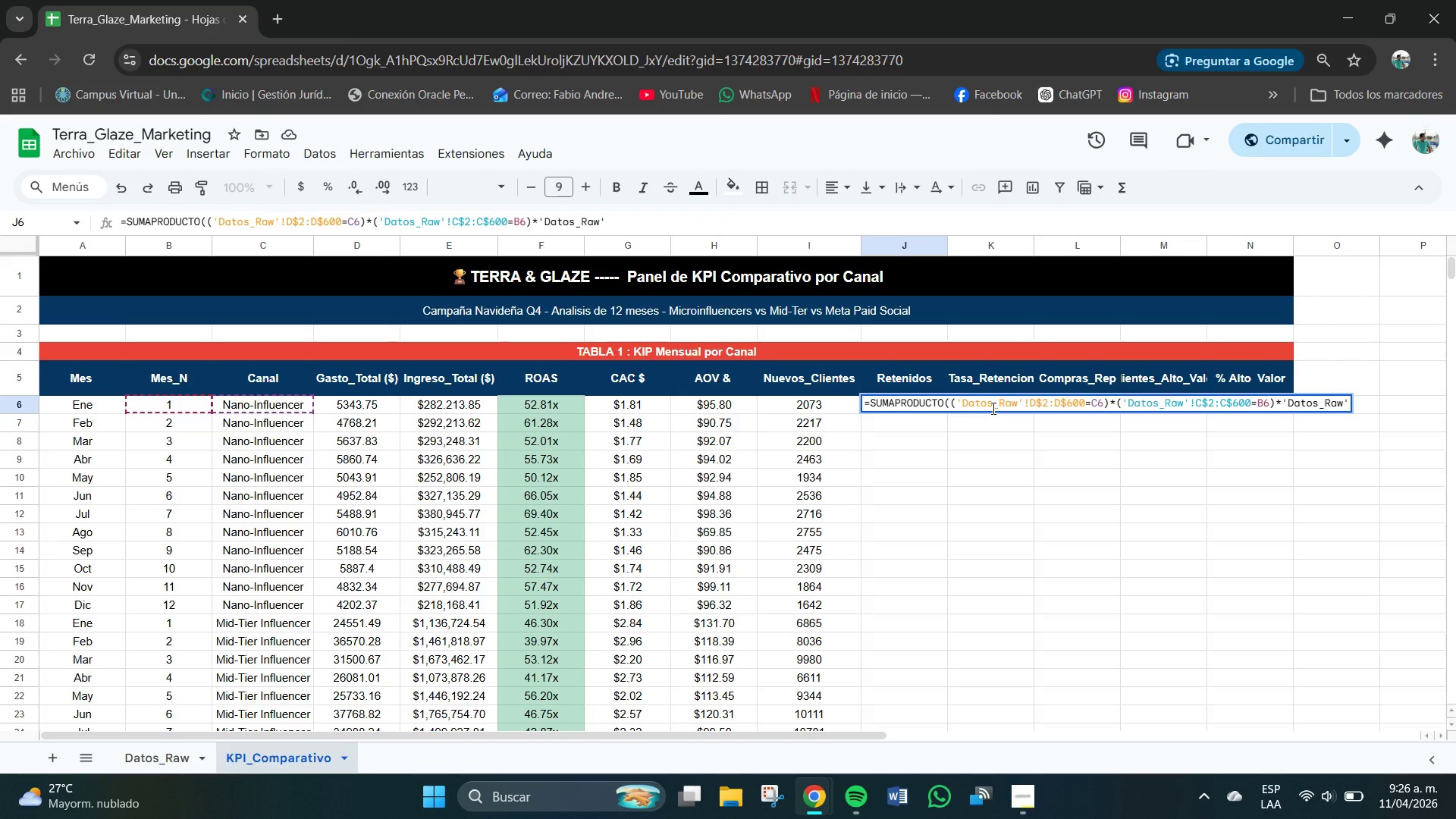 
type(!P$2>P$600()
 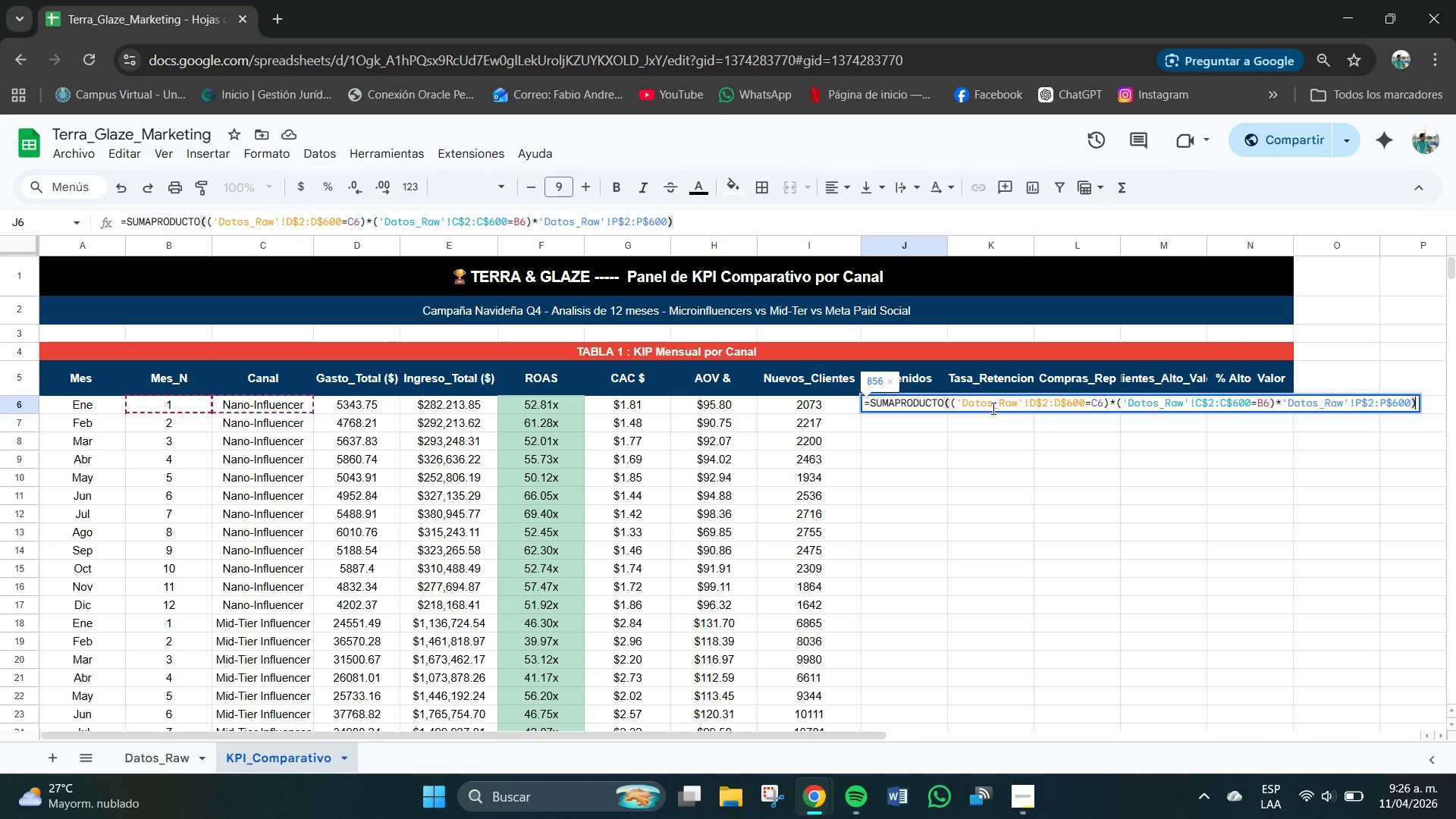 
key(Enter)
 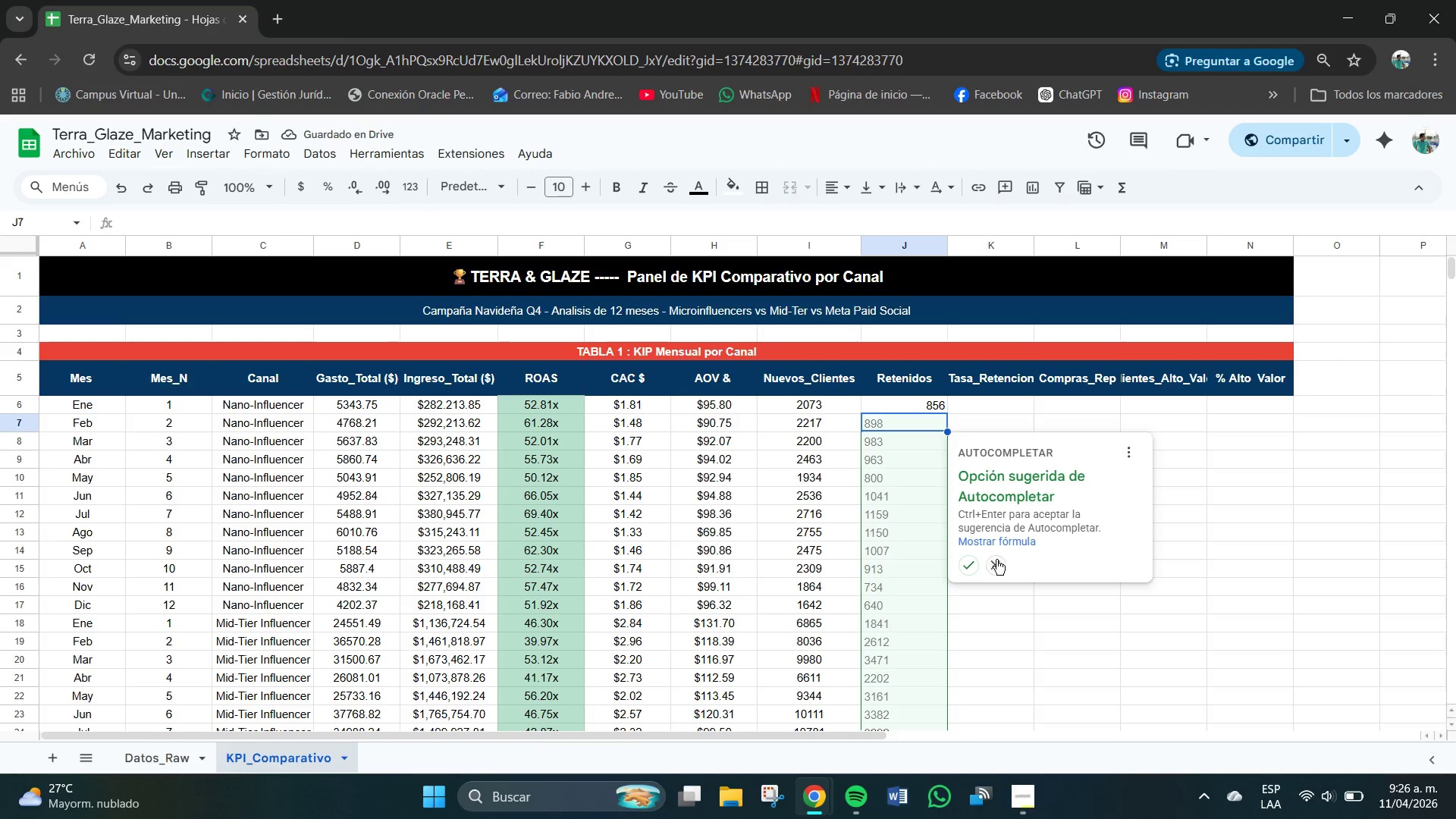 
left_click([963, 569])
 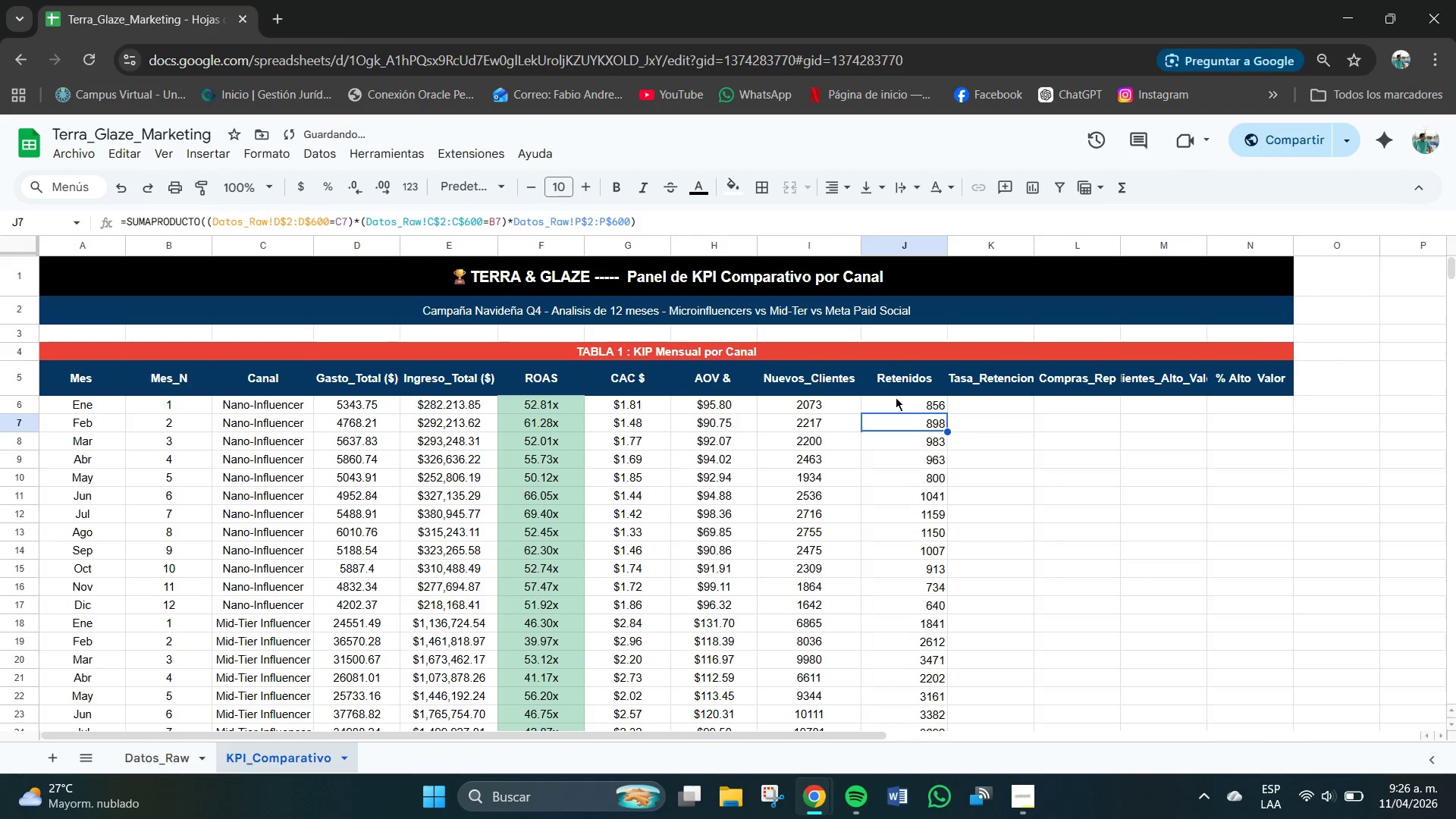 
left_click_drag(start_coordinate=[906, 402], to_coordinate=[910, 469])
 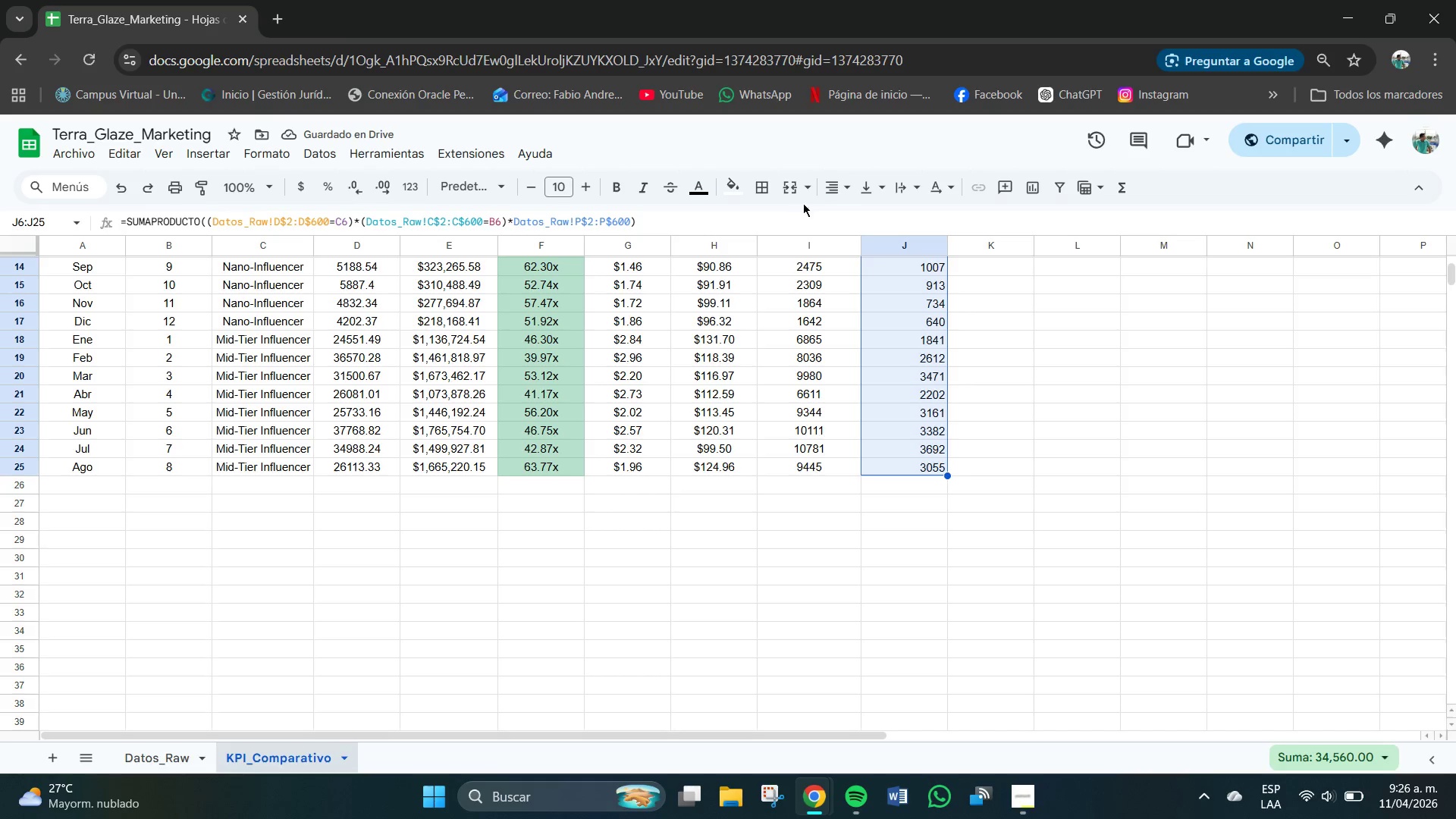 
left_click([841, 185])
 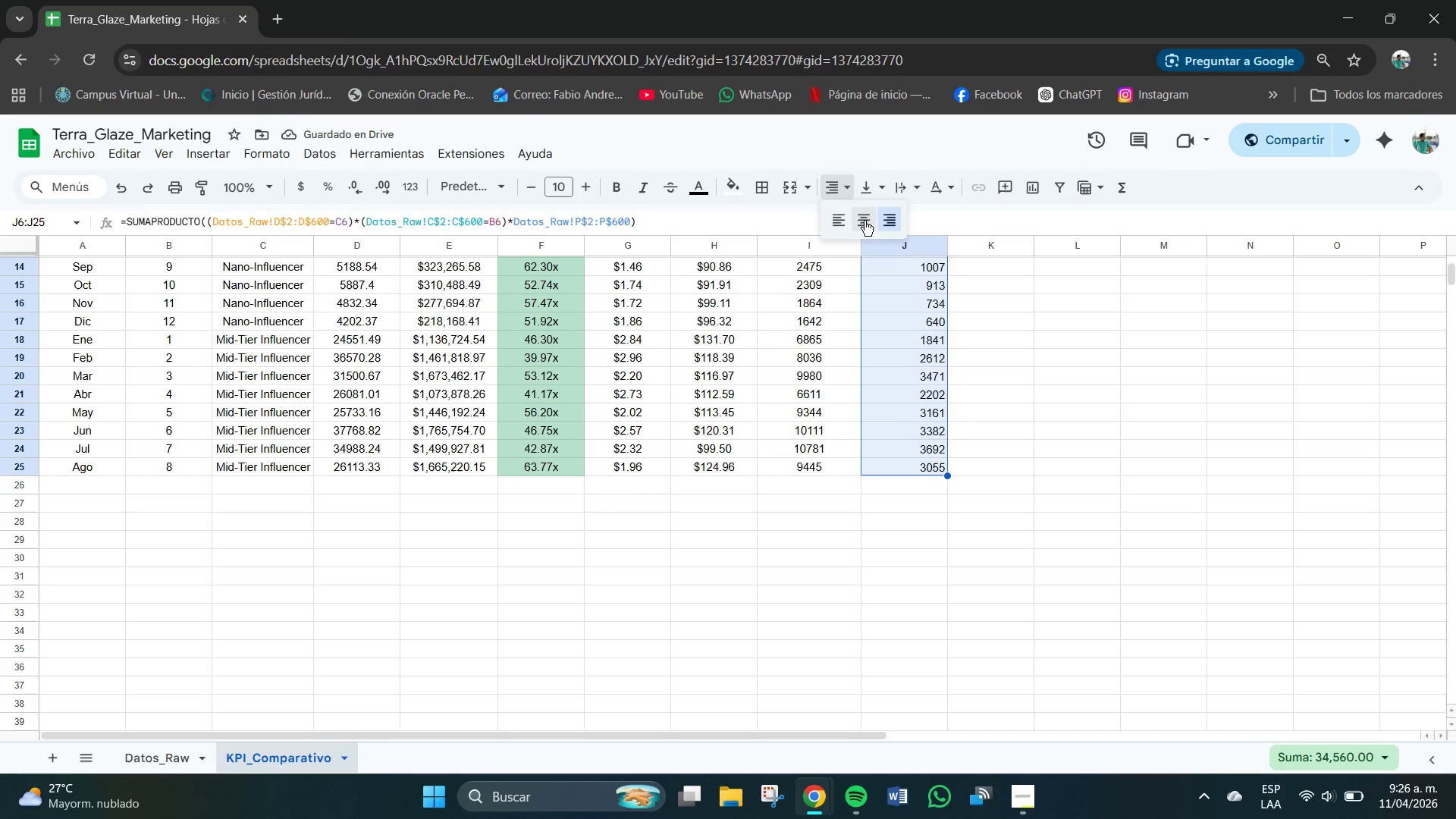 
left_click([864, 223])
 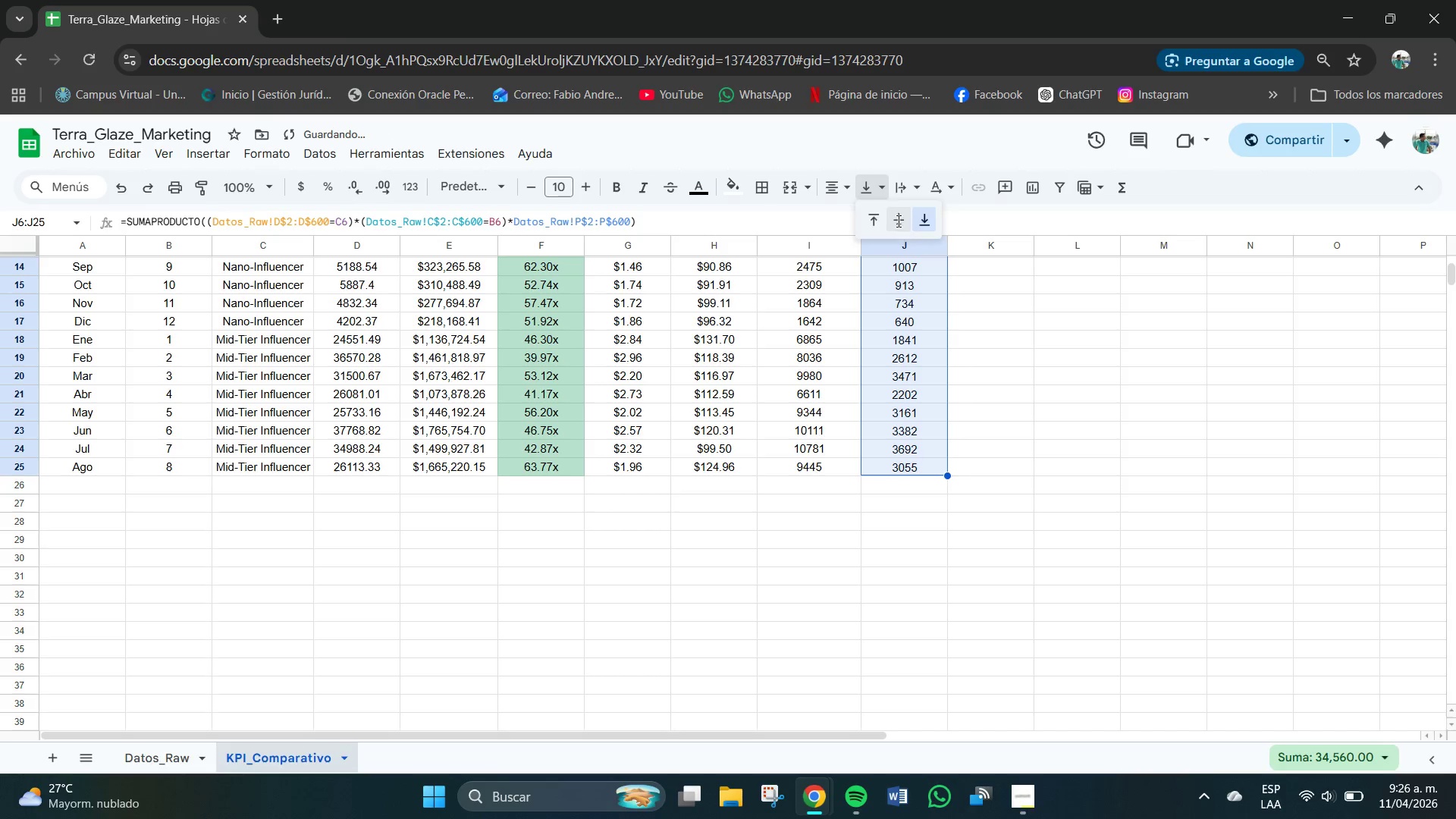 
scroll: coordinate [990, 391], scroll_direction: up, amount: 5.0
 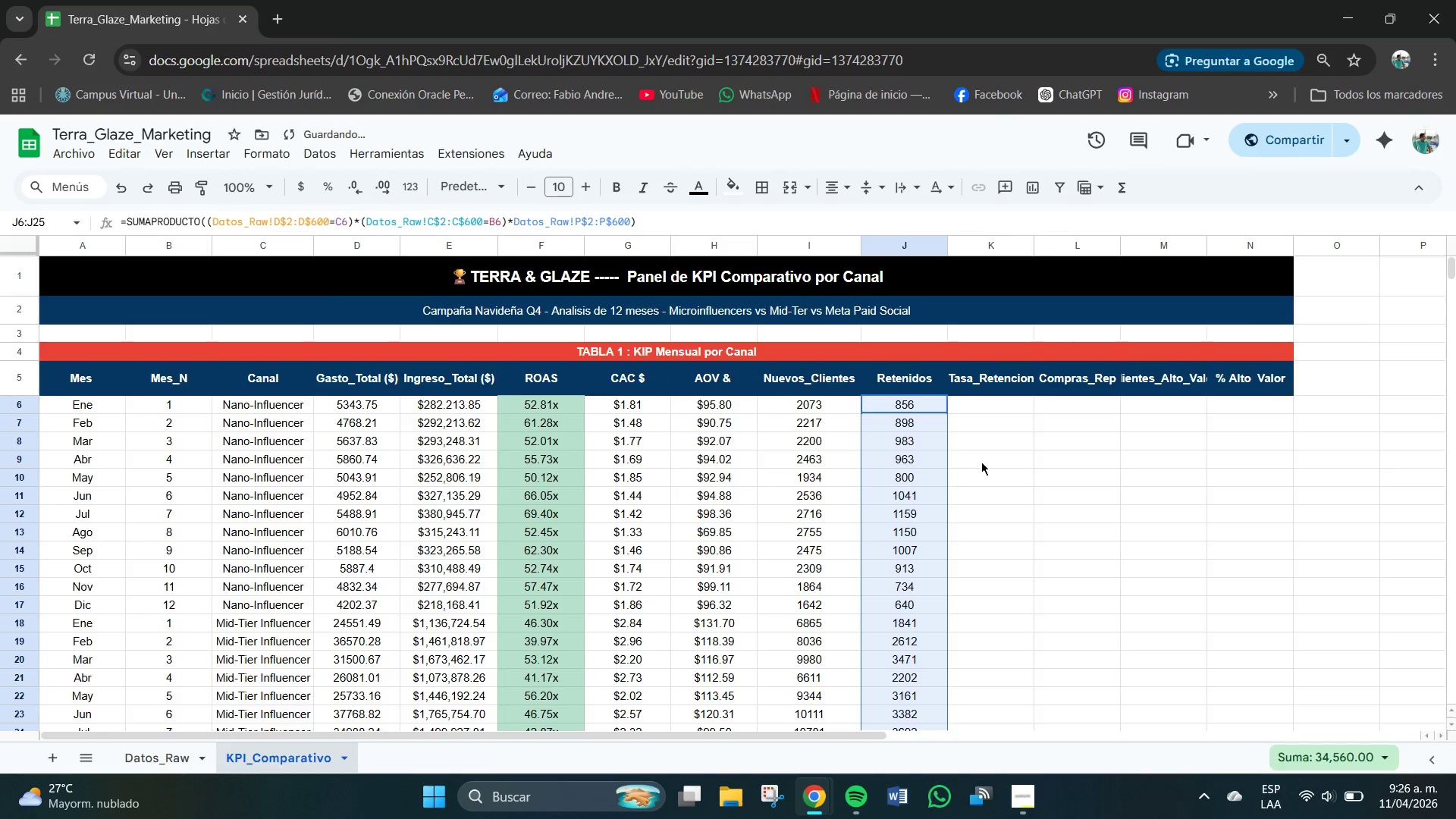 
scroll: coordinate [983, 429], scroll_direction: none, amount: 0.0
 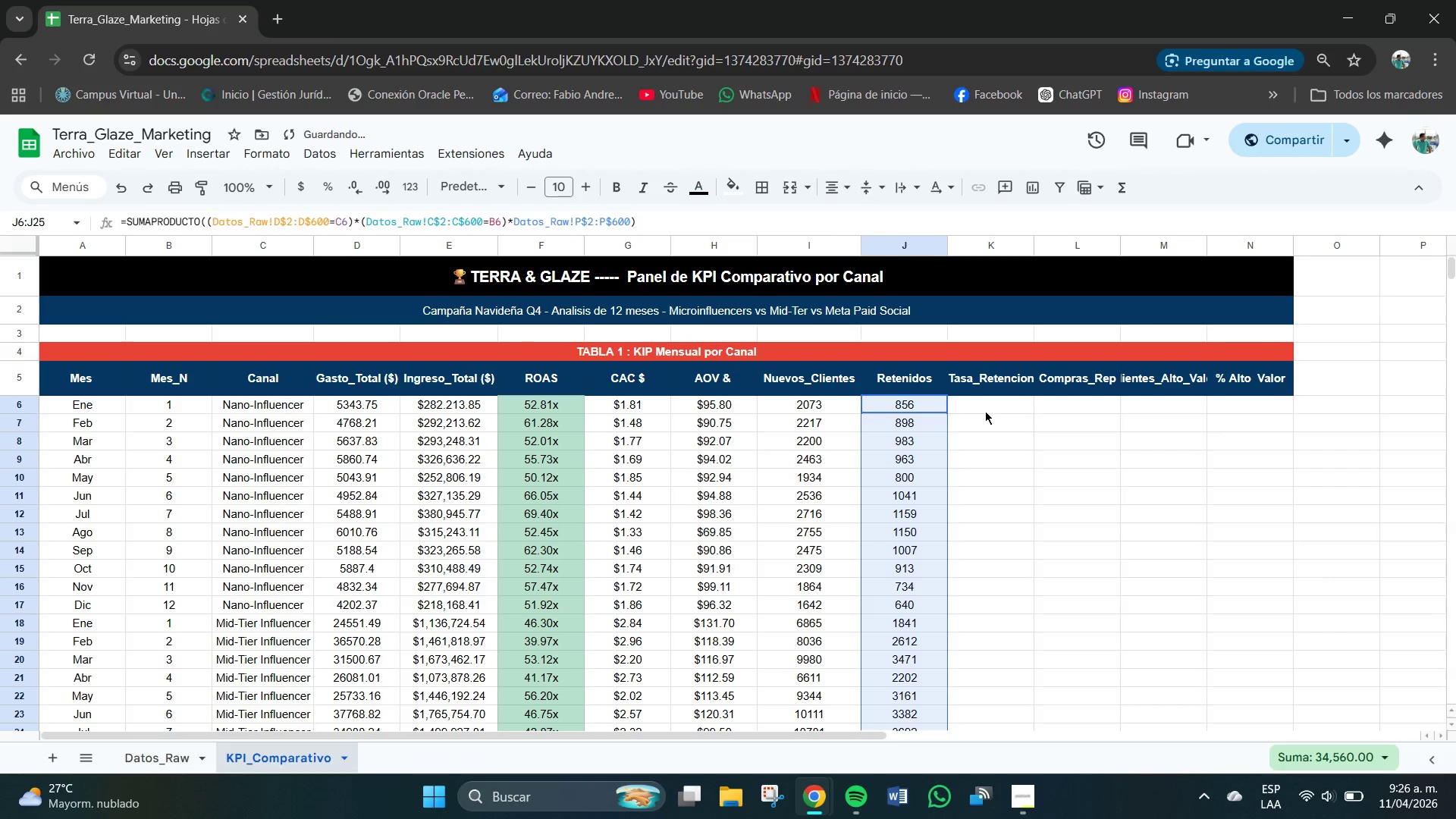 
left_click([985, 411])
 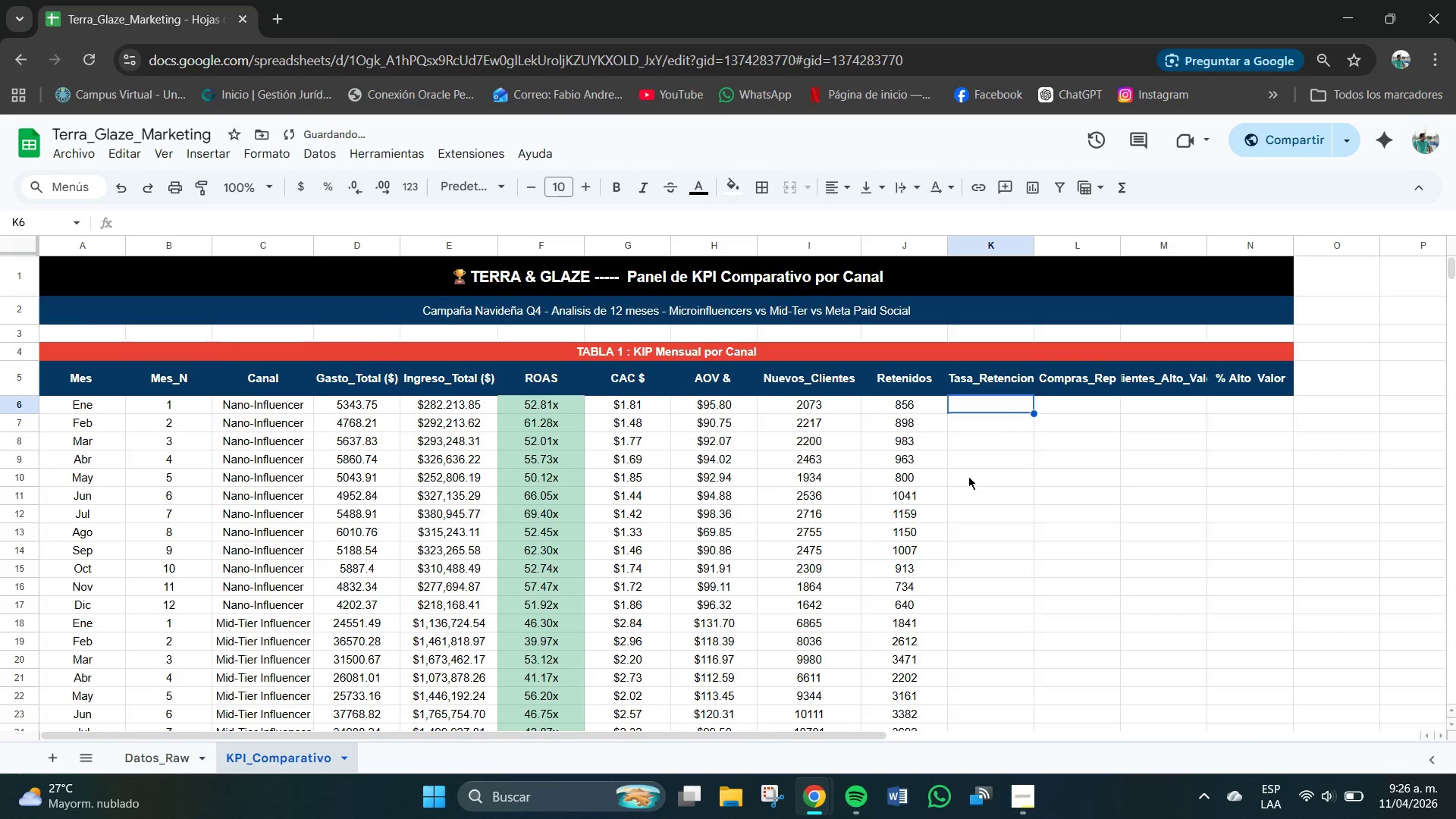 
scroll: coordinate [949, 498], scroll_direction: down, amount: 2.0
 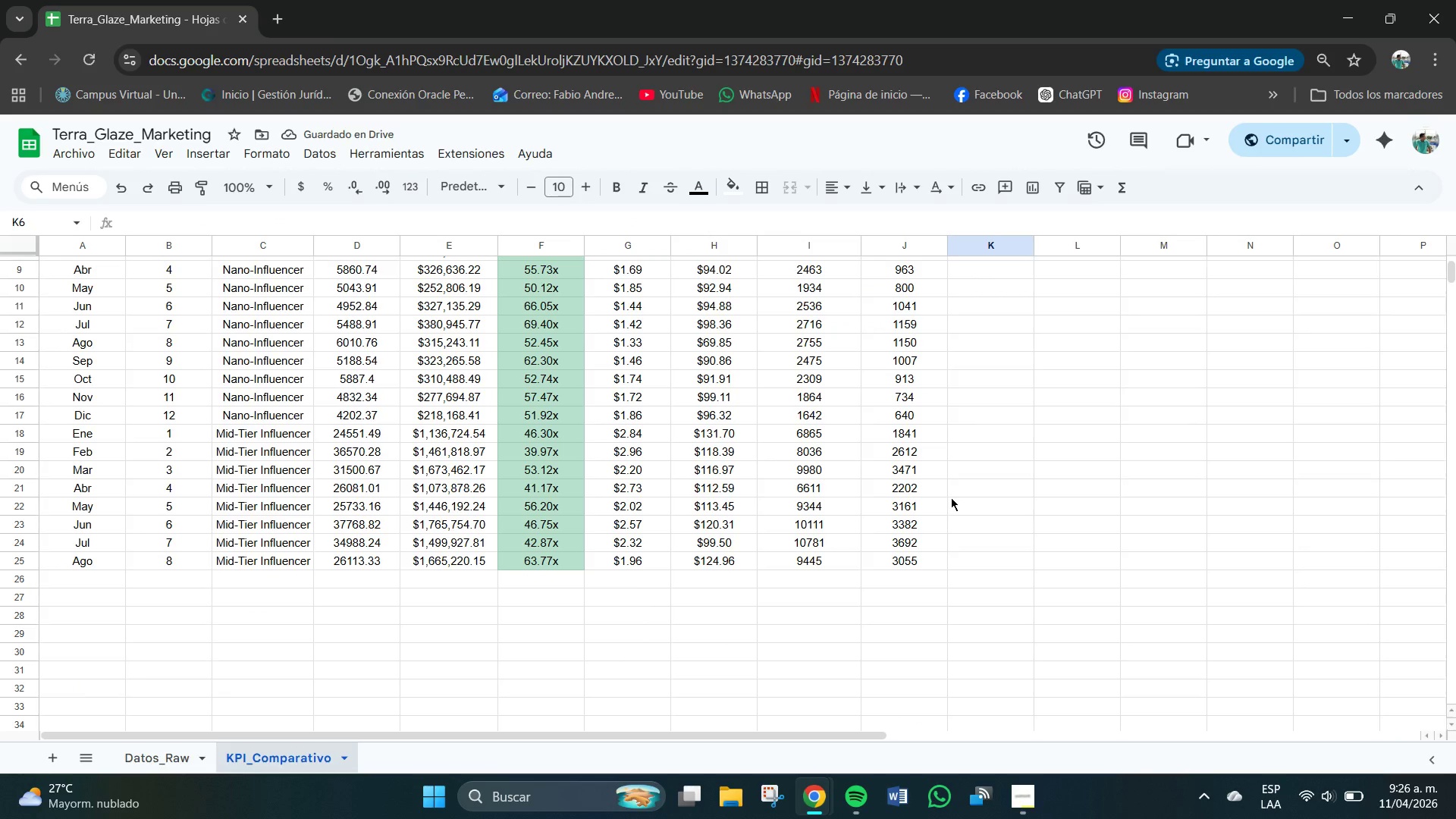 
scroll: coordinate [973, 480], scroll_direction: up, amount: 2.0
 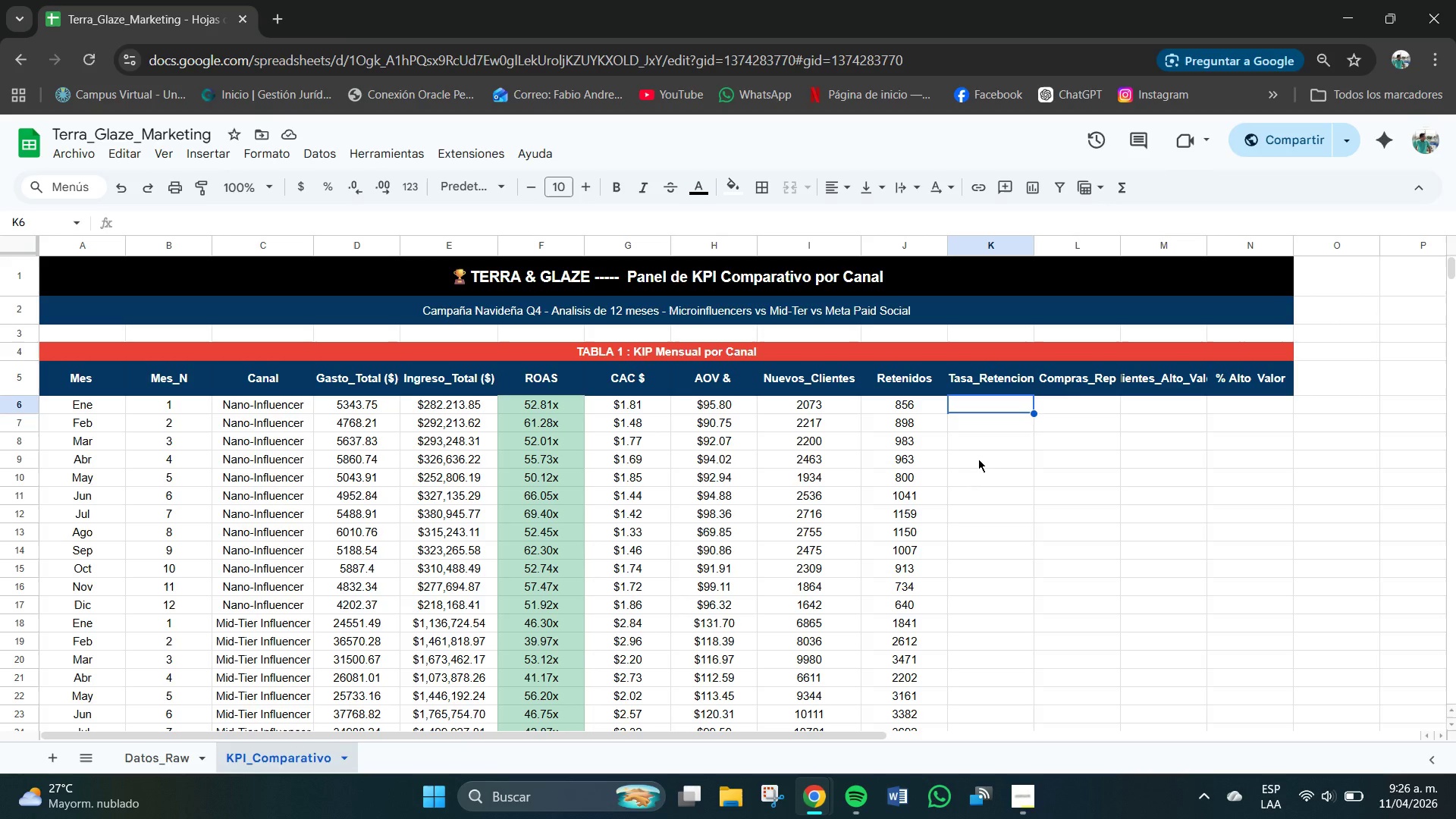 
left_click([985, 403])
 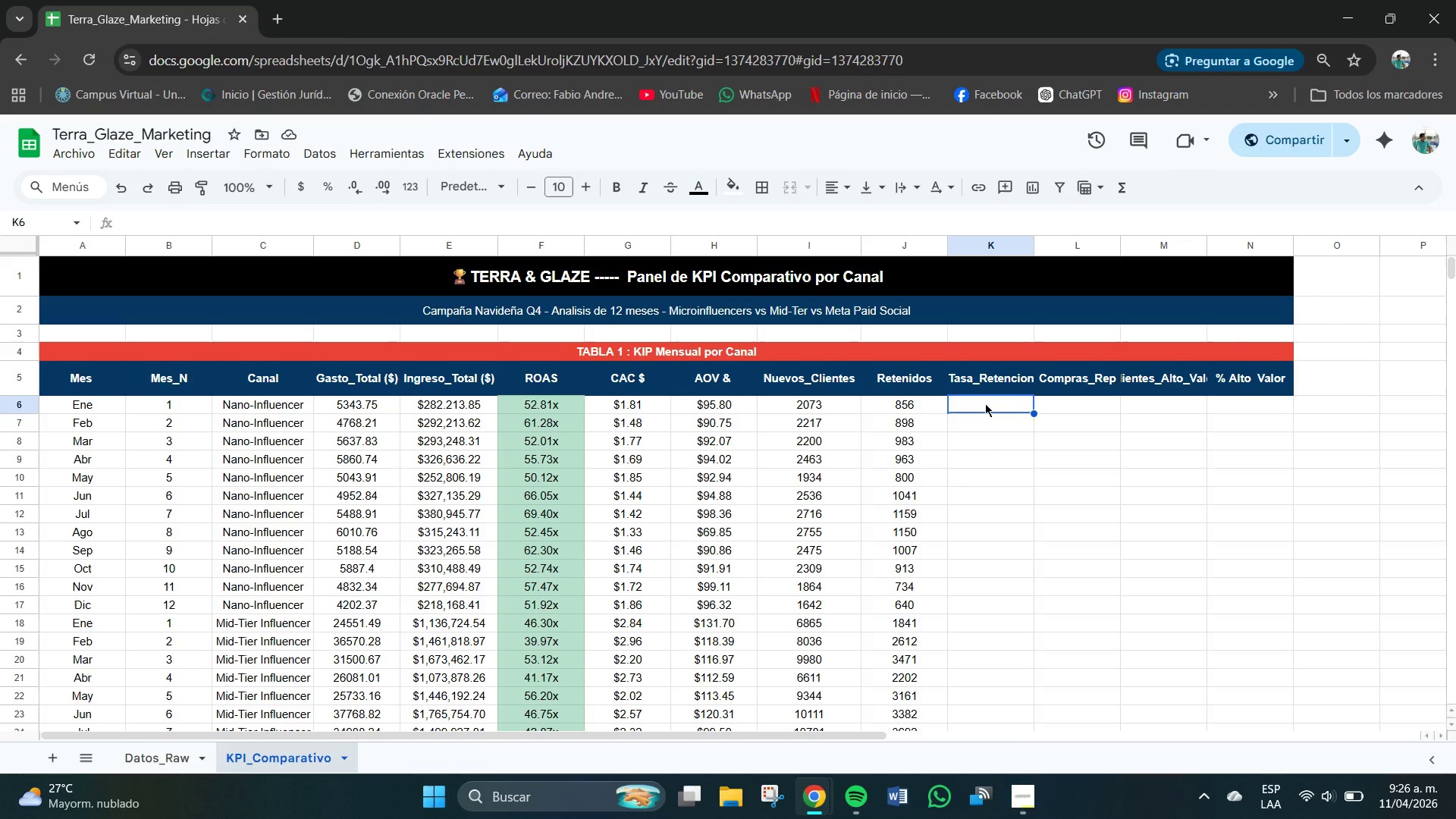 
key(Enter)
 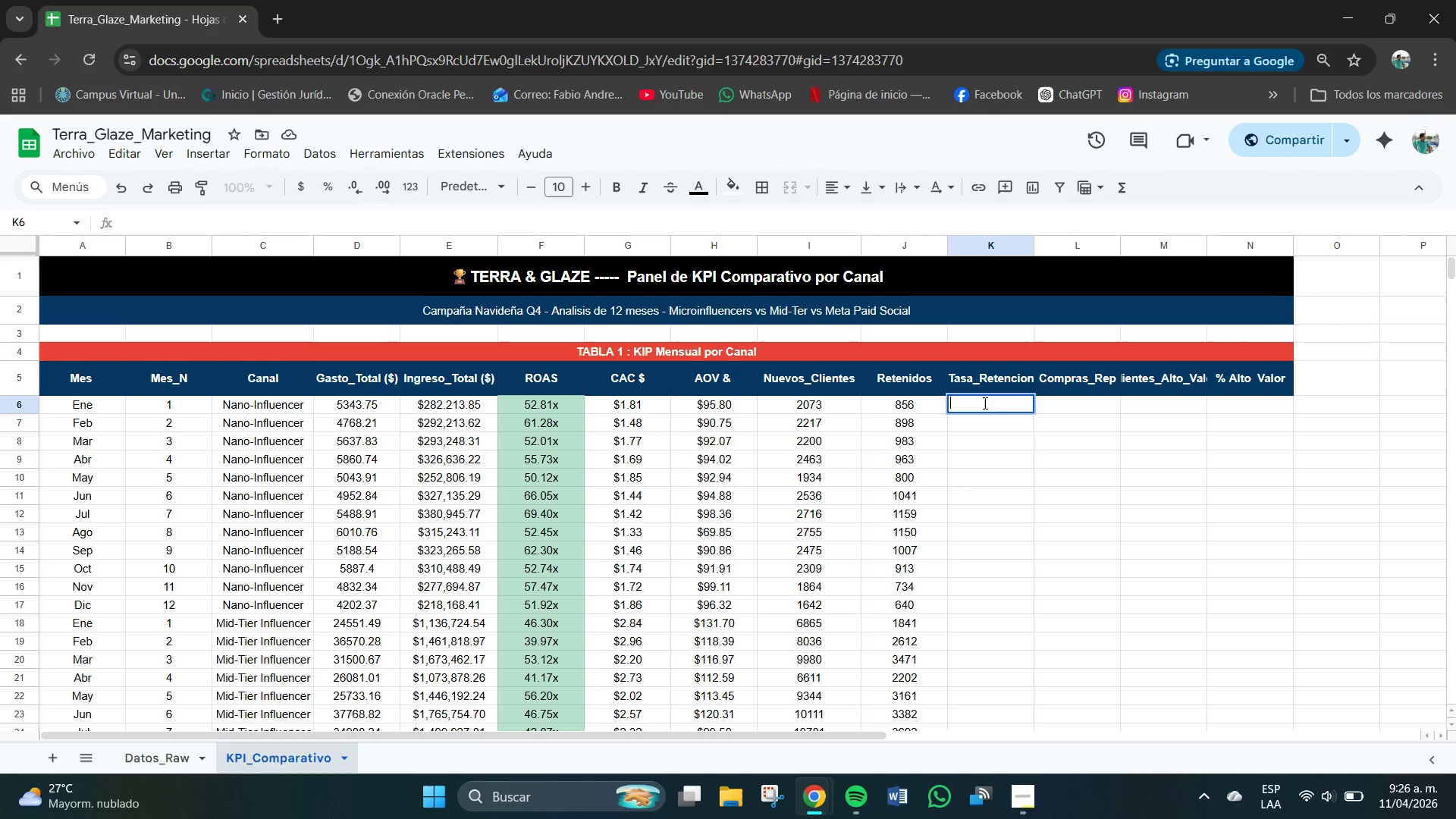 
type()SI.)
 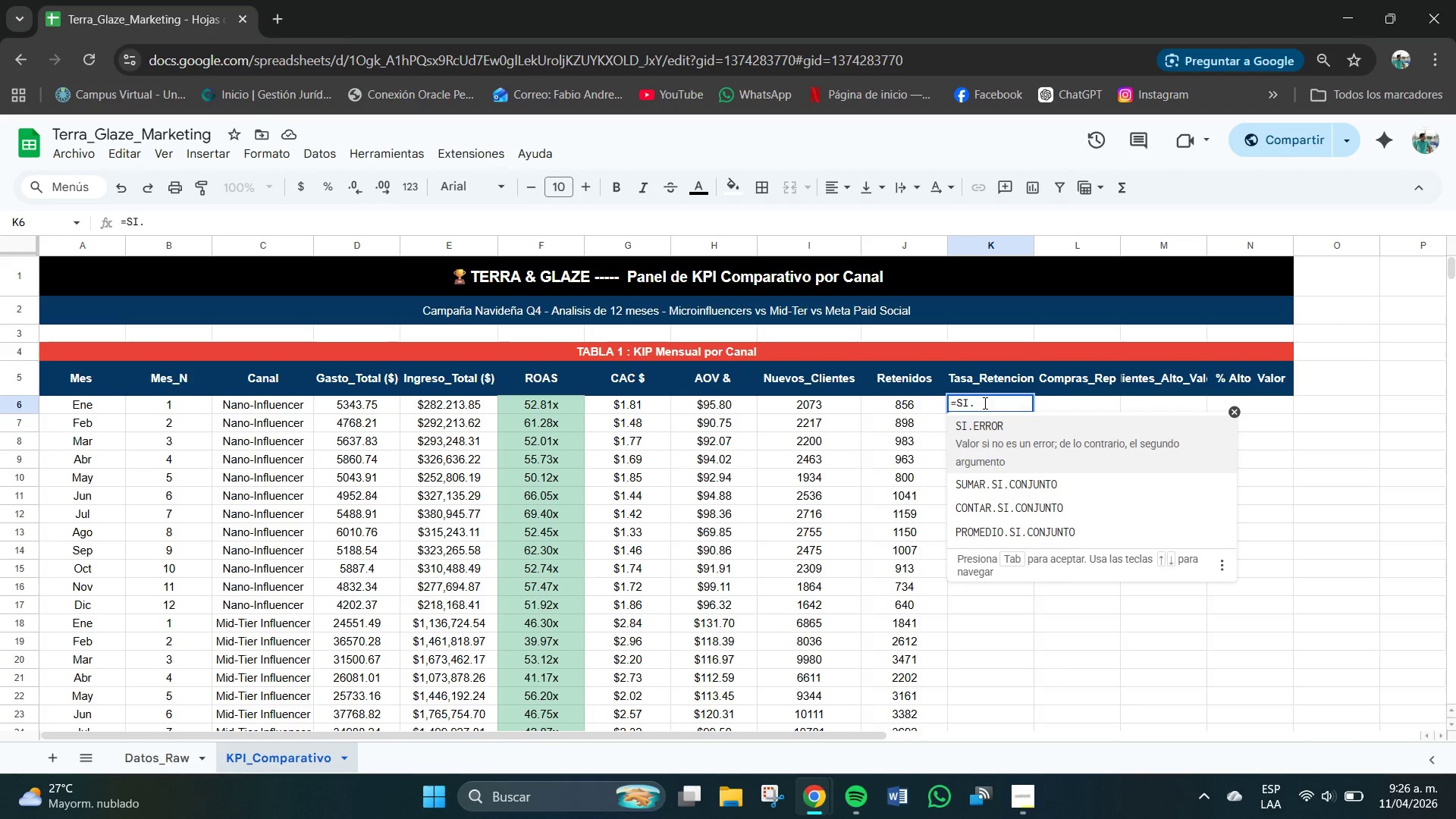 
hold_key(key=ShiftRight, duration=0.48)
 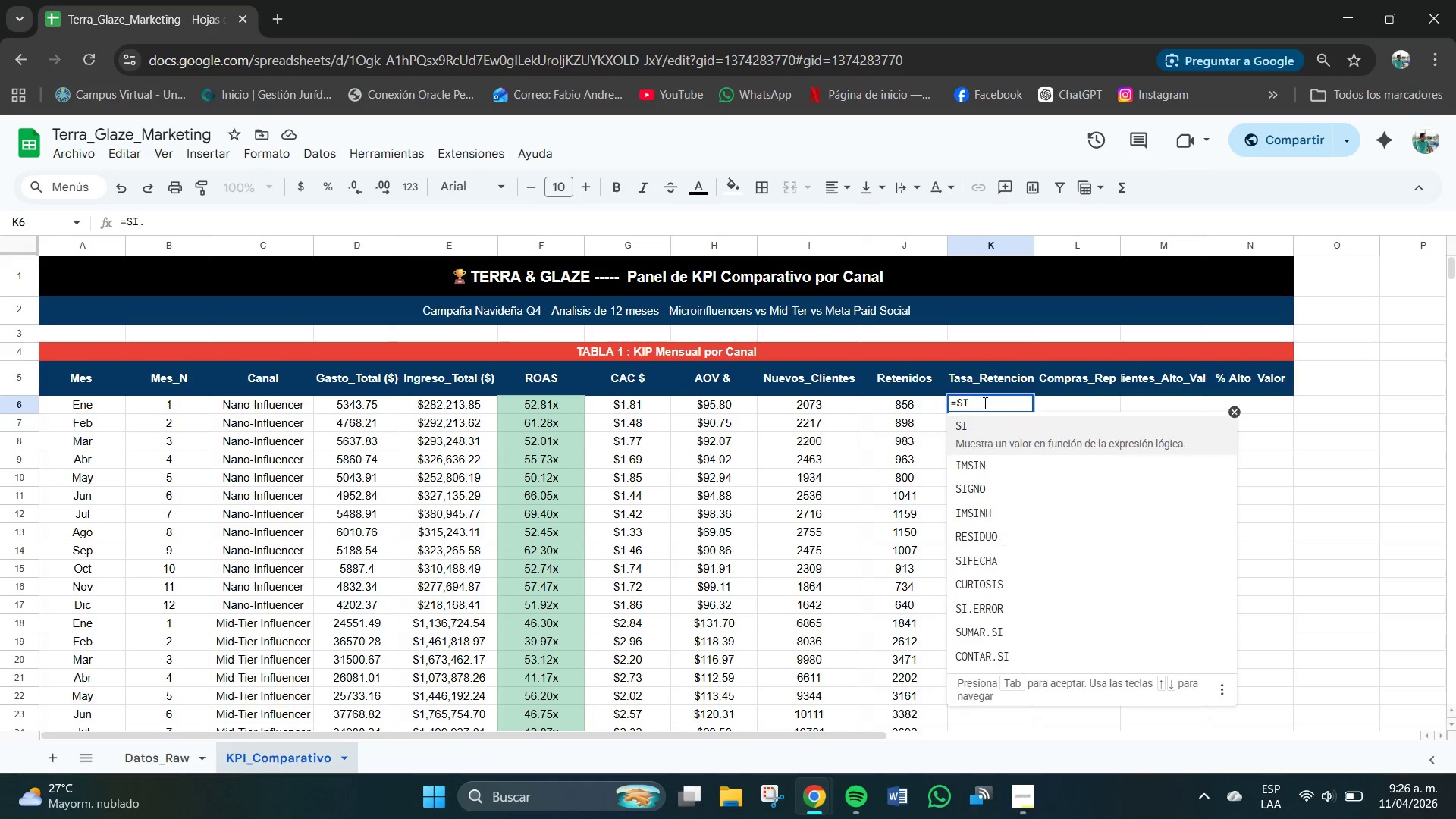 
key(Backspace)
key(Backspace)
type(I*I6)
 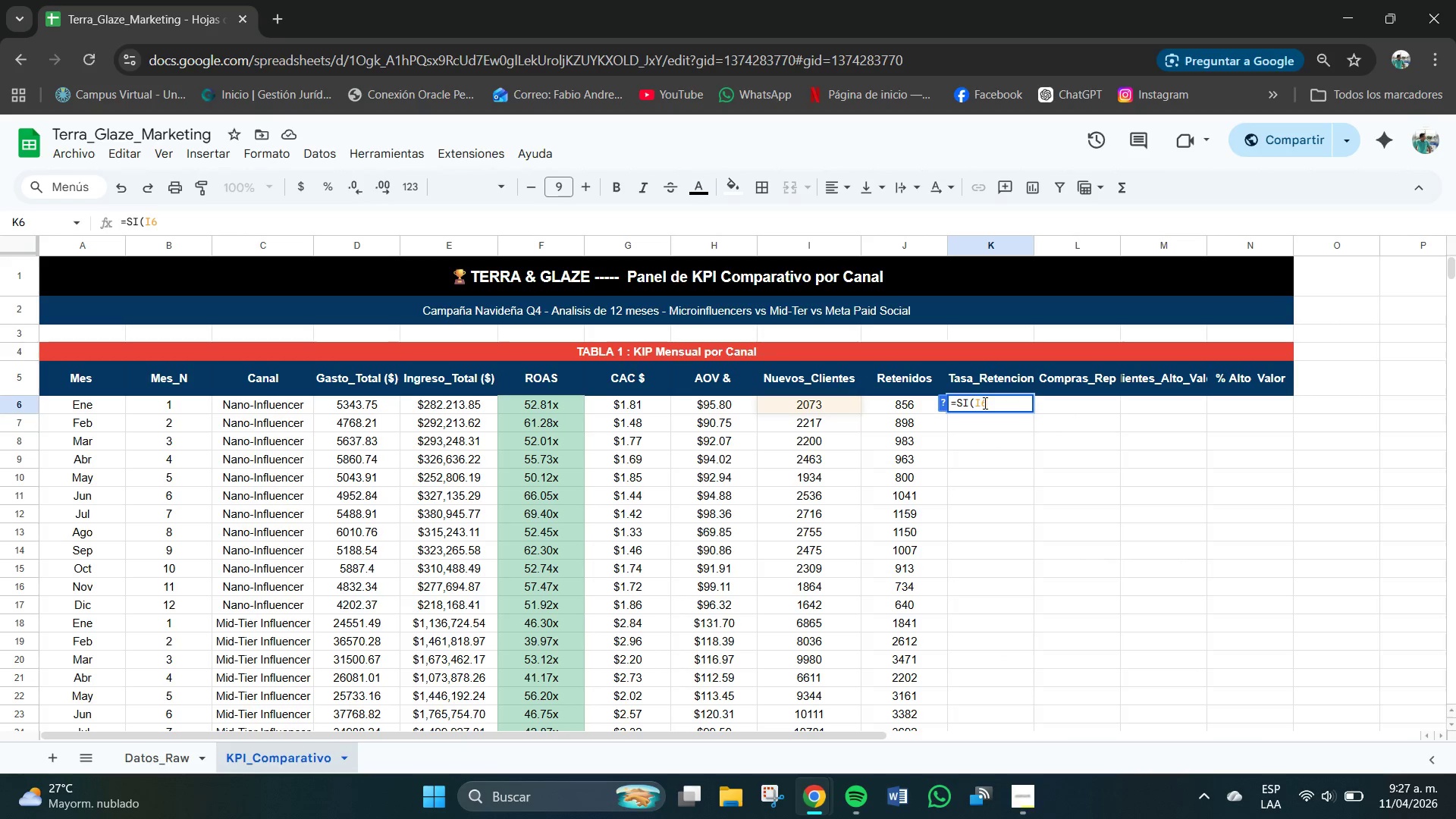 
type([Break]0,J6)
 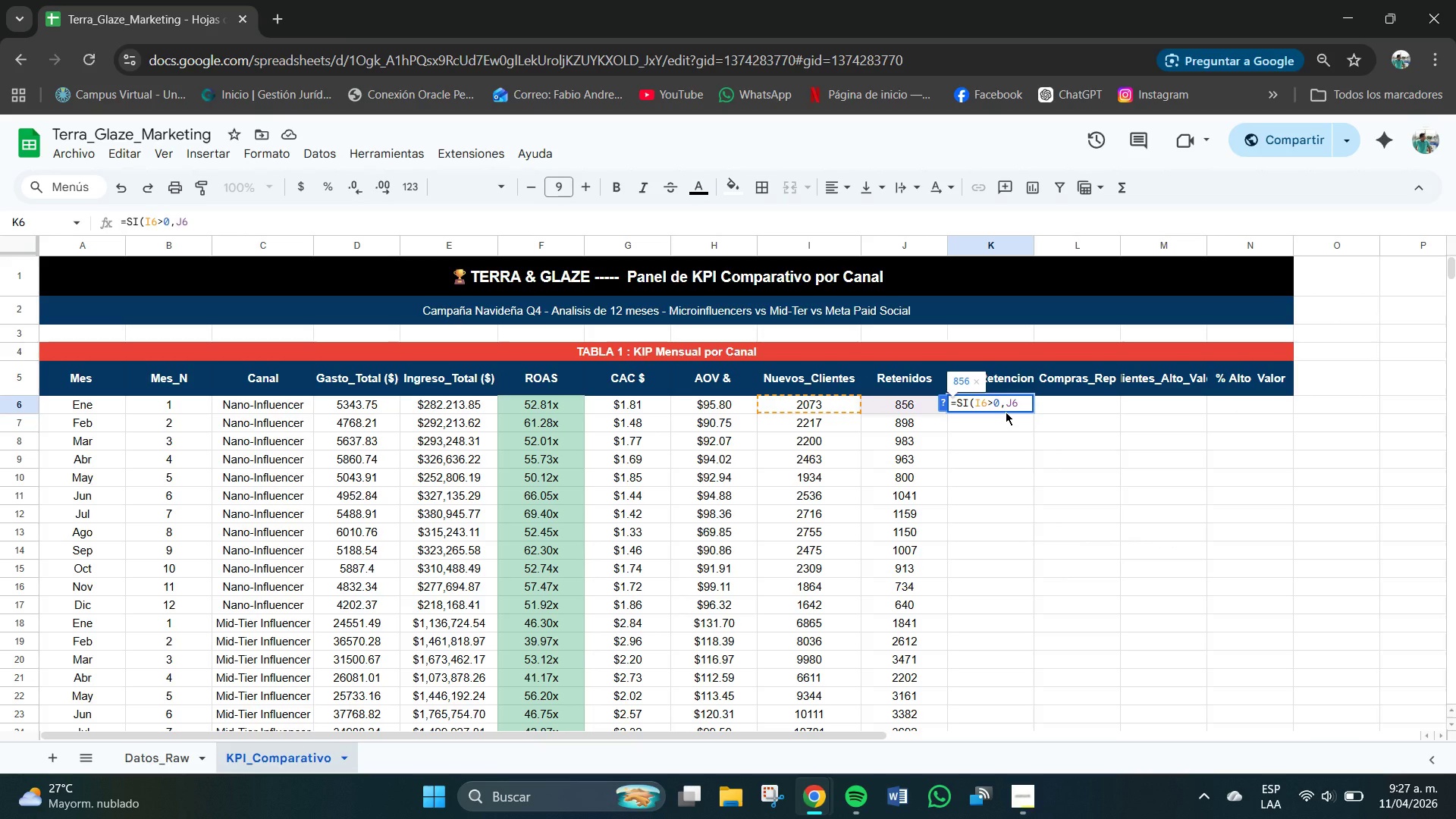 
key(Shift+7)
 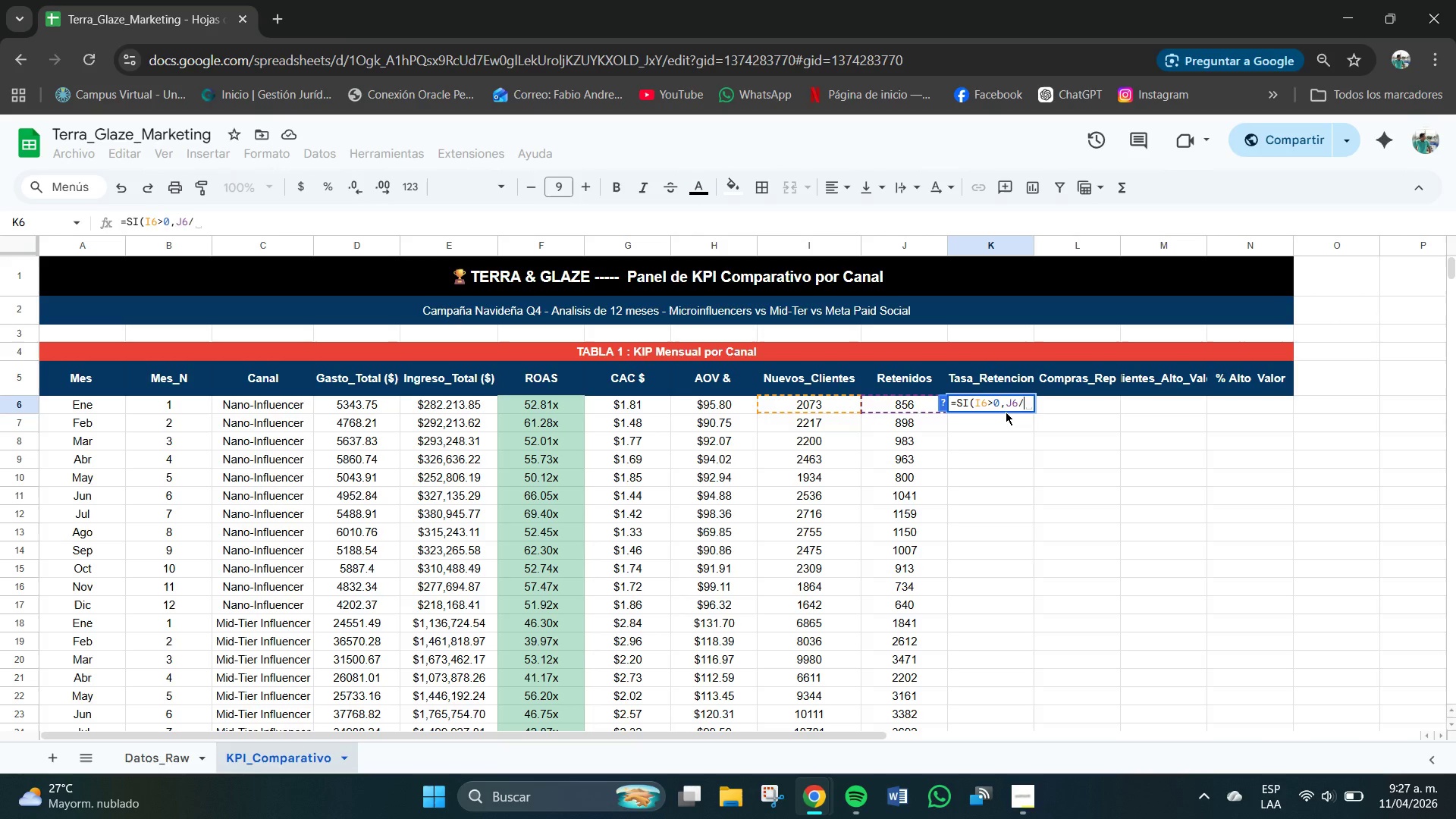 
type(,0()
 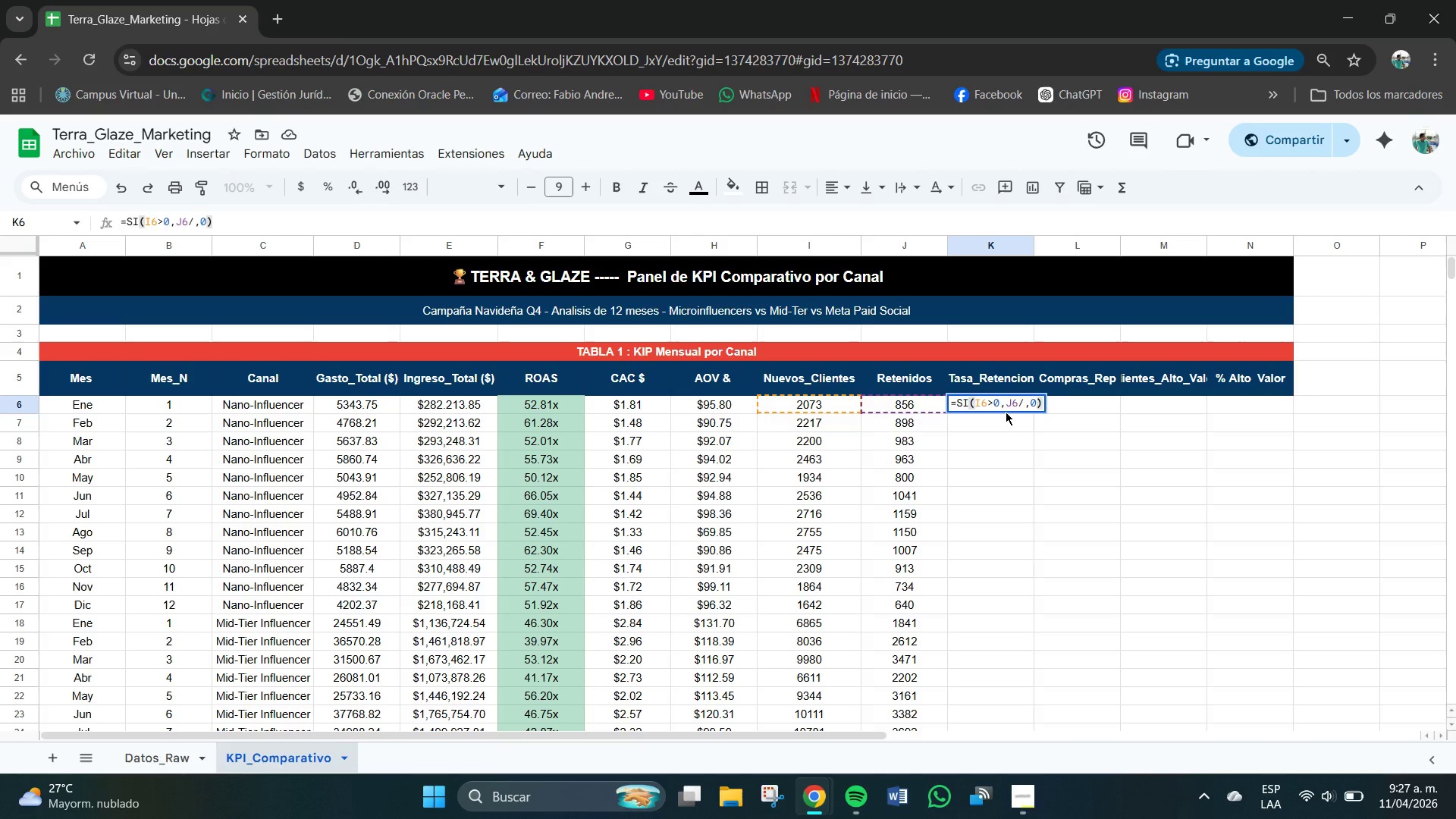 
key(Enter)
 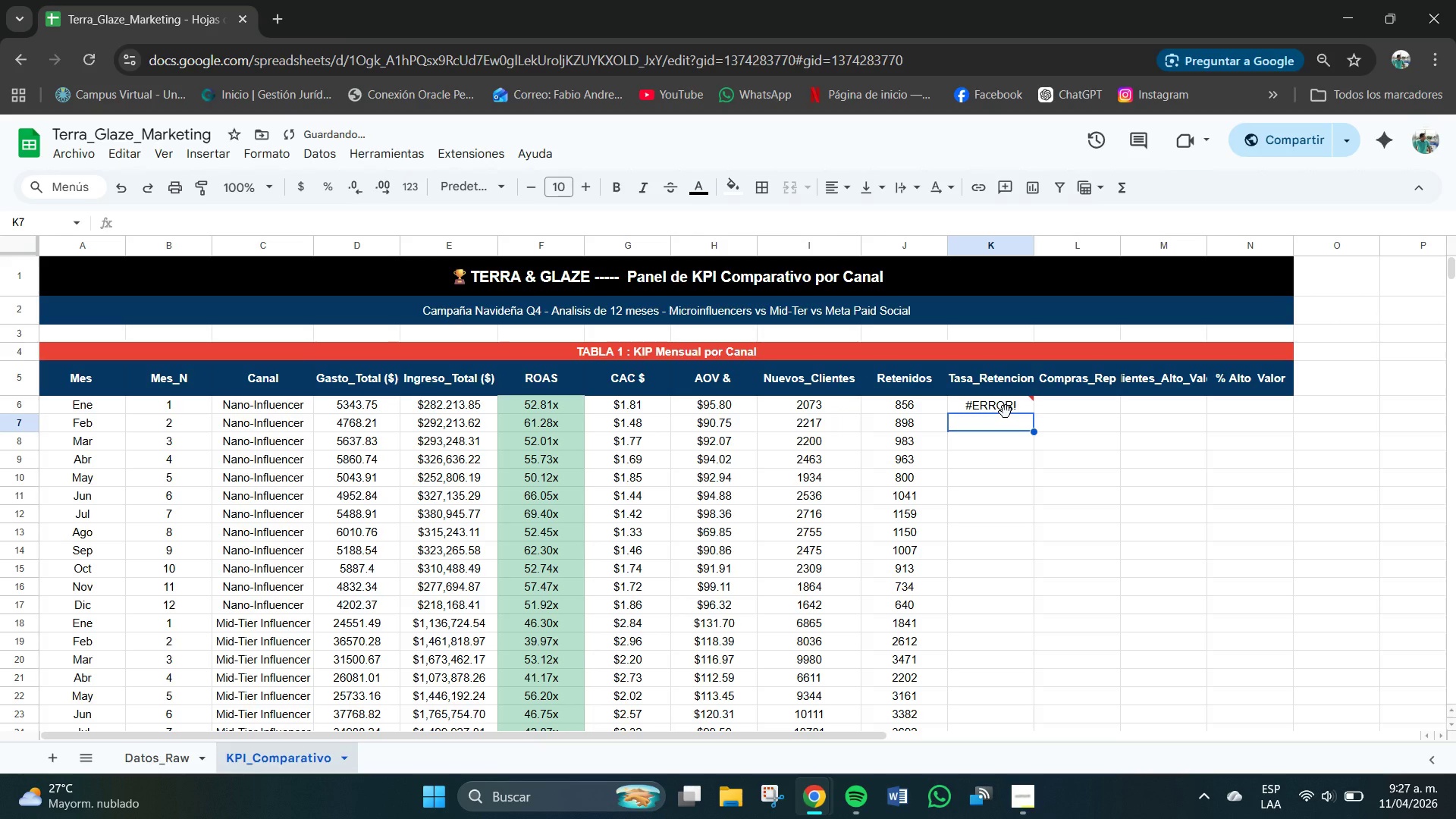 
key(Control+Z)
 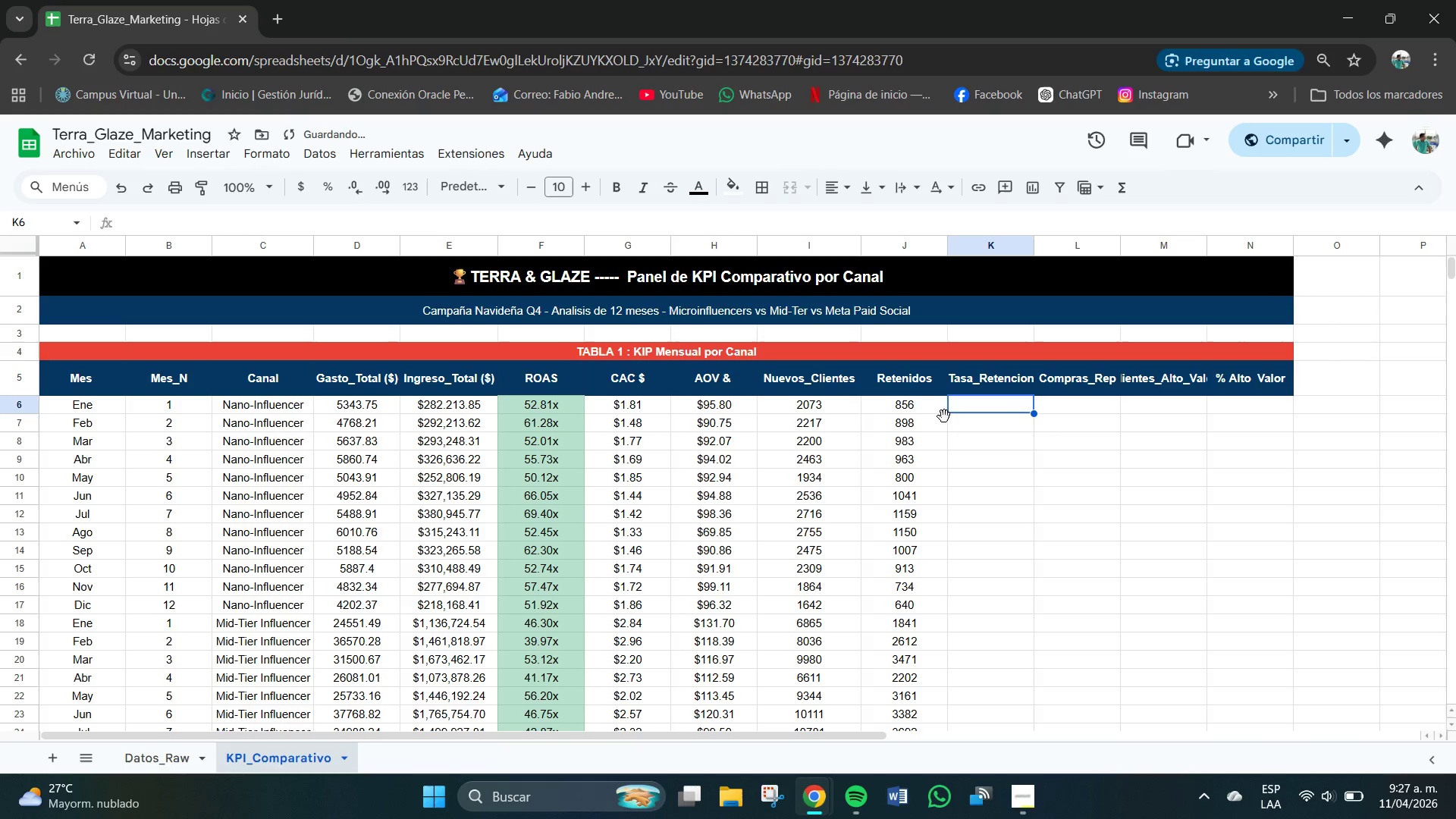 
left_click([822, 406])
 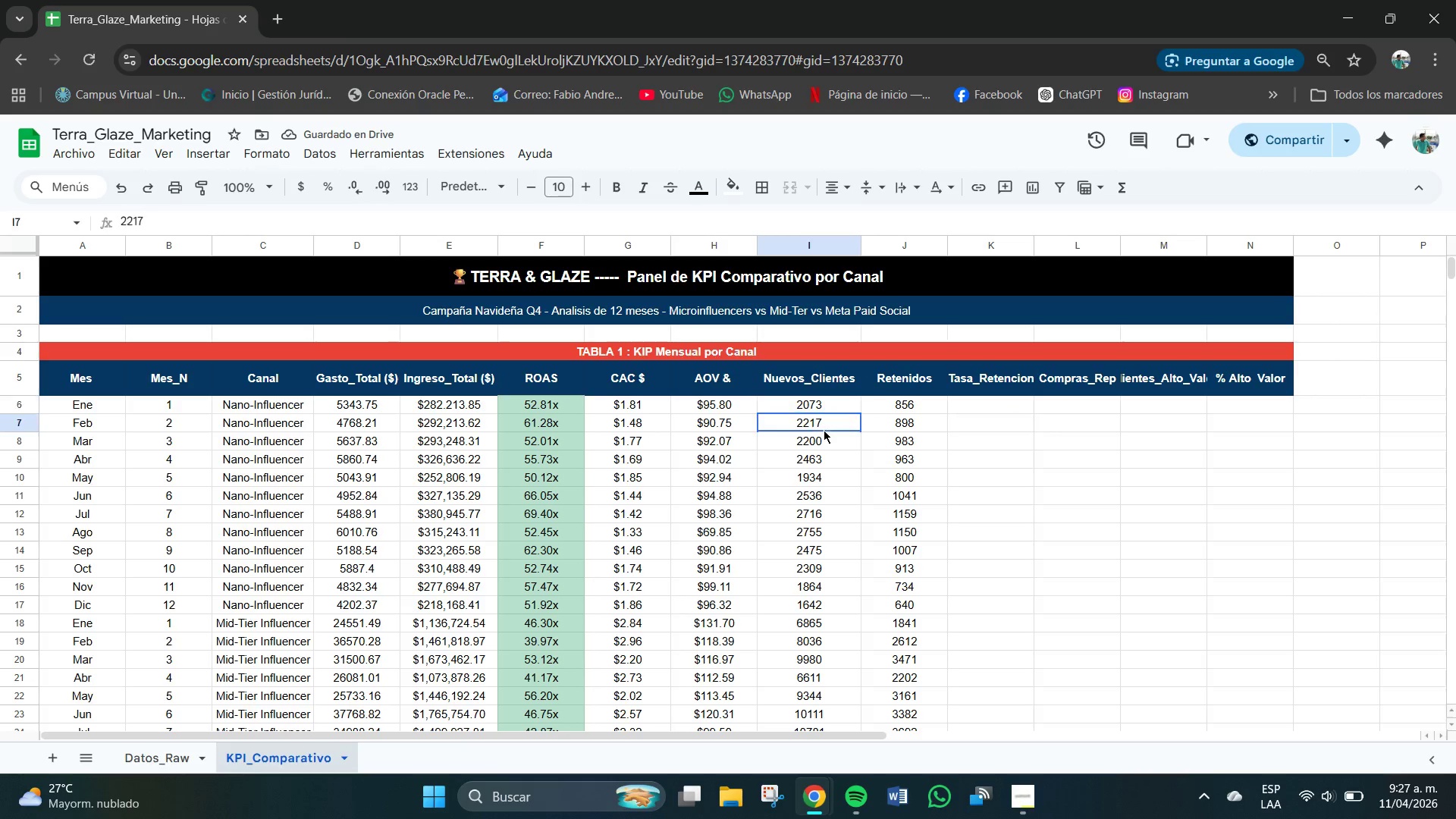 
double_click([817, 460])
 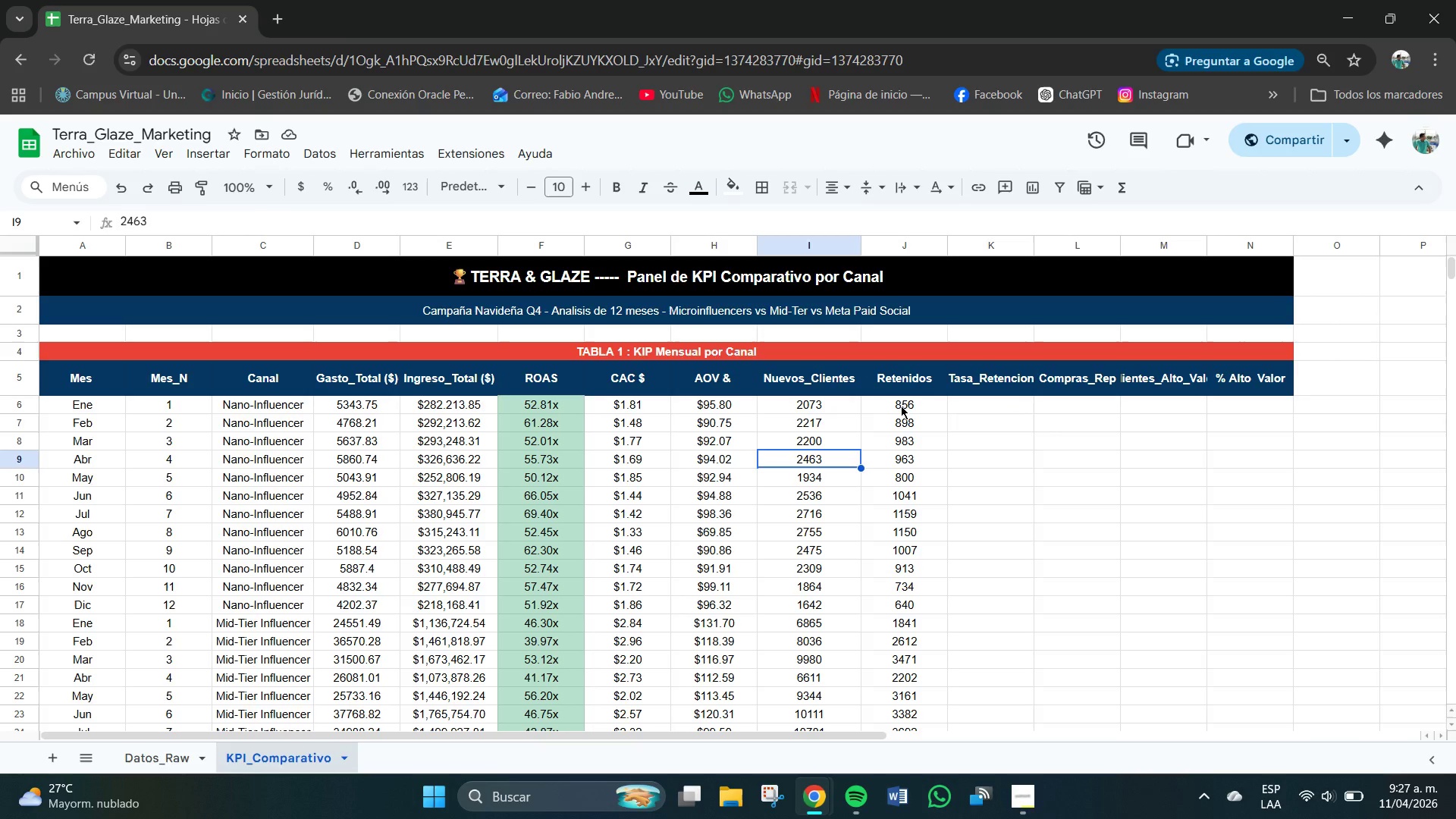 
left_click([901, 406])
 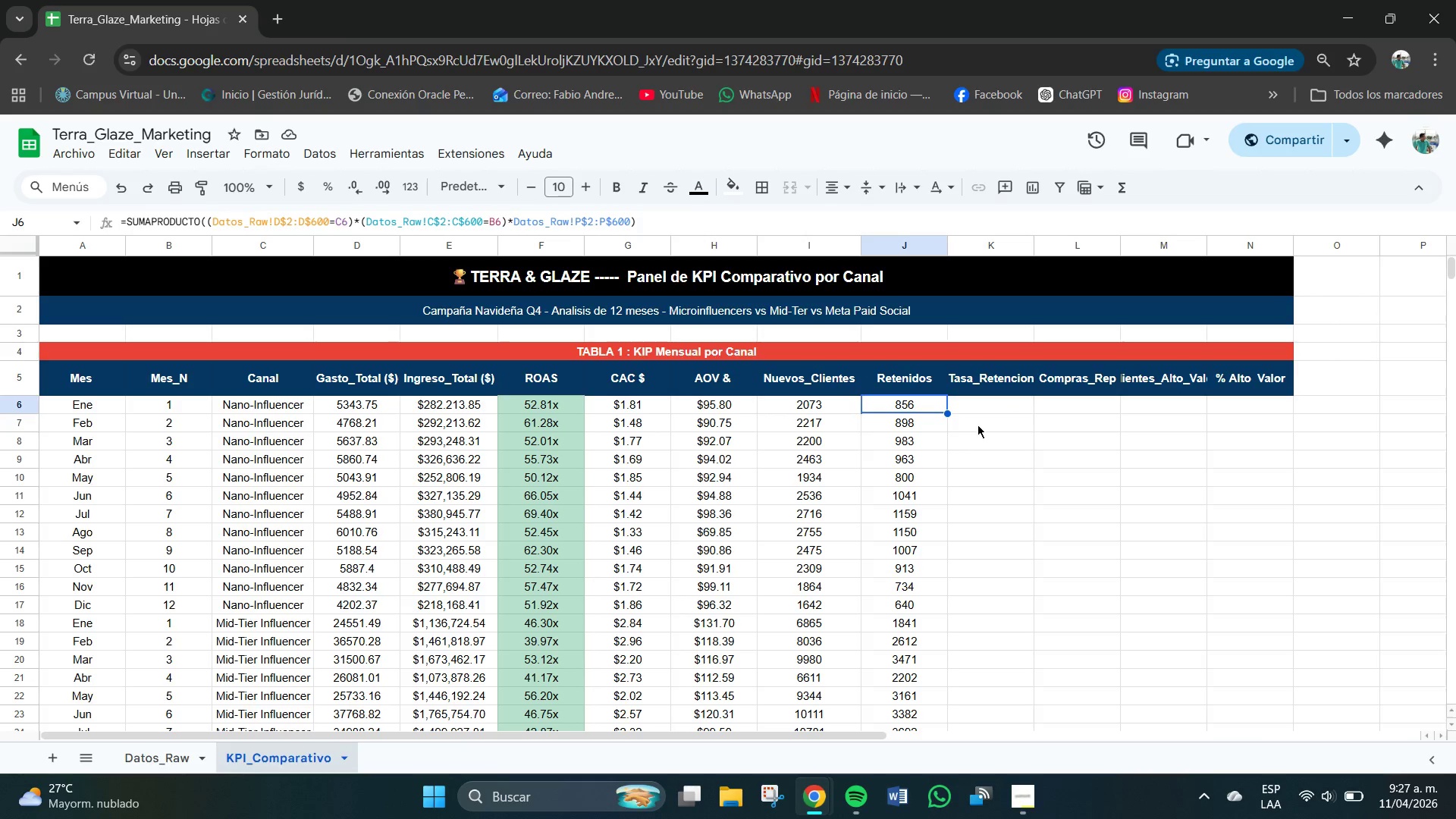 
left_click([983, 400])
 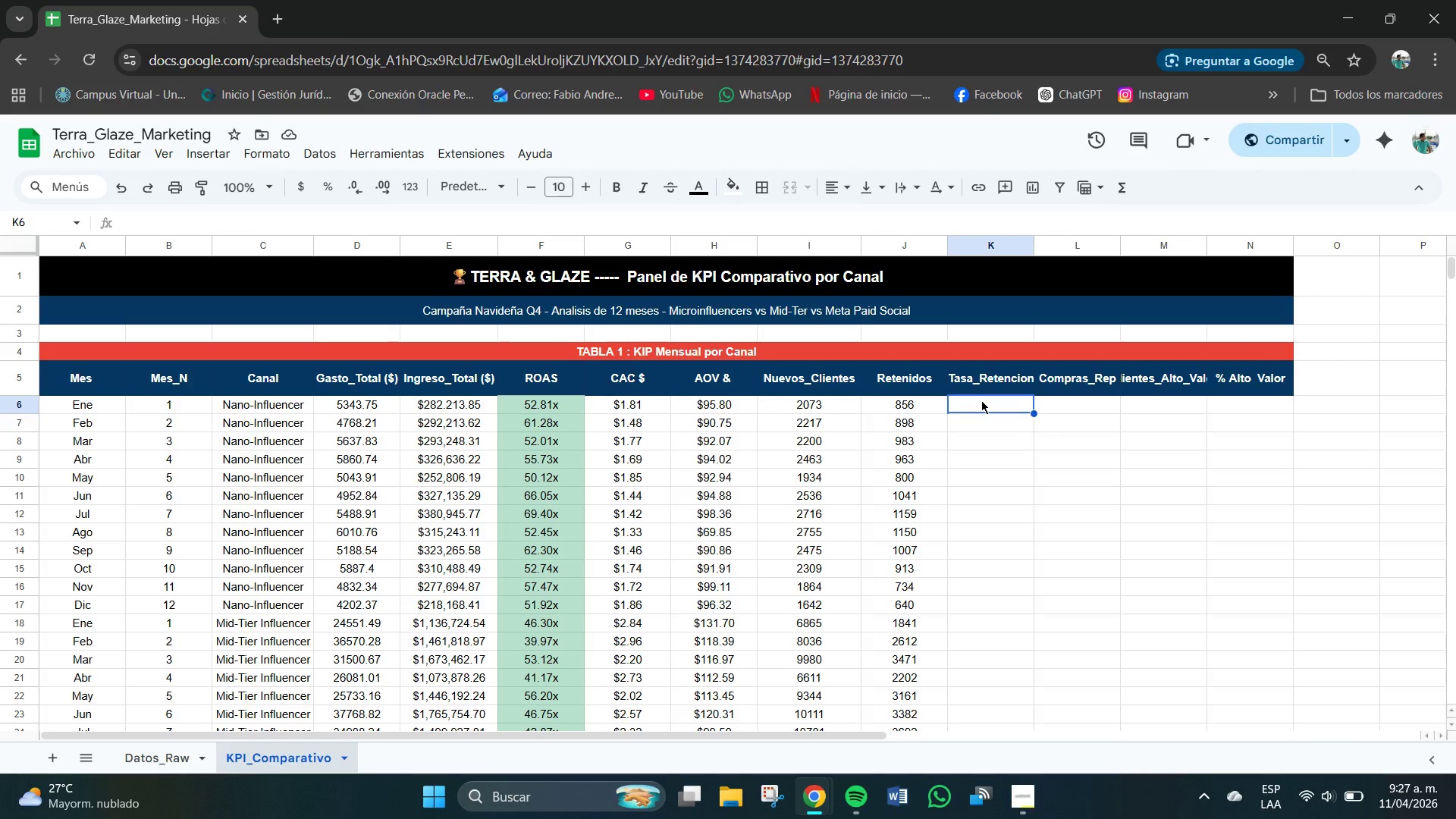 
wait(9.17)
 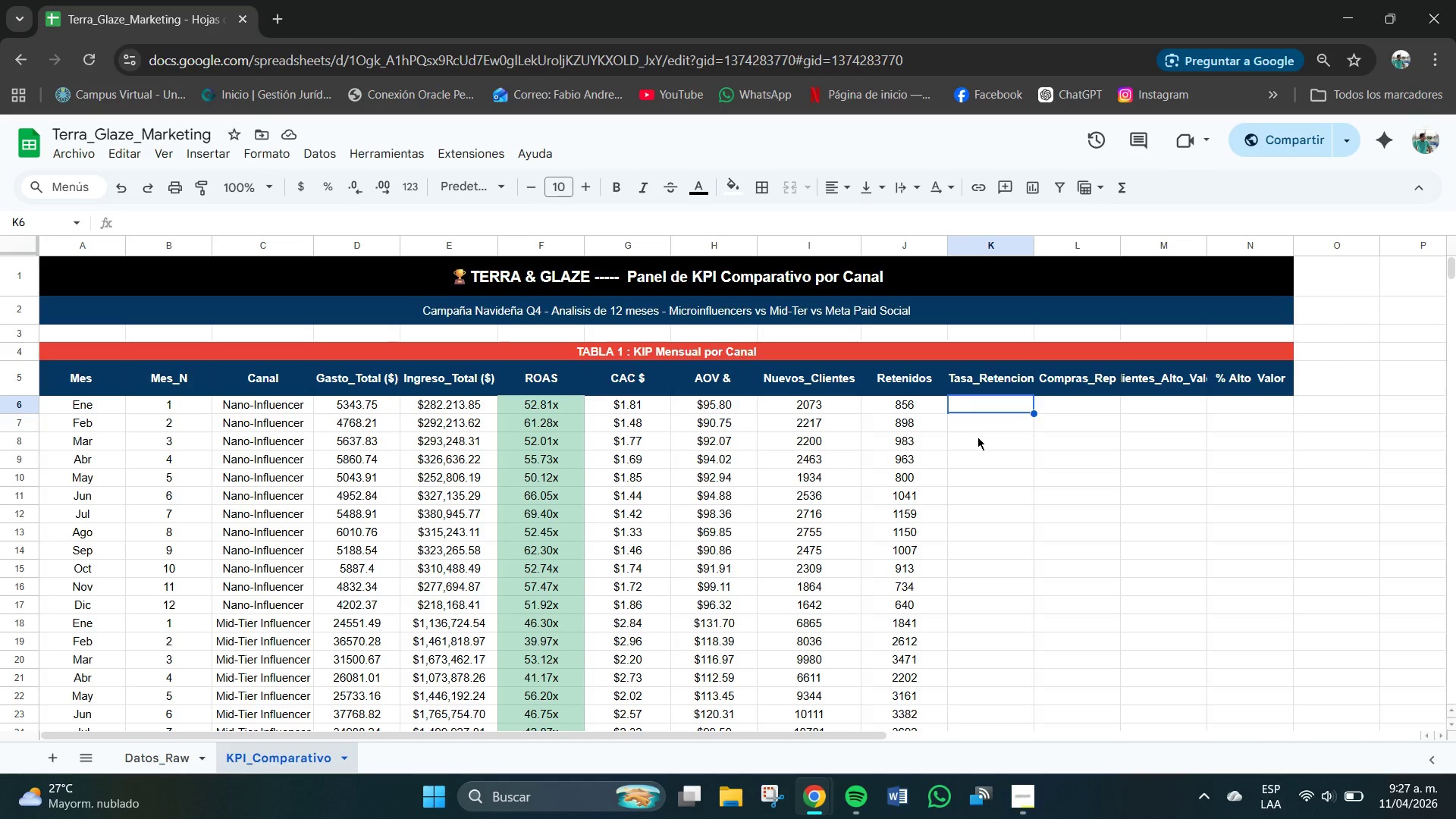 
key(Shift+0)
 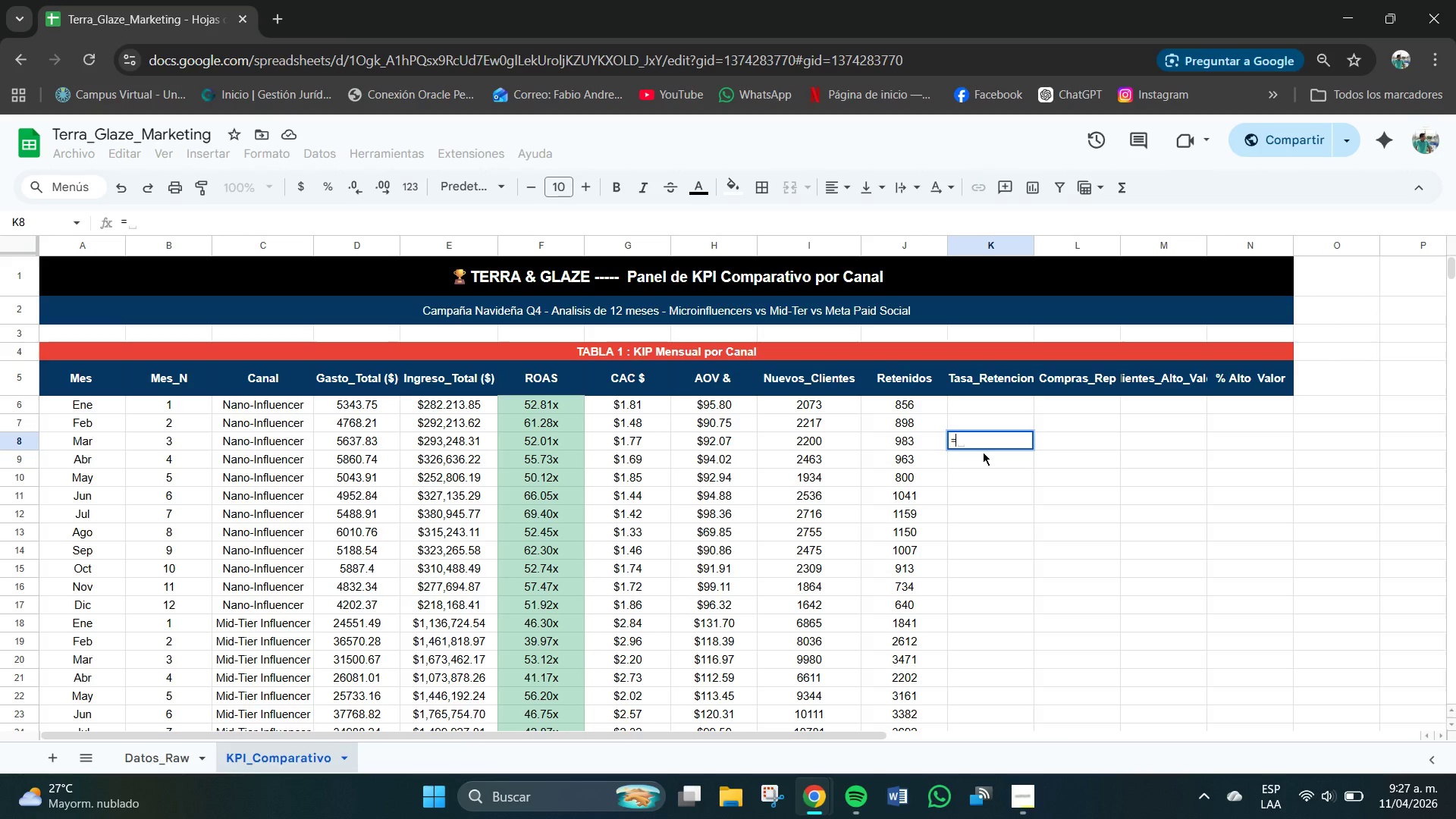 
key(CapsLock)
 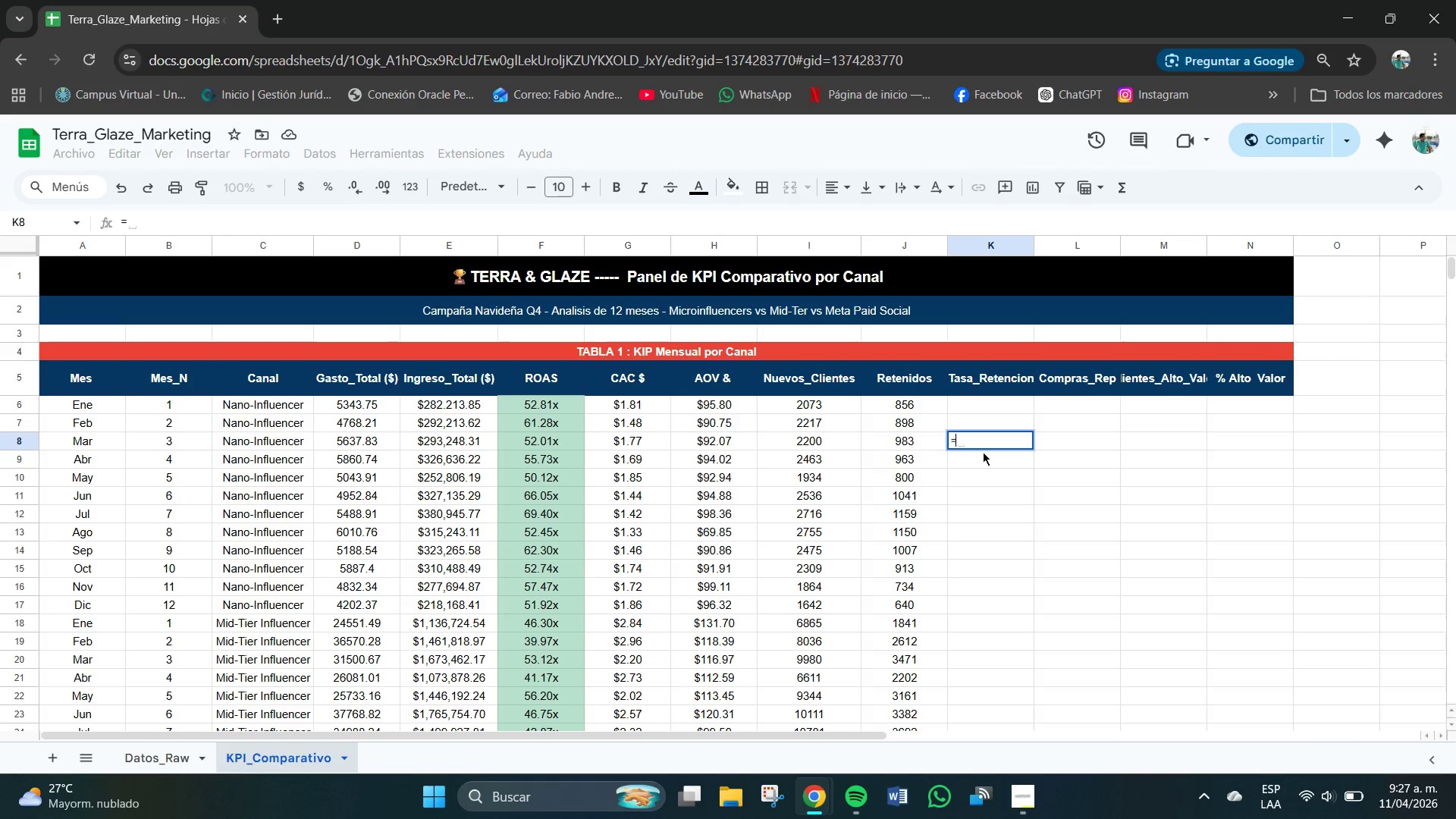 
key(CapsLock)
 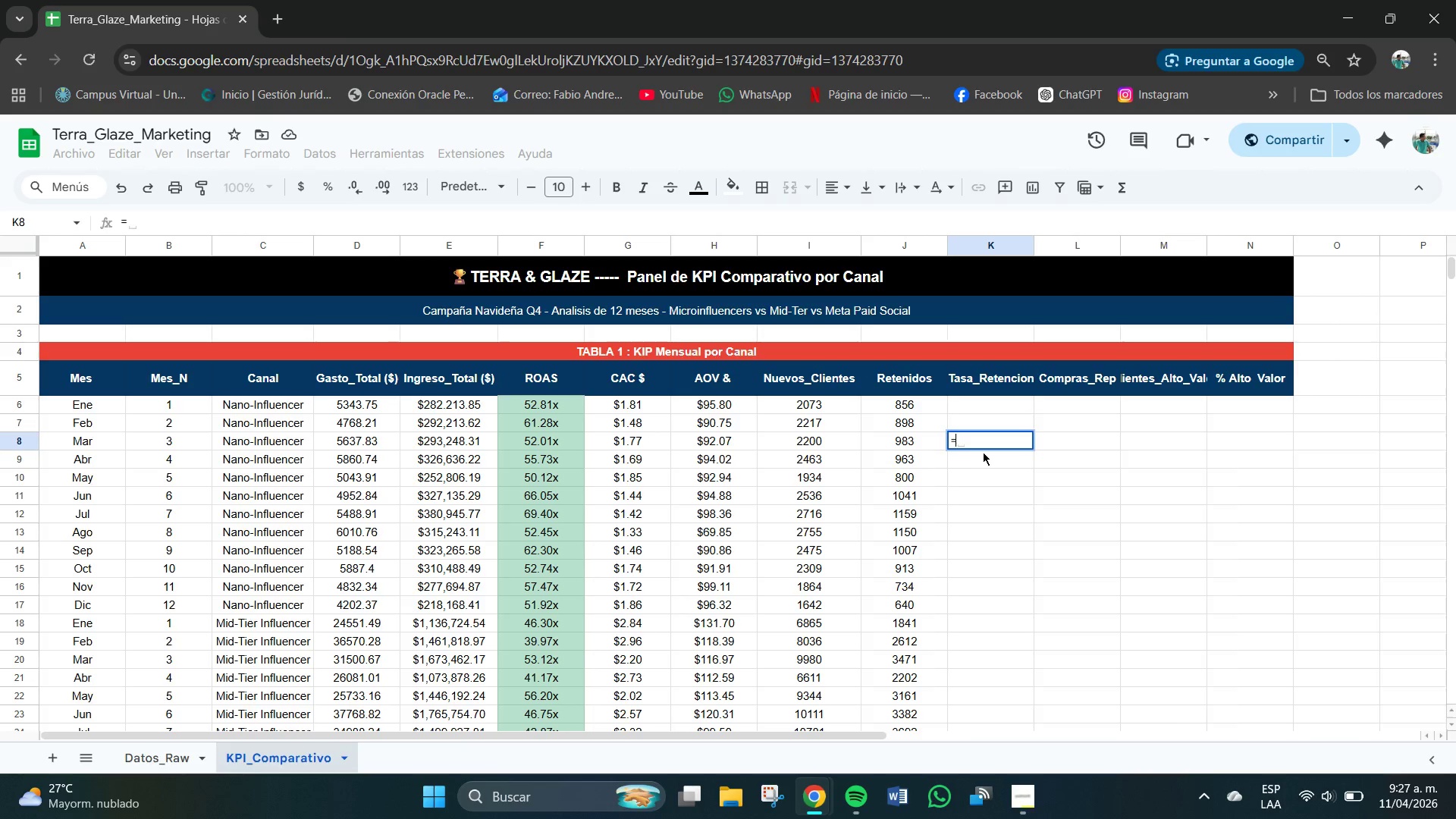 
key(S)
 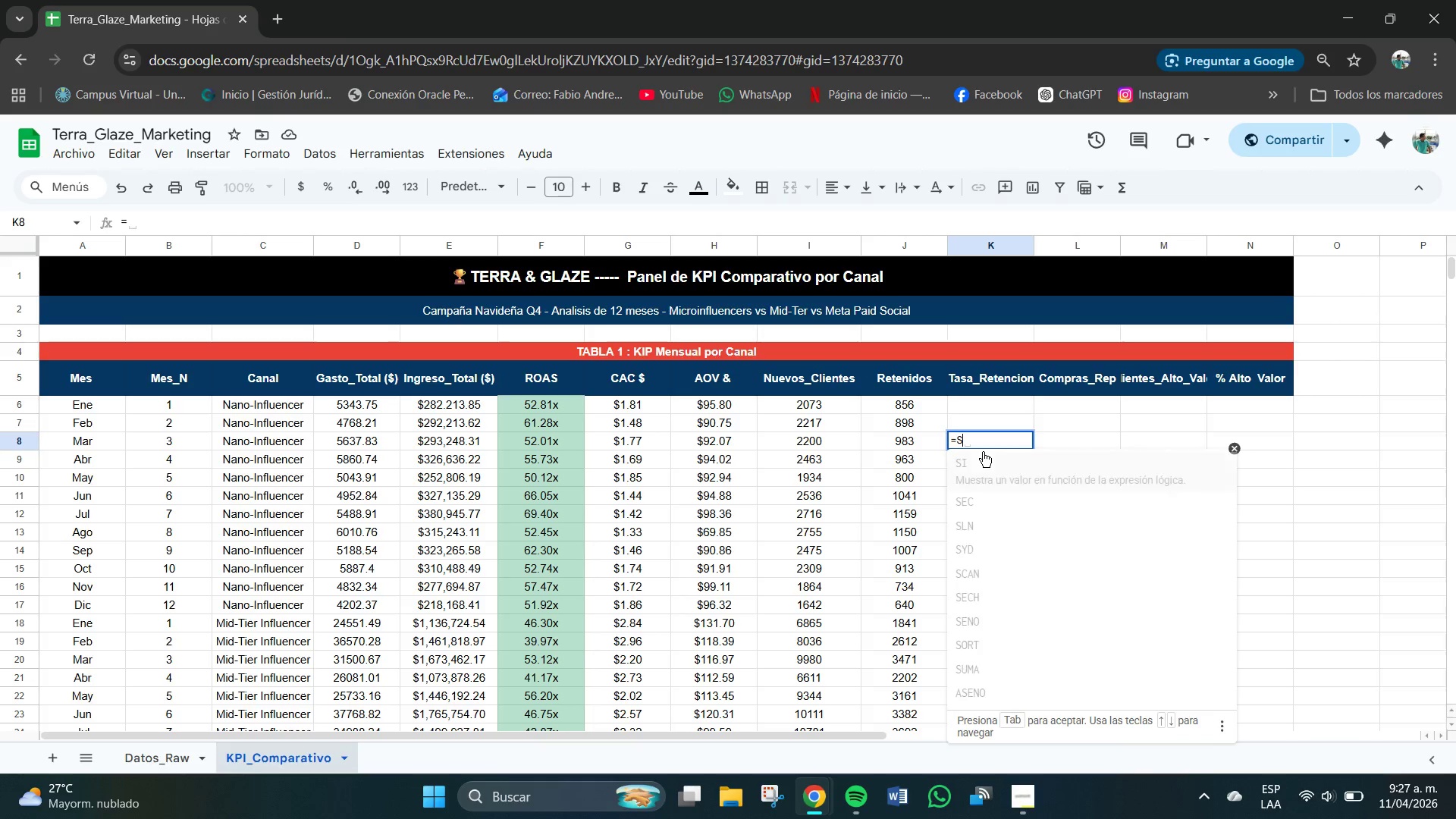 
key(CapsLock)
 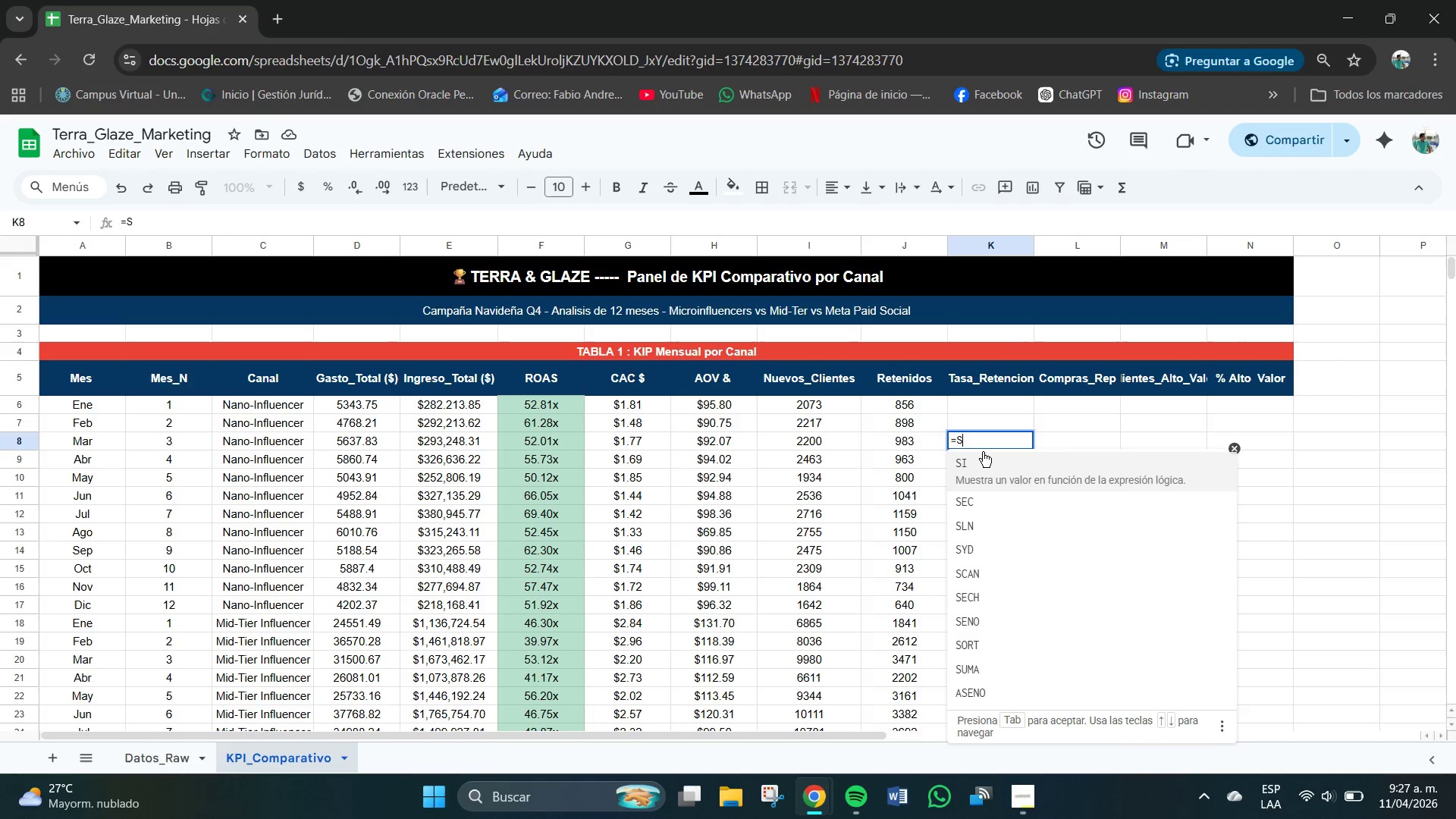 
key(I)
 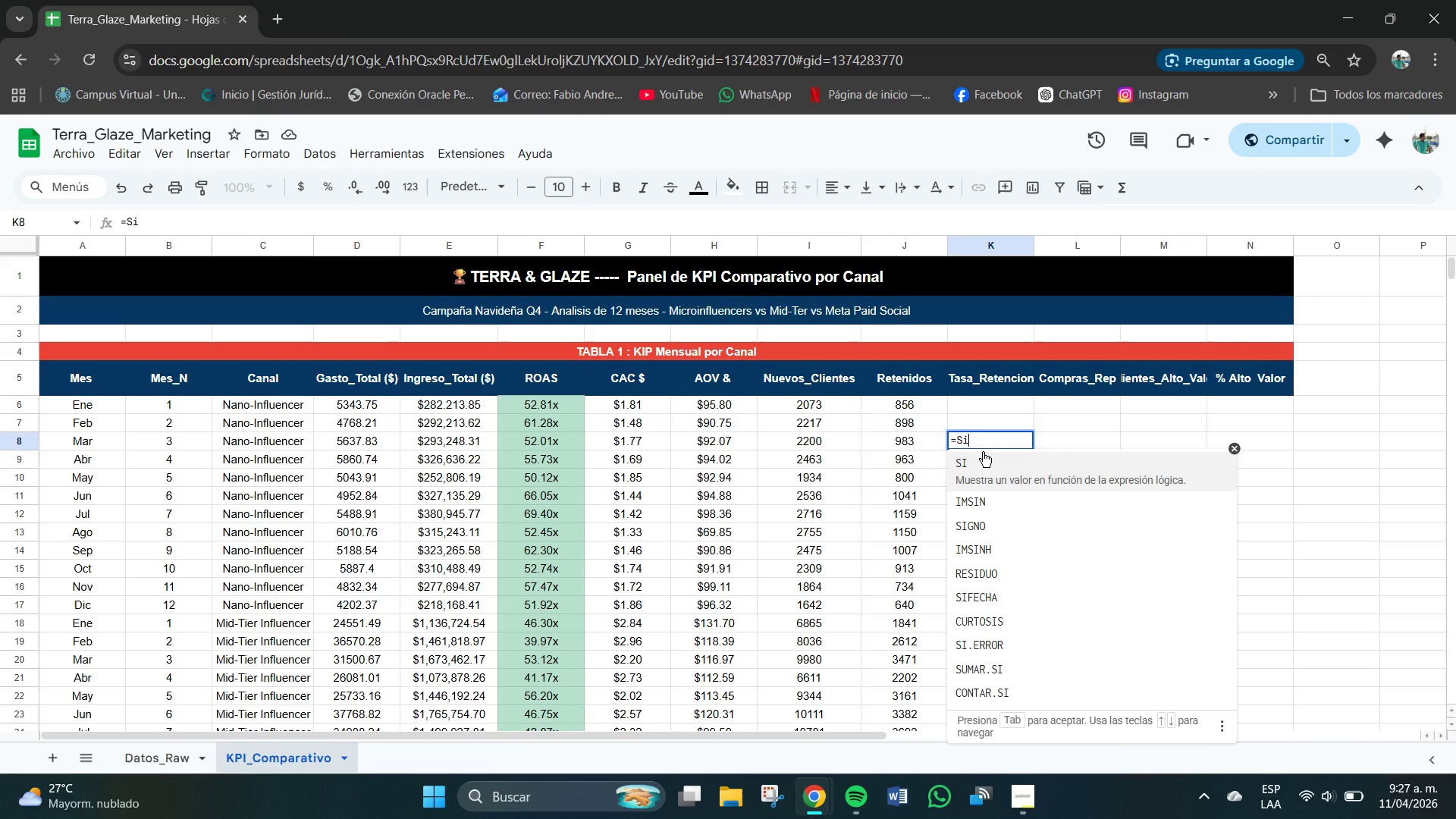 
type(*I)
key(Backspace)
type(I8[Break]0,J8&I8,0()
 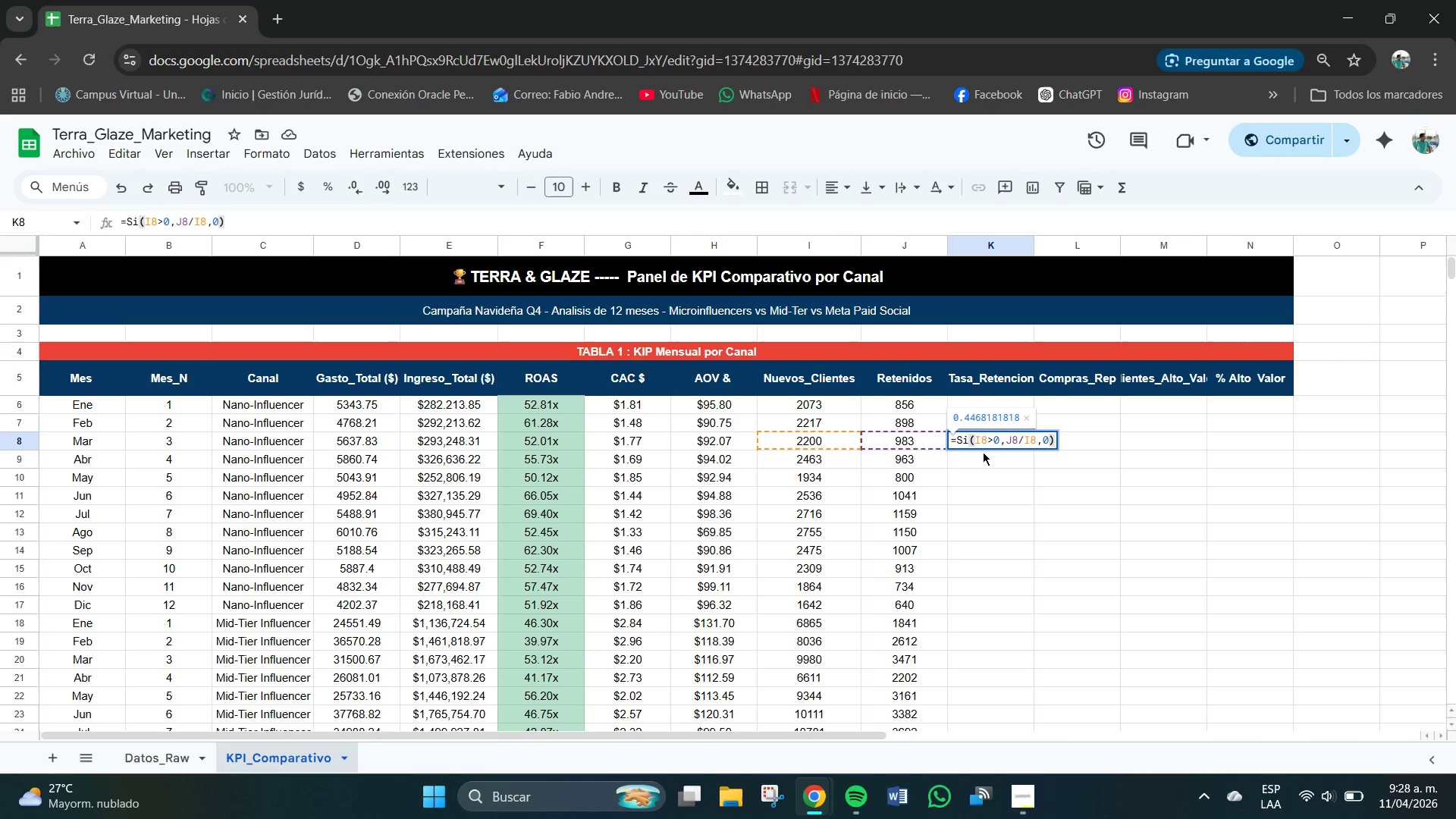 
key(Enter)
 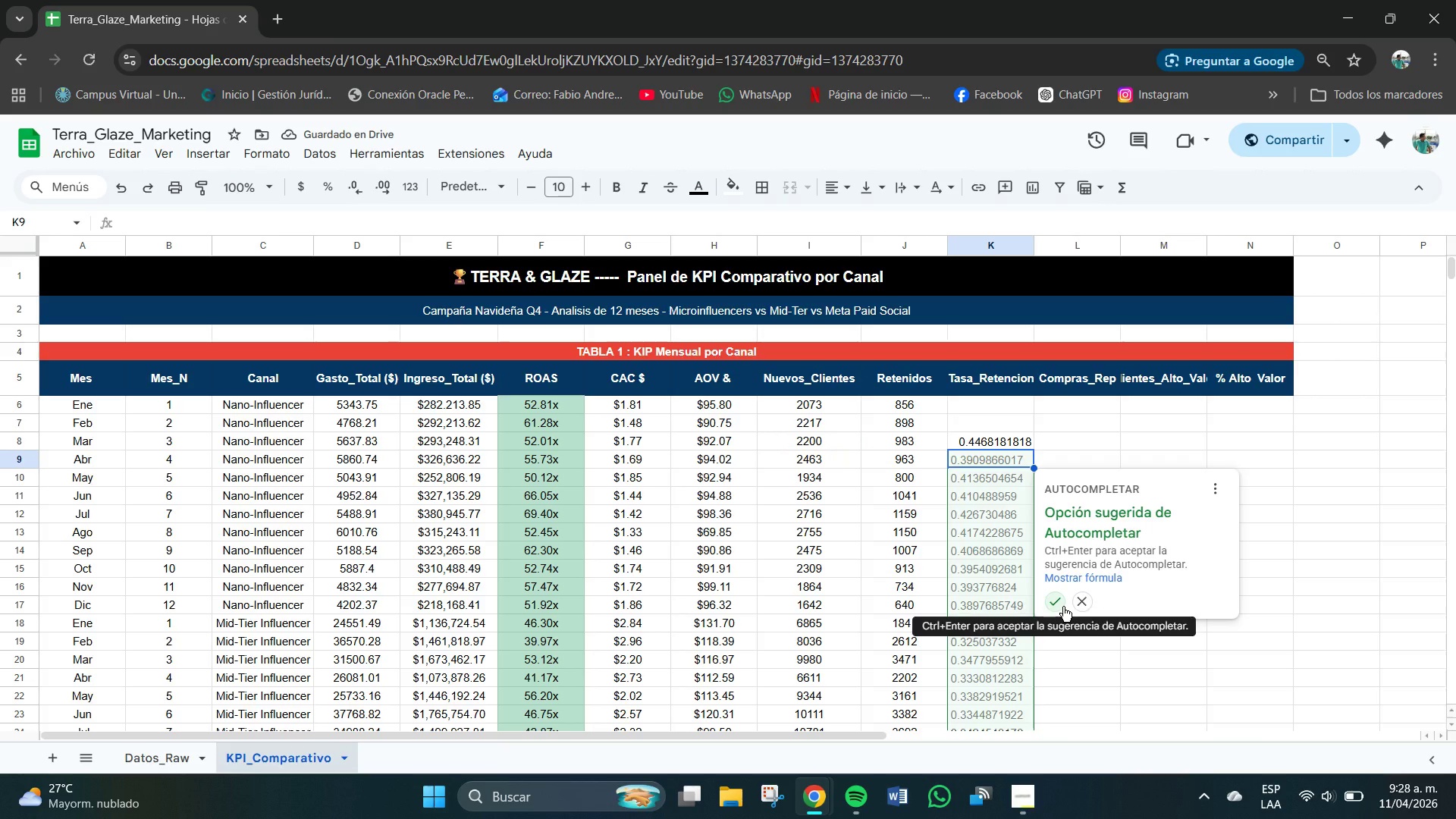 
wait(6.72)
 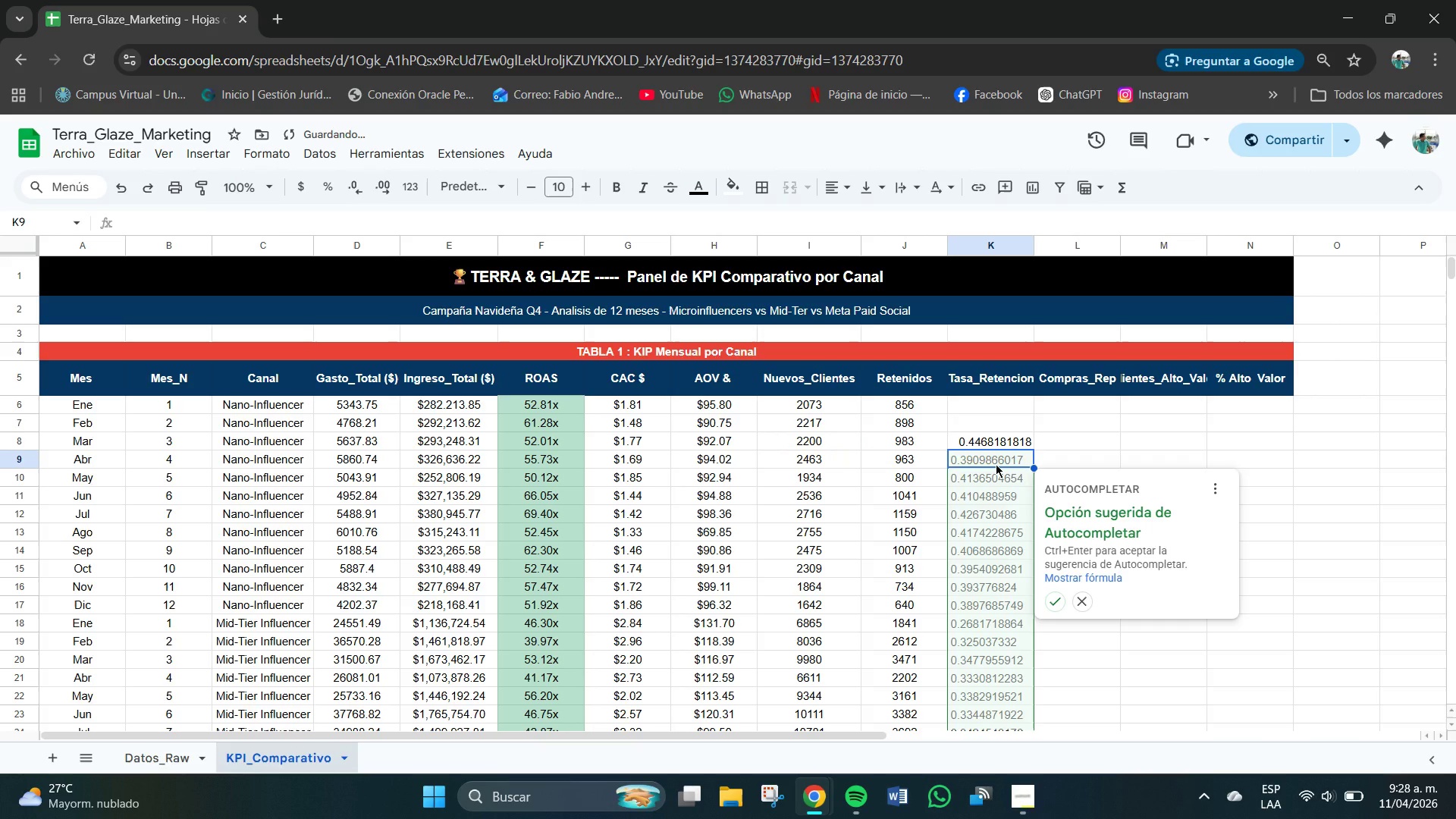 
left_click([1063, 607])
 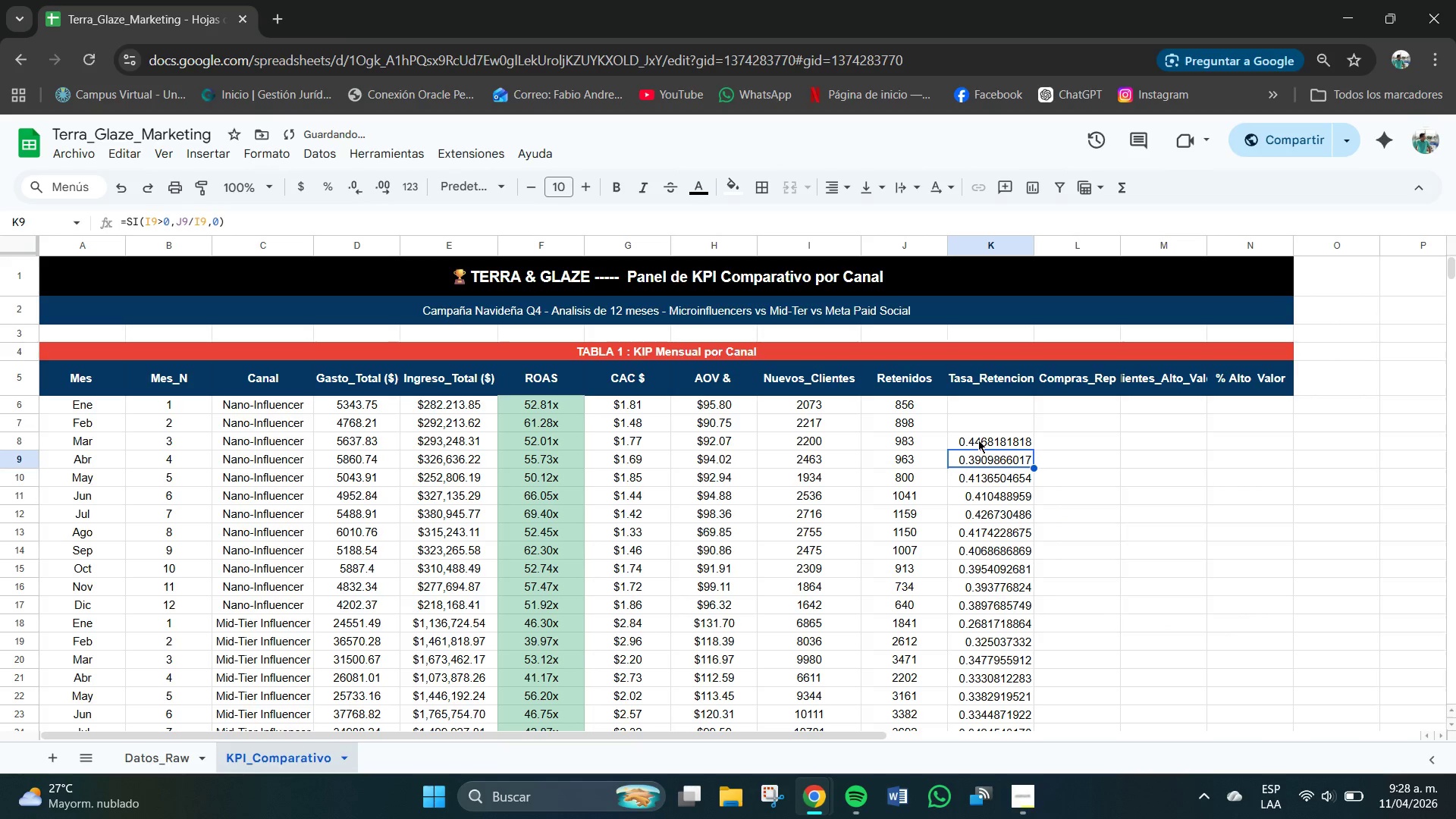 
left_click_drag(start_coordinate=[982, 439], to_coordinate=[1016, 590])
 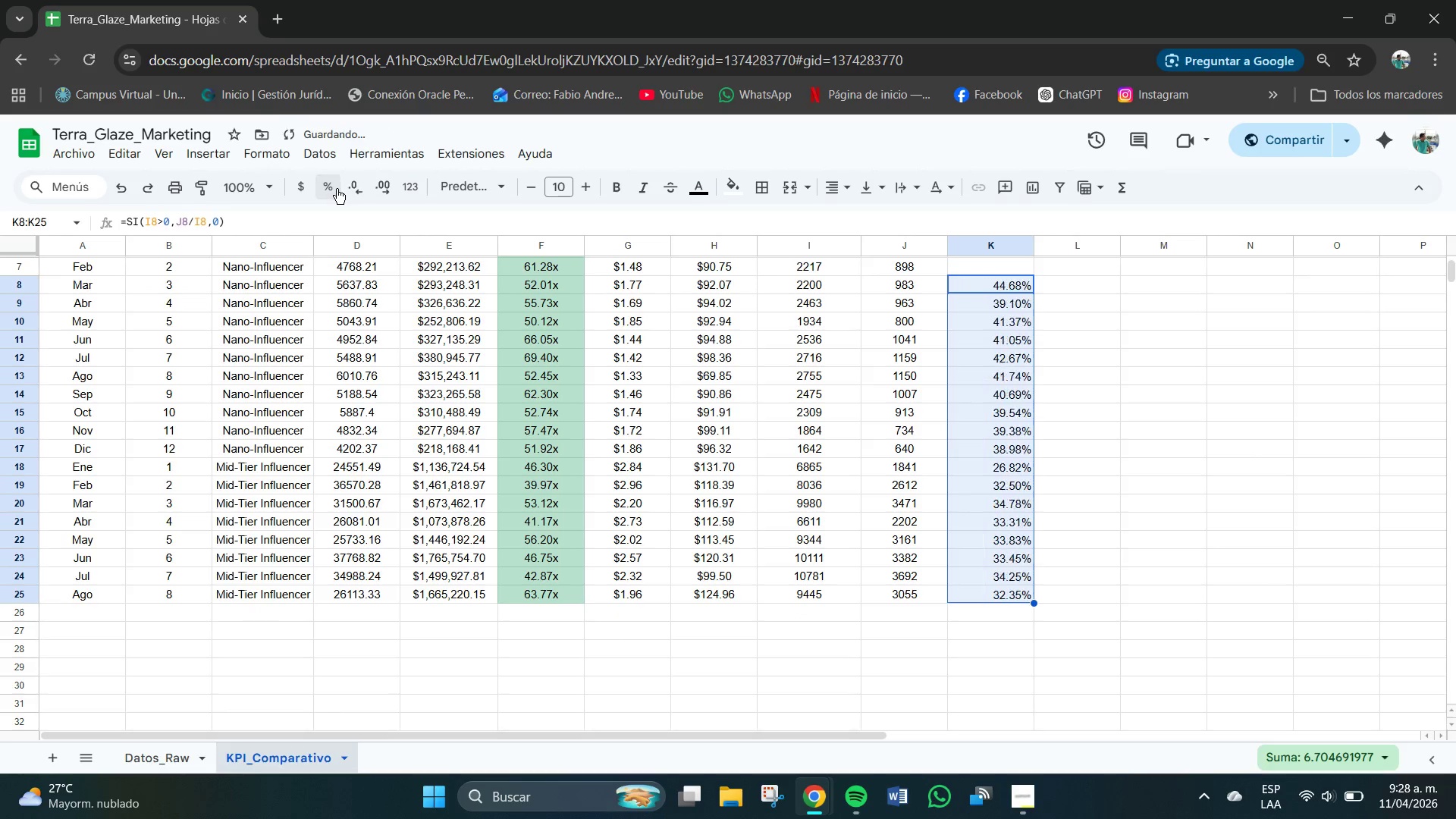 
scroll: coordinate [1103, 424], scroll_direction: up, amount: 2.0
 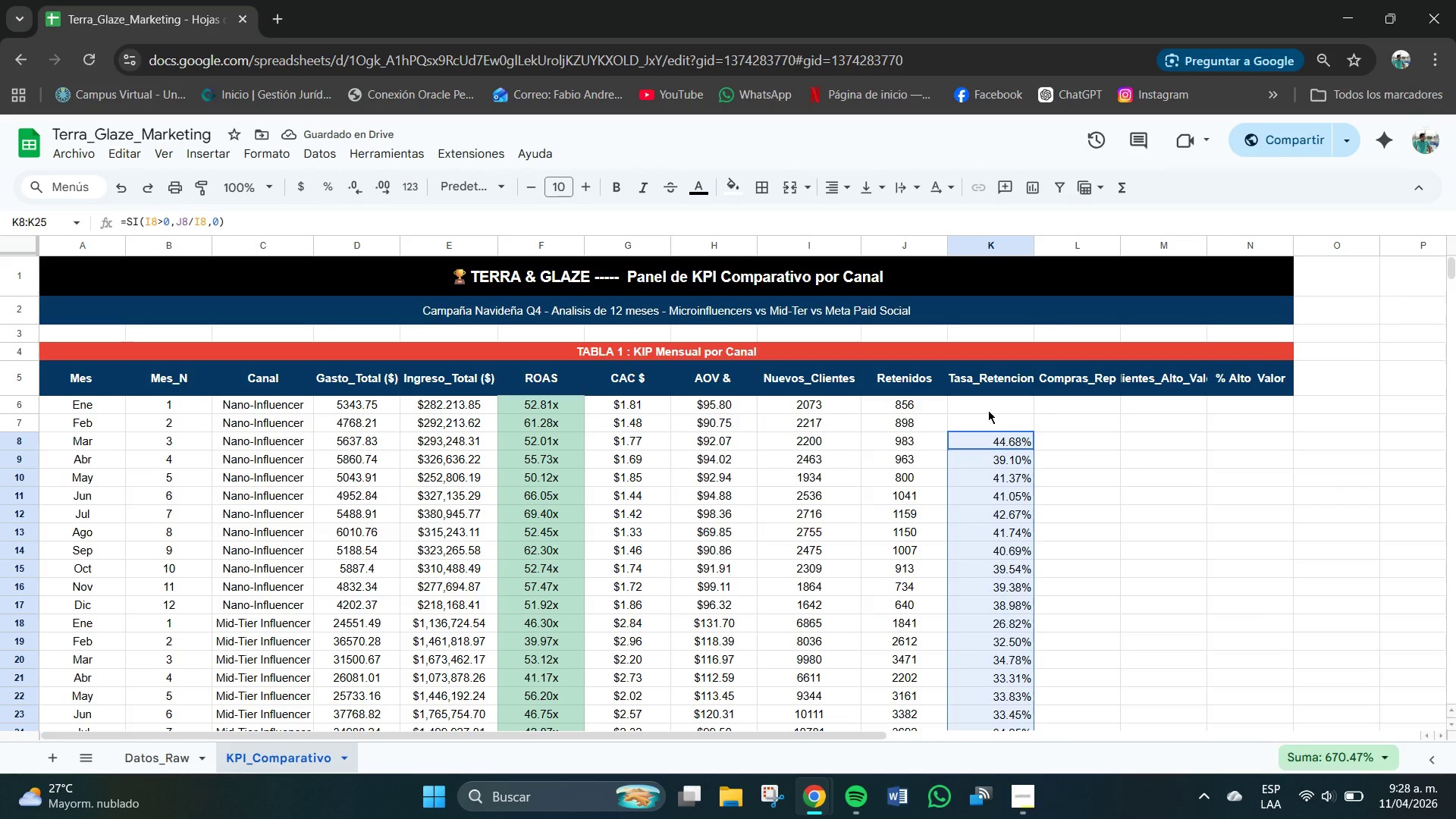 
left_click([1016, 437])
 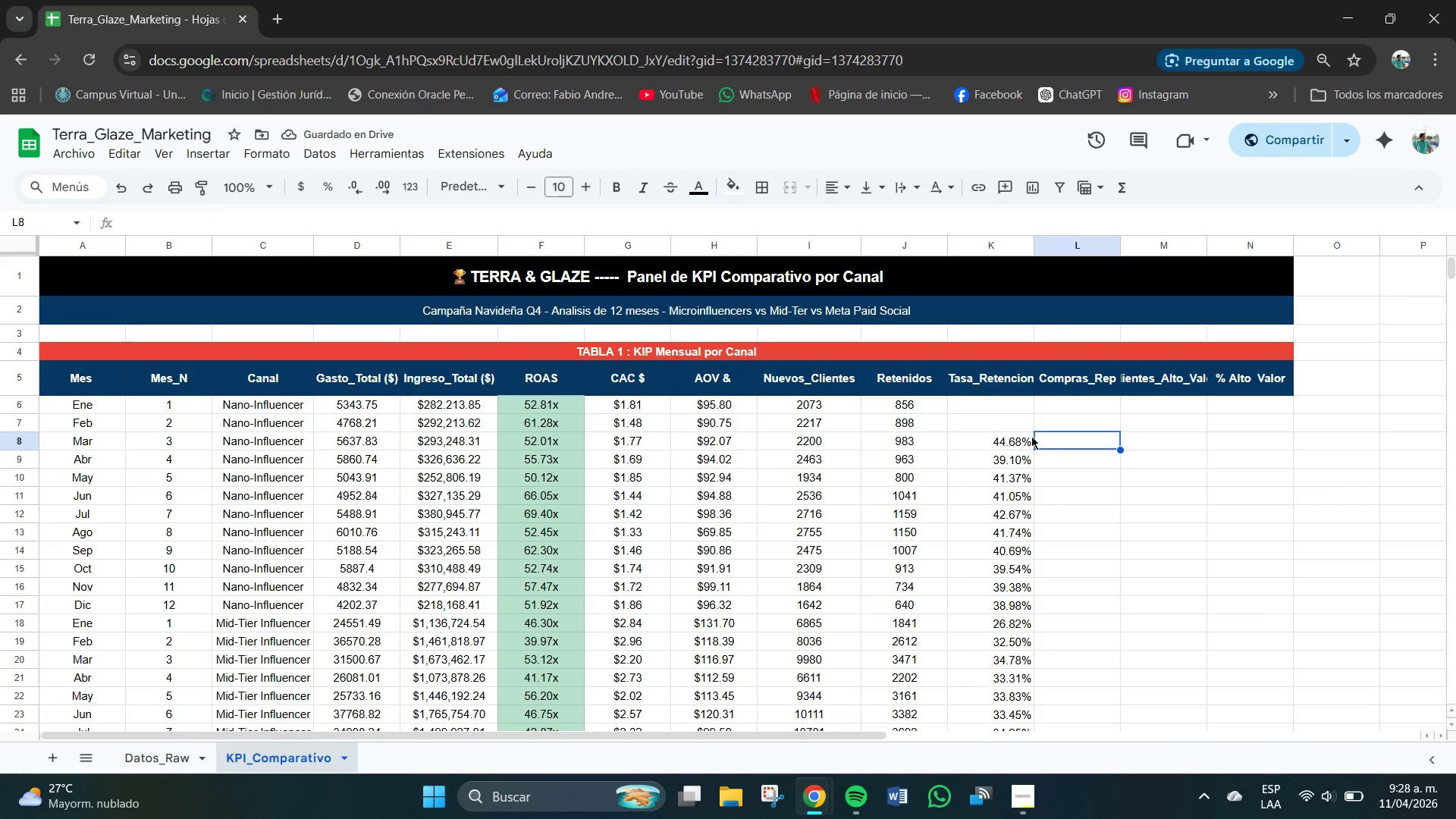 
triple_click([1015, 439])
 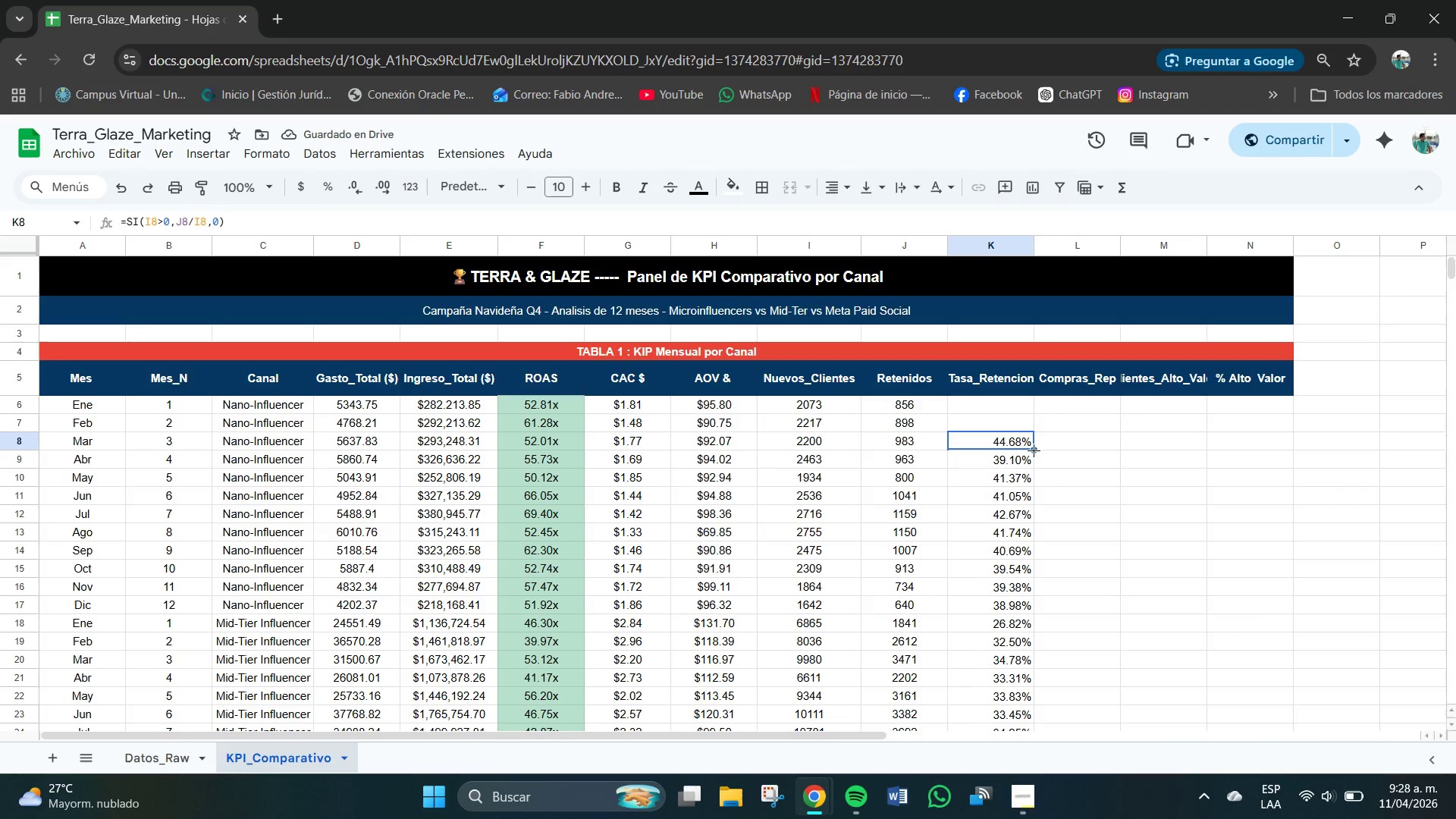 
left_click_drag(start_coordinate=[1034, 450], to_coordinate=[1028, 410])
 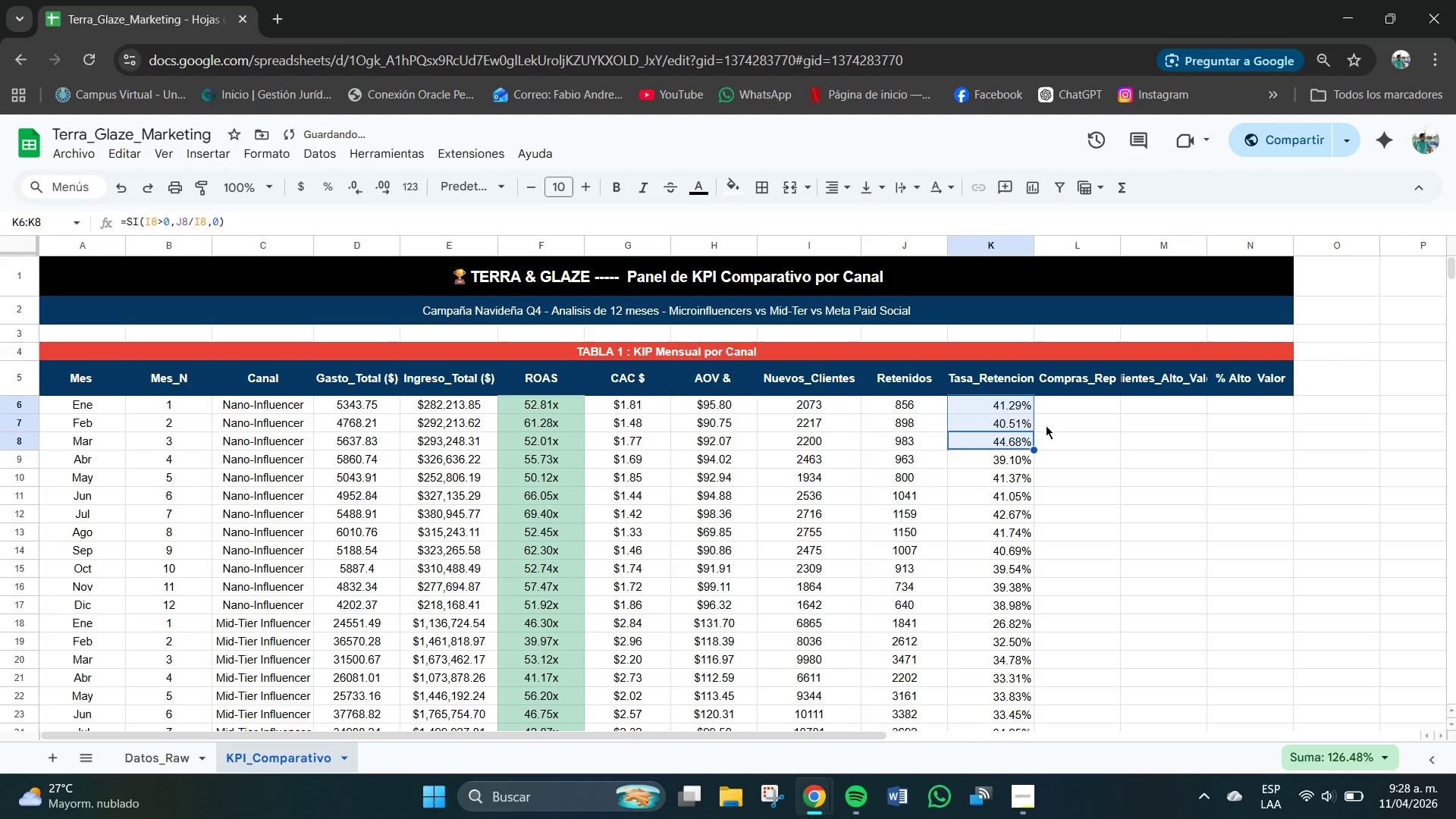 
left_click([1056, 427])
 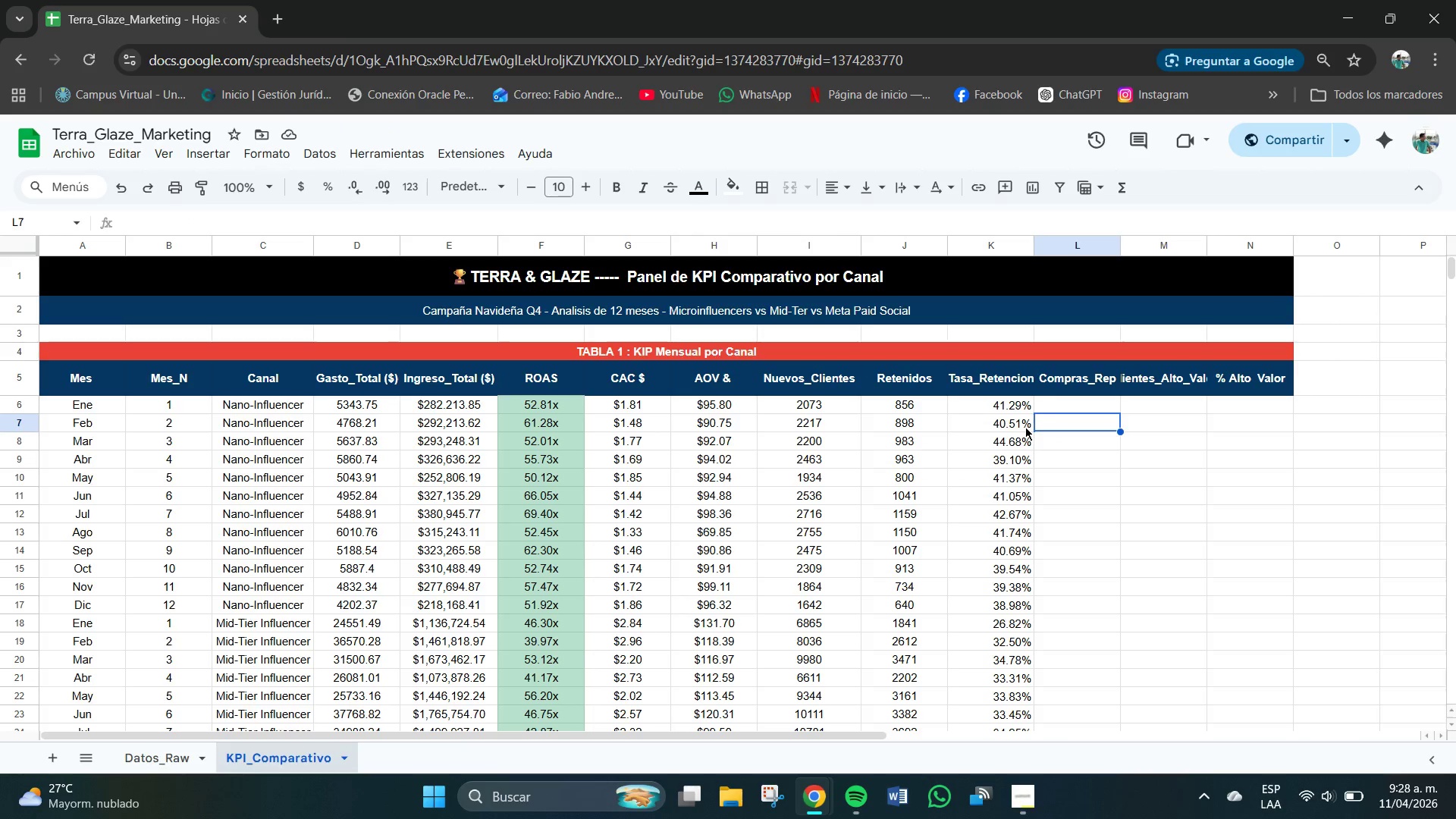 
wait(6.23)
 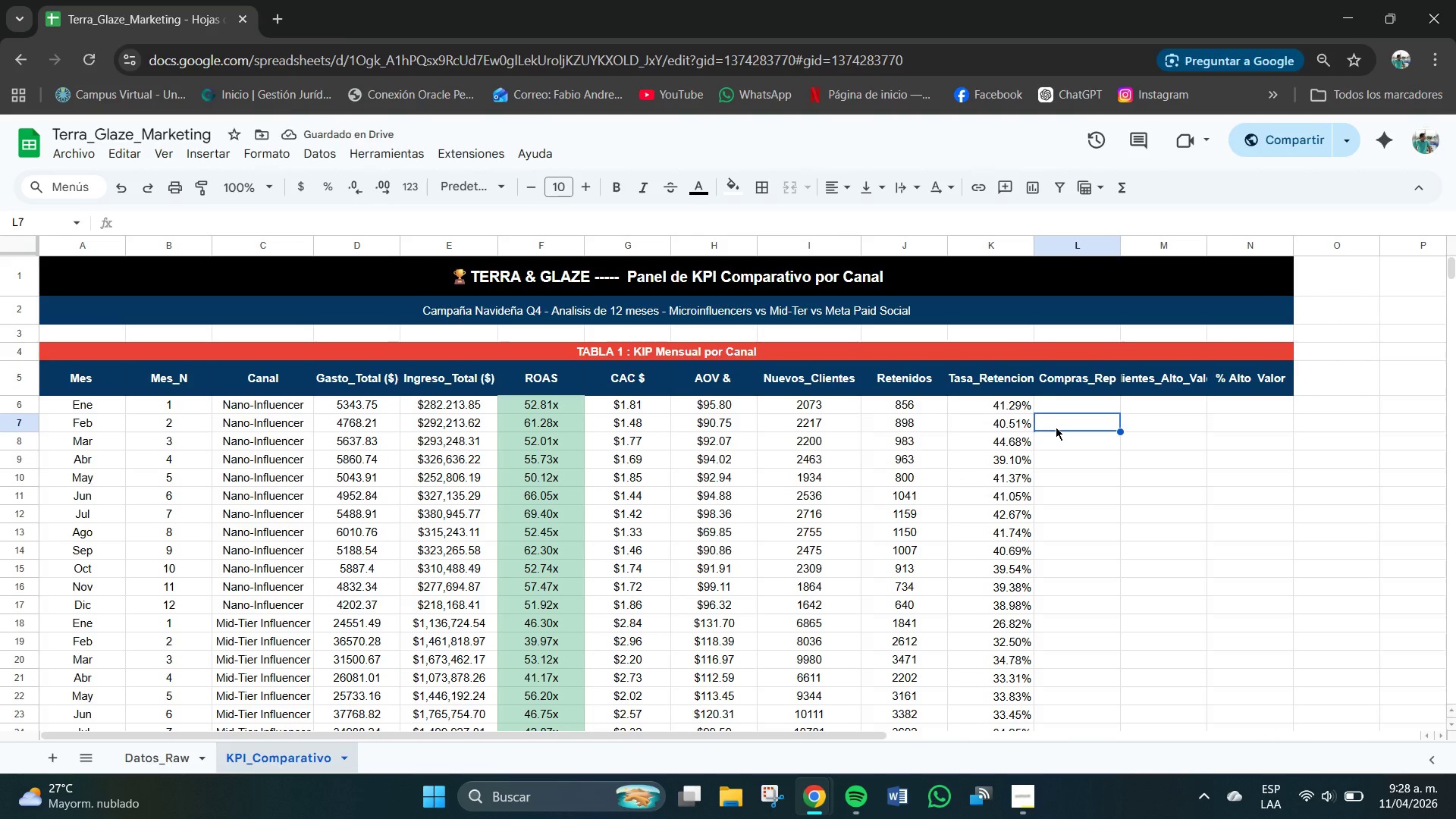 
left_click_drag(start_coordinate=[1012, 409], to_coordinate=[1020, 694])
 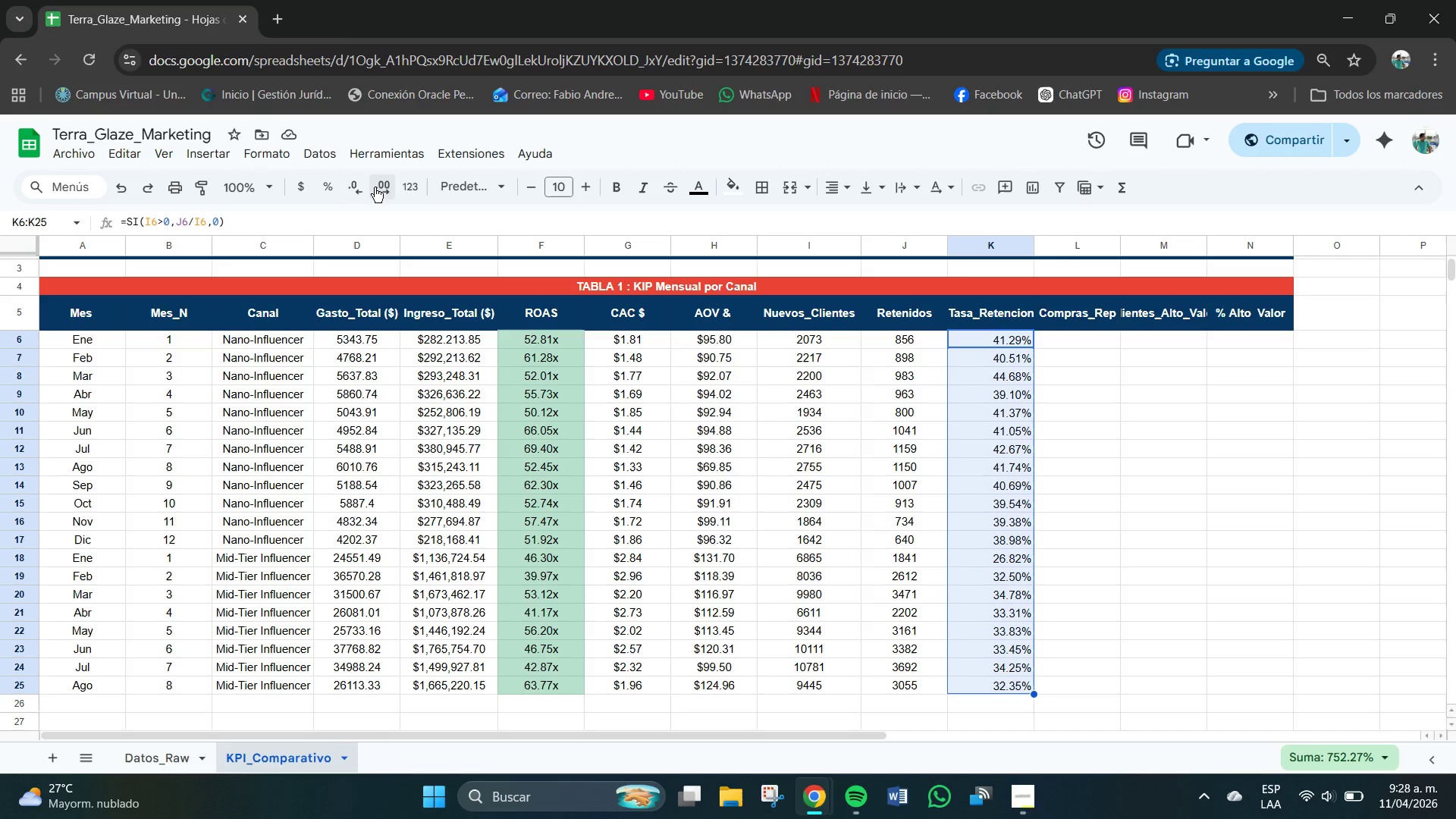 
left_click([363, 187])
 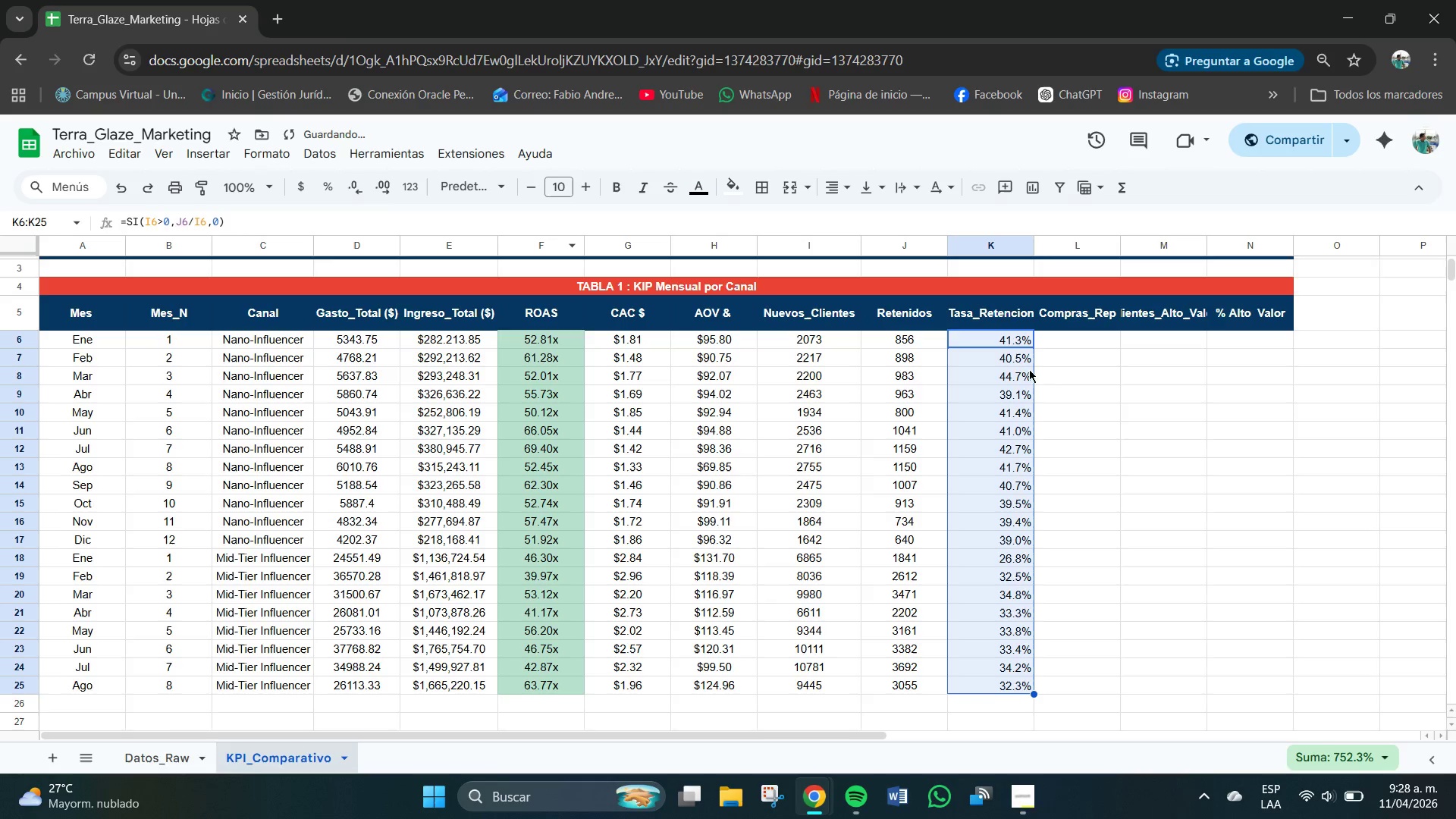 
left_click([1078, 450])
 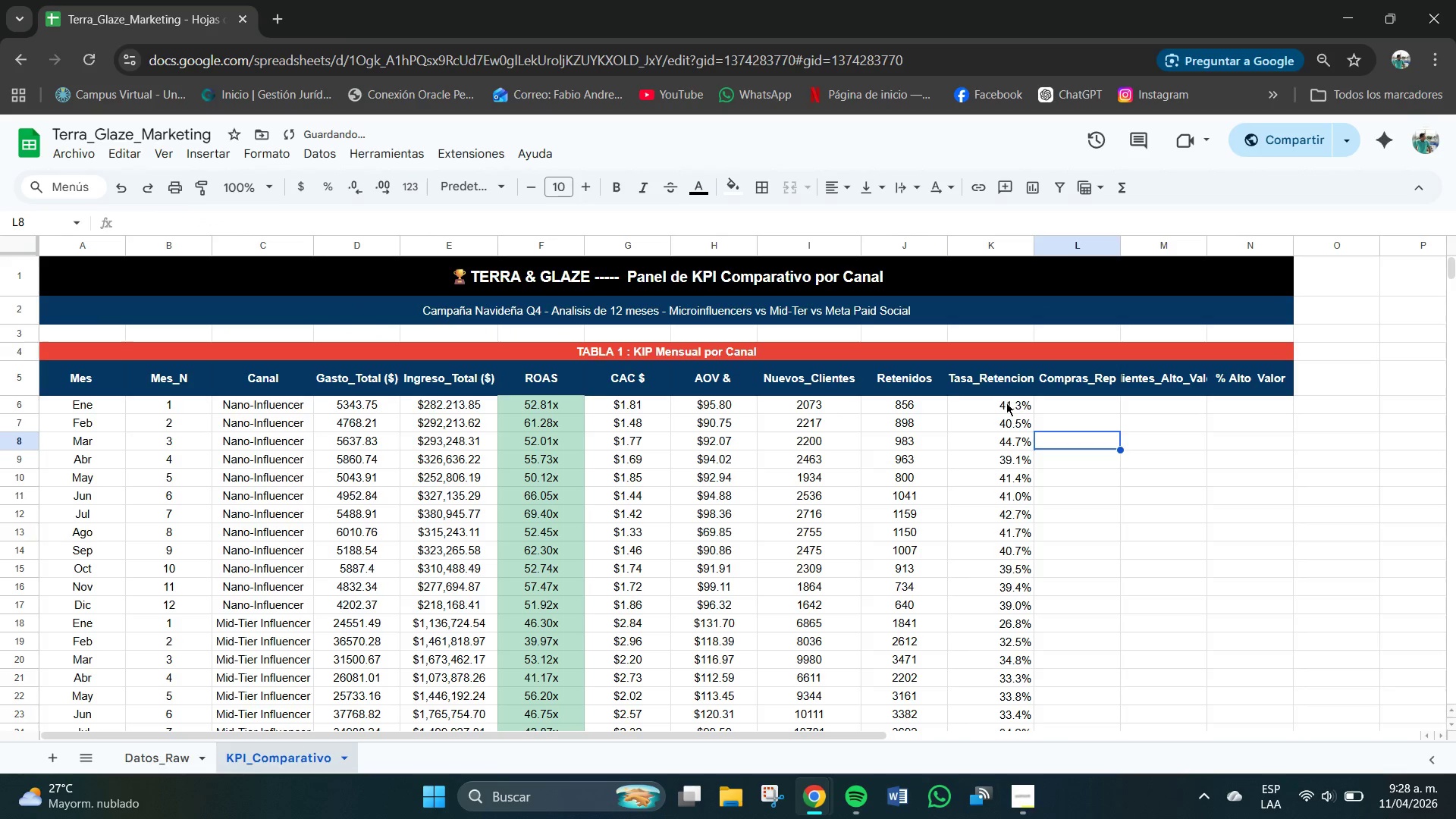 
scroll: coordinate [1056, 429], scroll_direction: up, amount: 3.0
 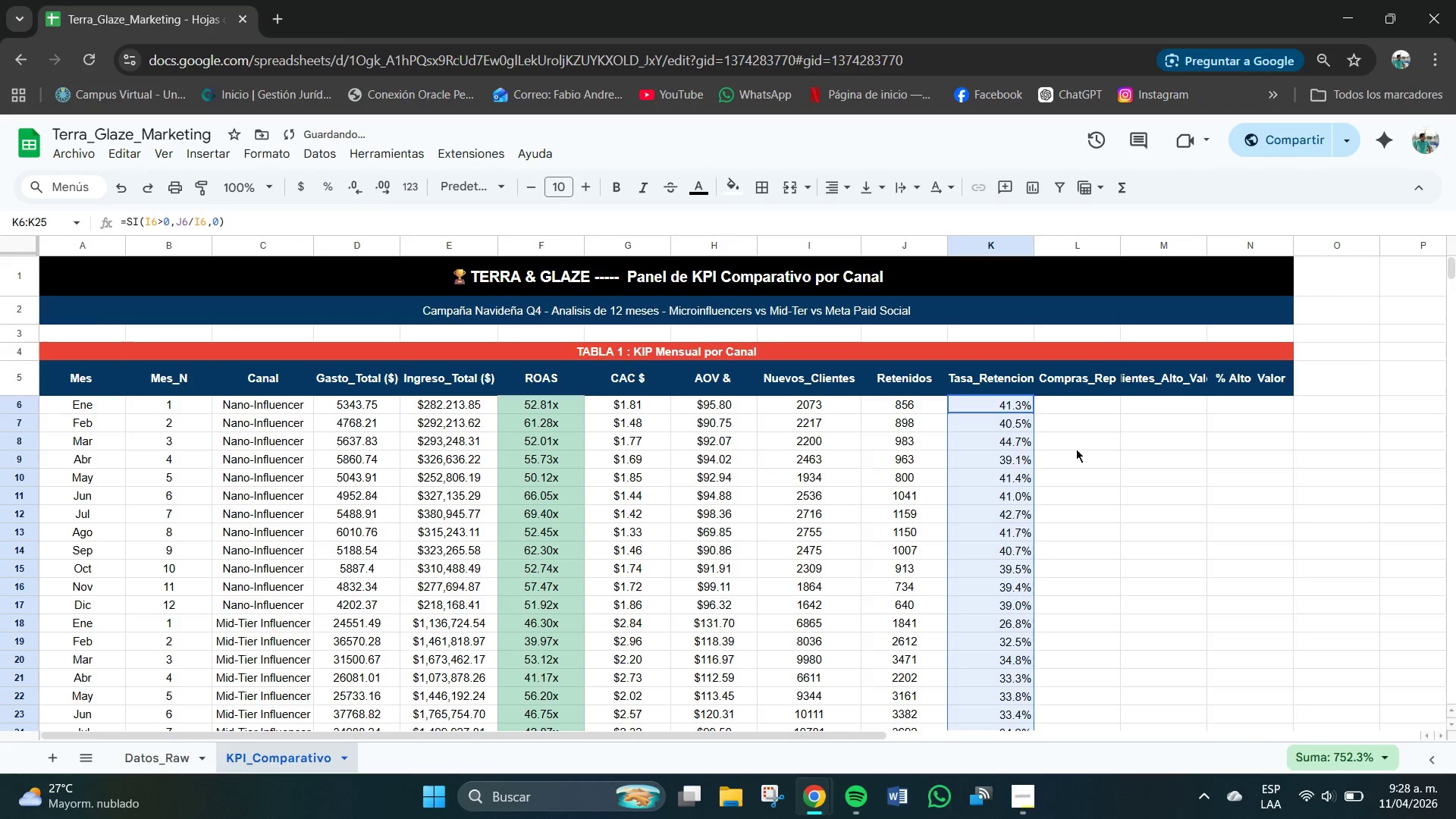 
left_click_drag(start_coordinate=[1012, 409], to_coordinate=[1021, 701])
 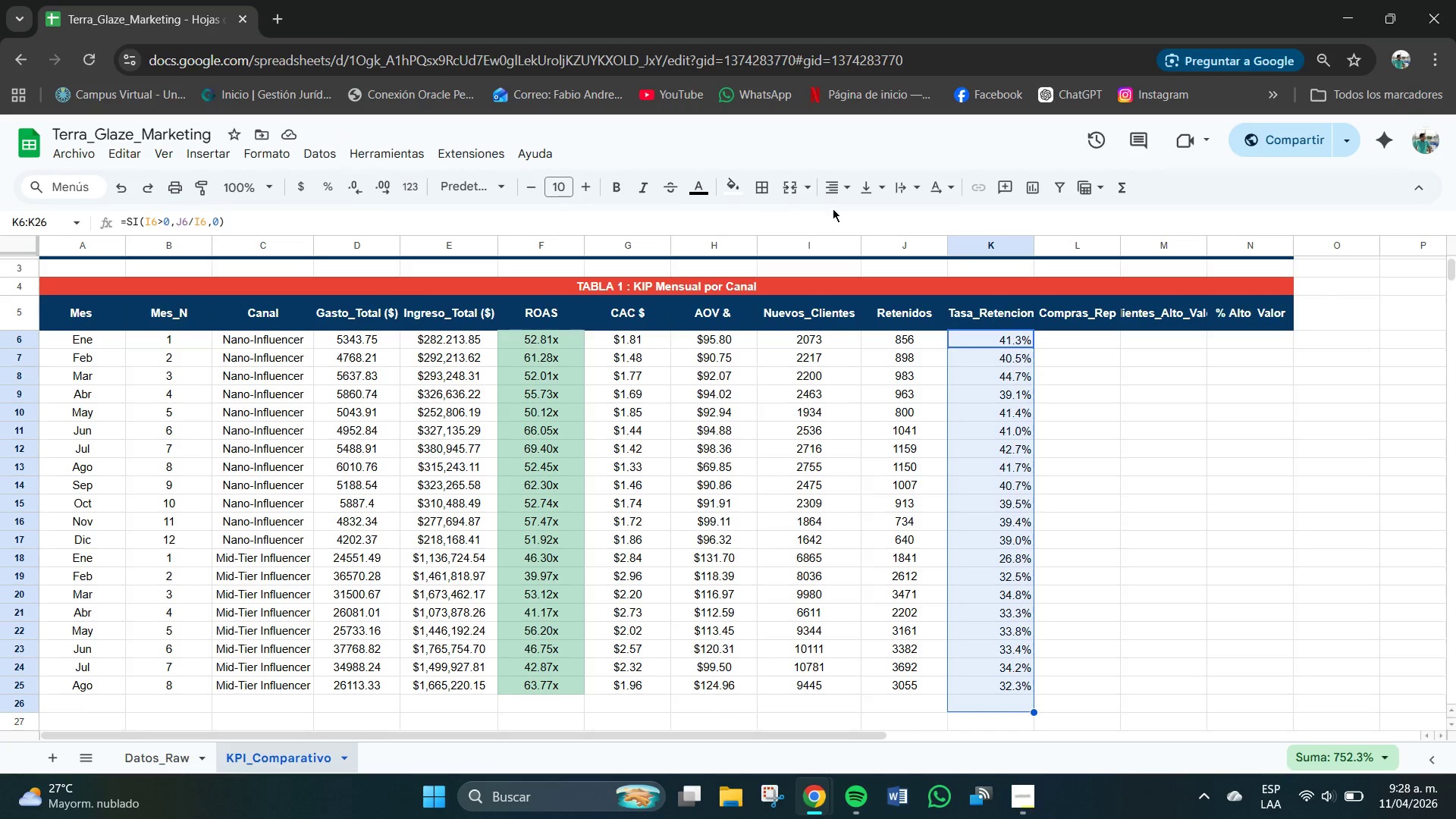 
left_click([848, 189])
 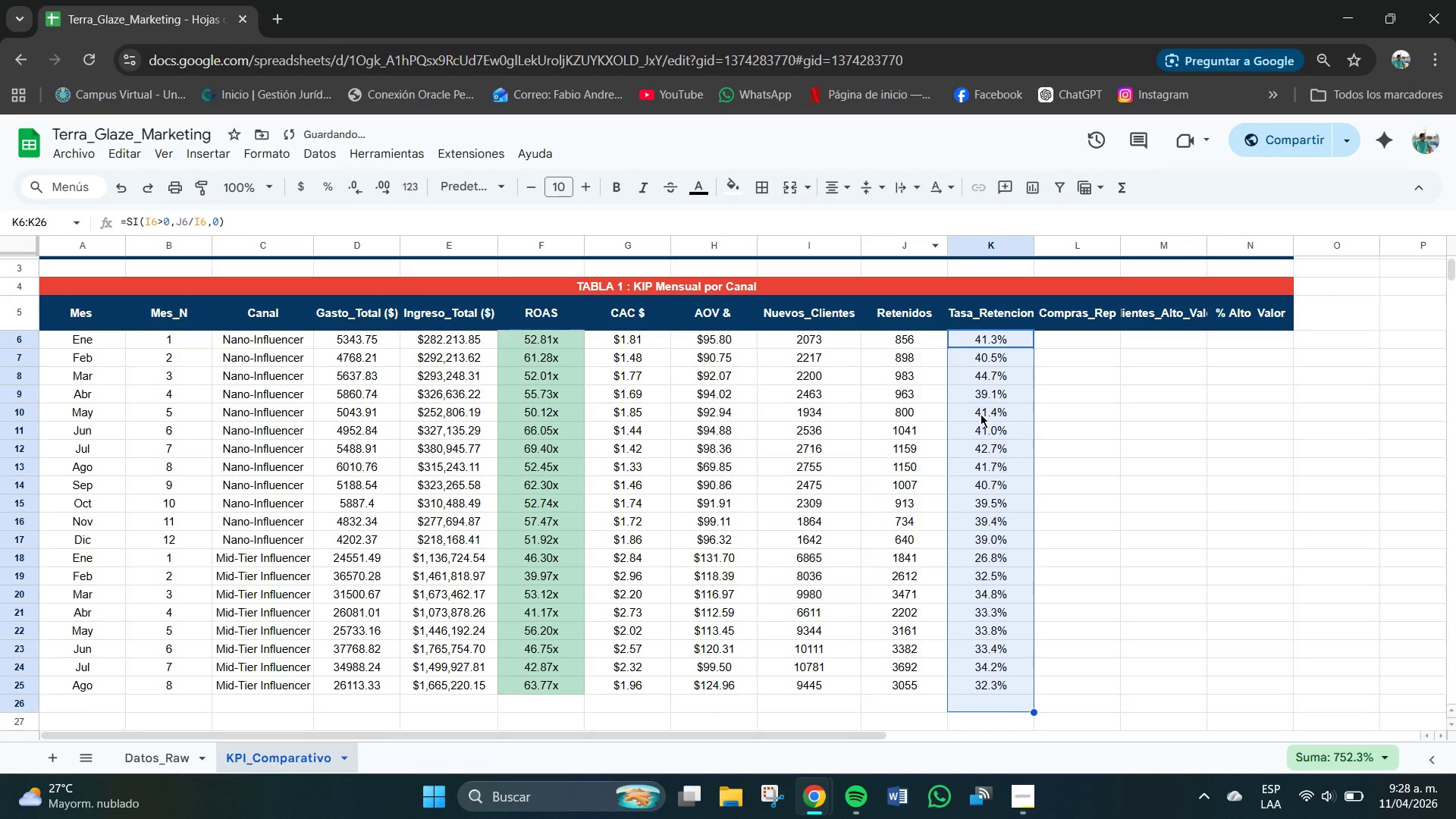 
scroll: coordinate [1056, 444], scroll_direction: up, amount: 5.0
 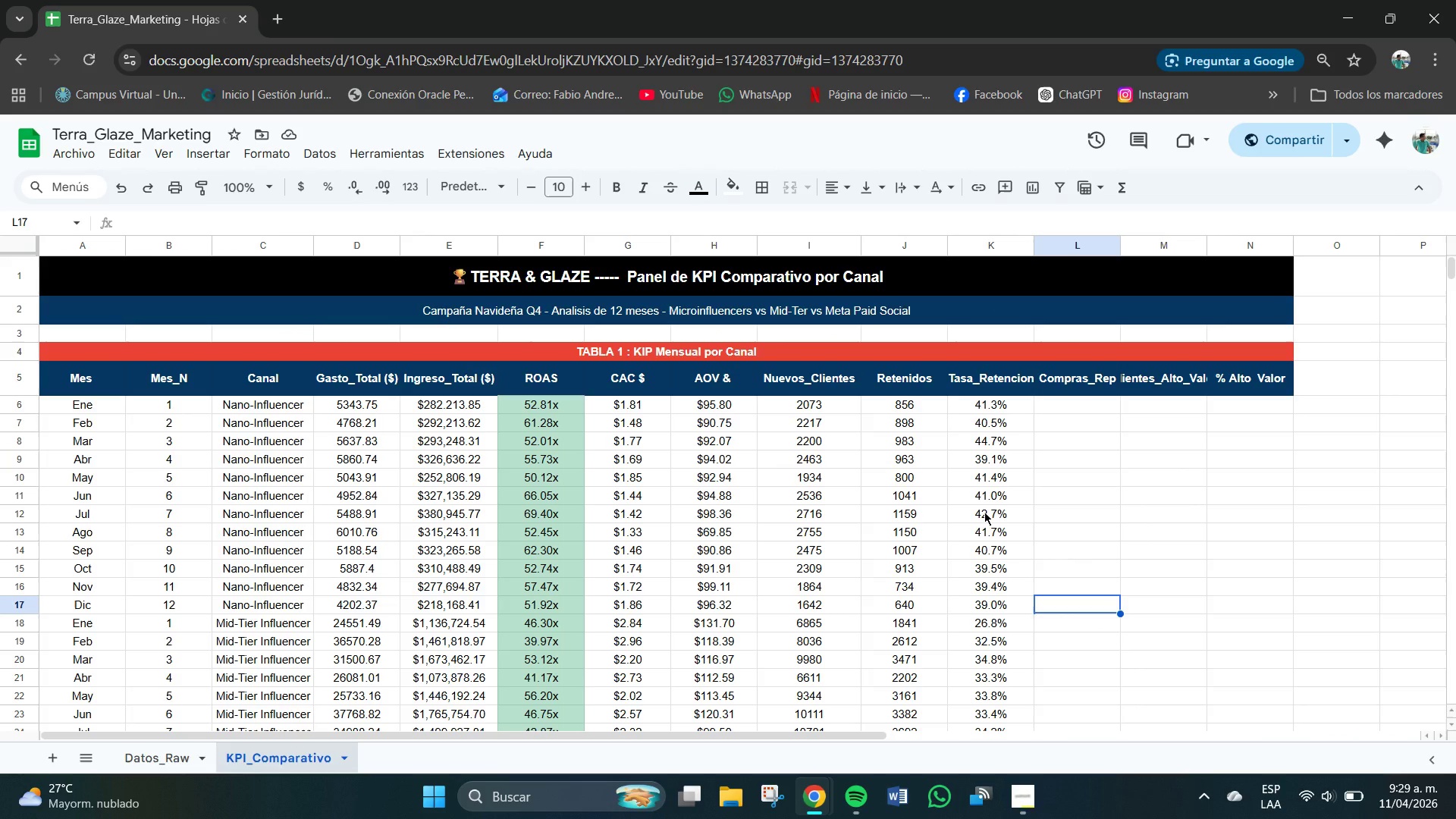 
scroll: coordinate [1013, 562], scroll_direction: down, amount: 3.0
 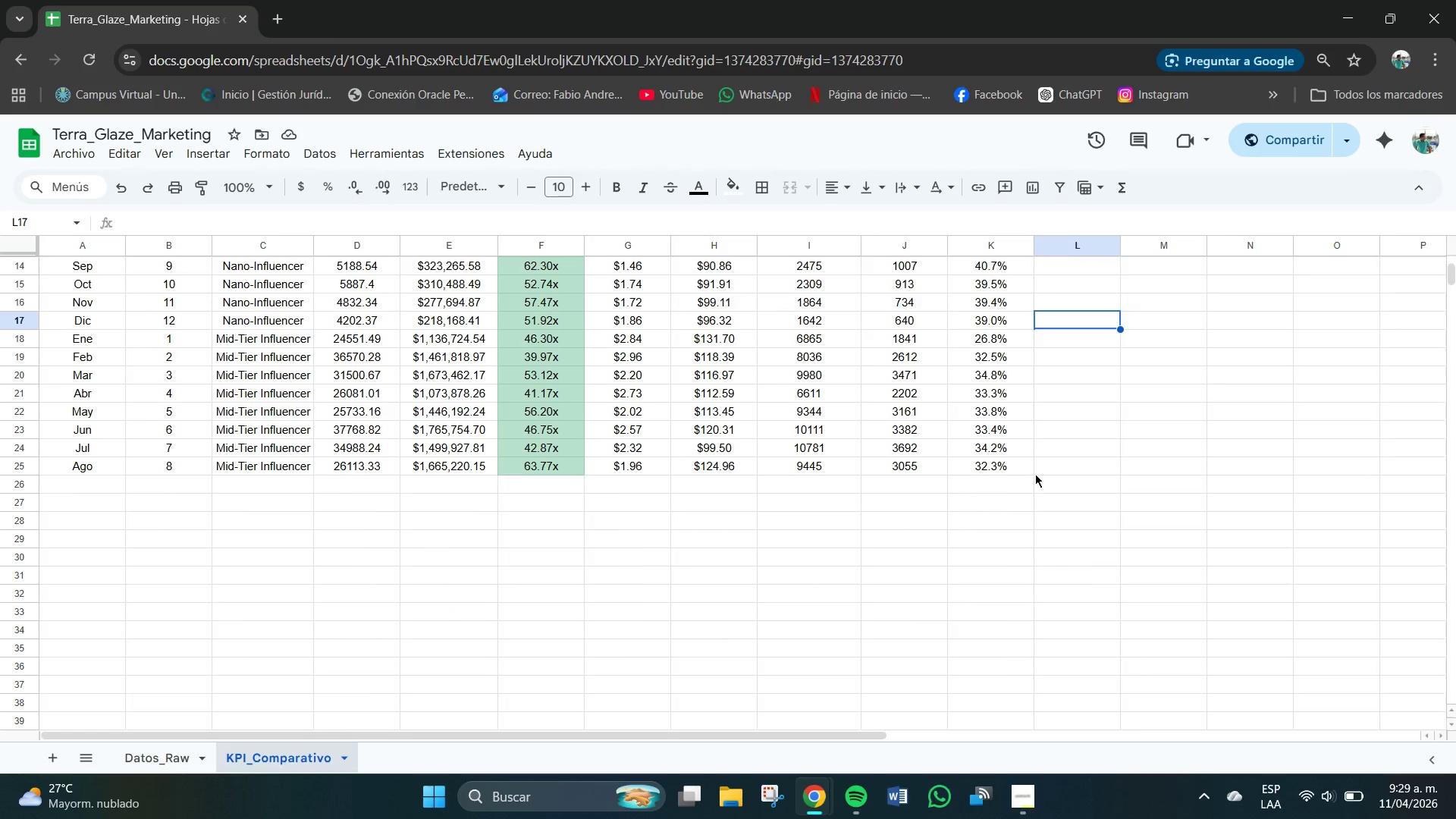 
scroll: coordinate [1033, 483], scroll_direction: up, amount: 2.0
 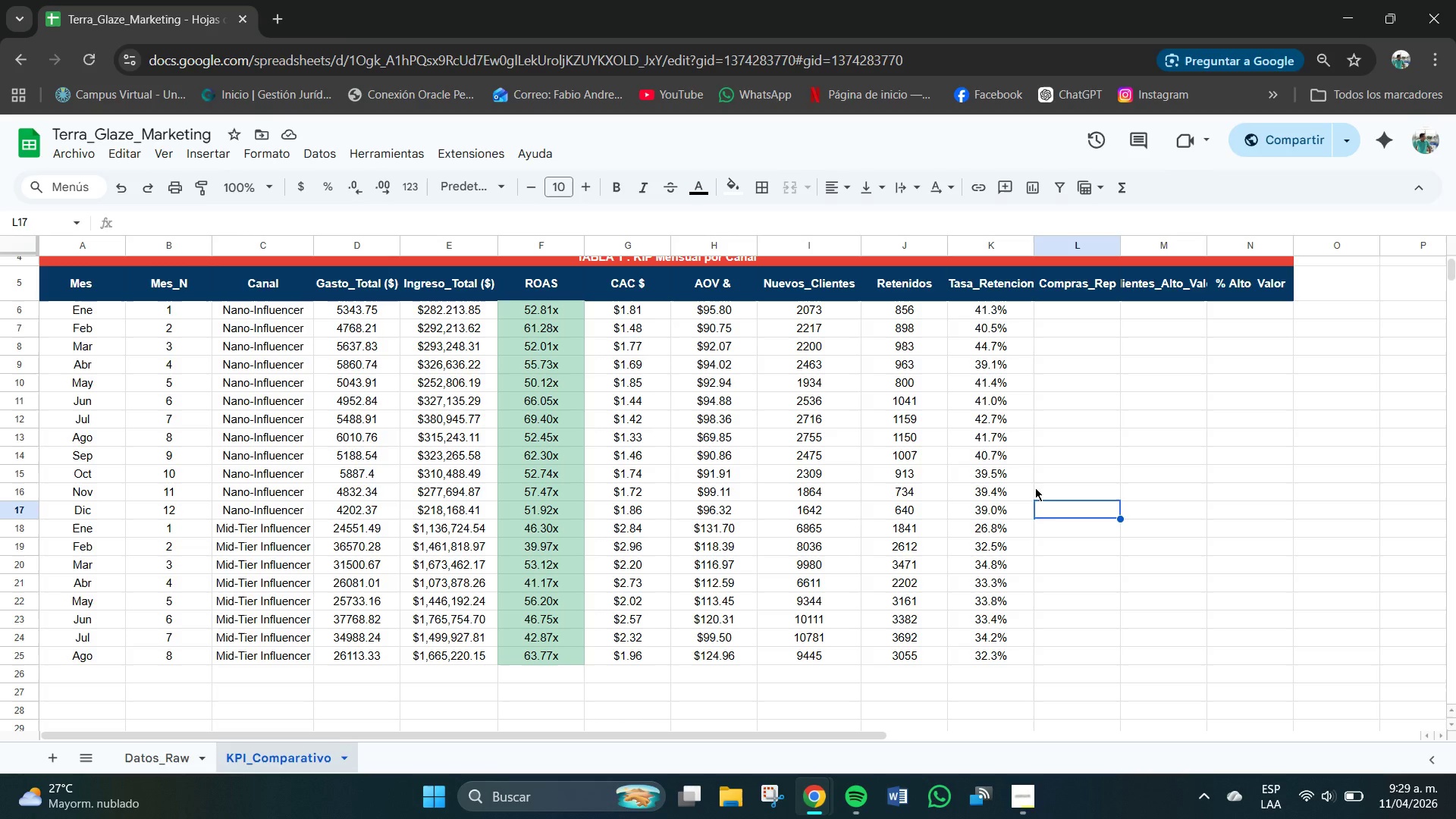 
scroll: coordinate [993, 601], scroll_direction: down, amount: 2.0
 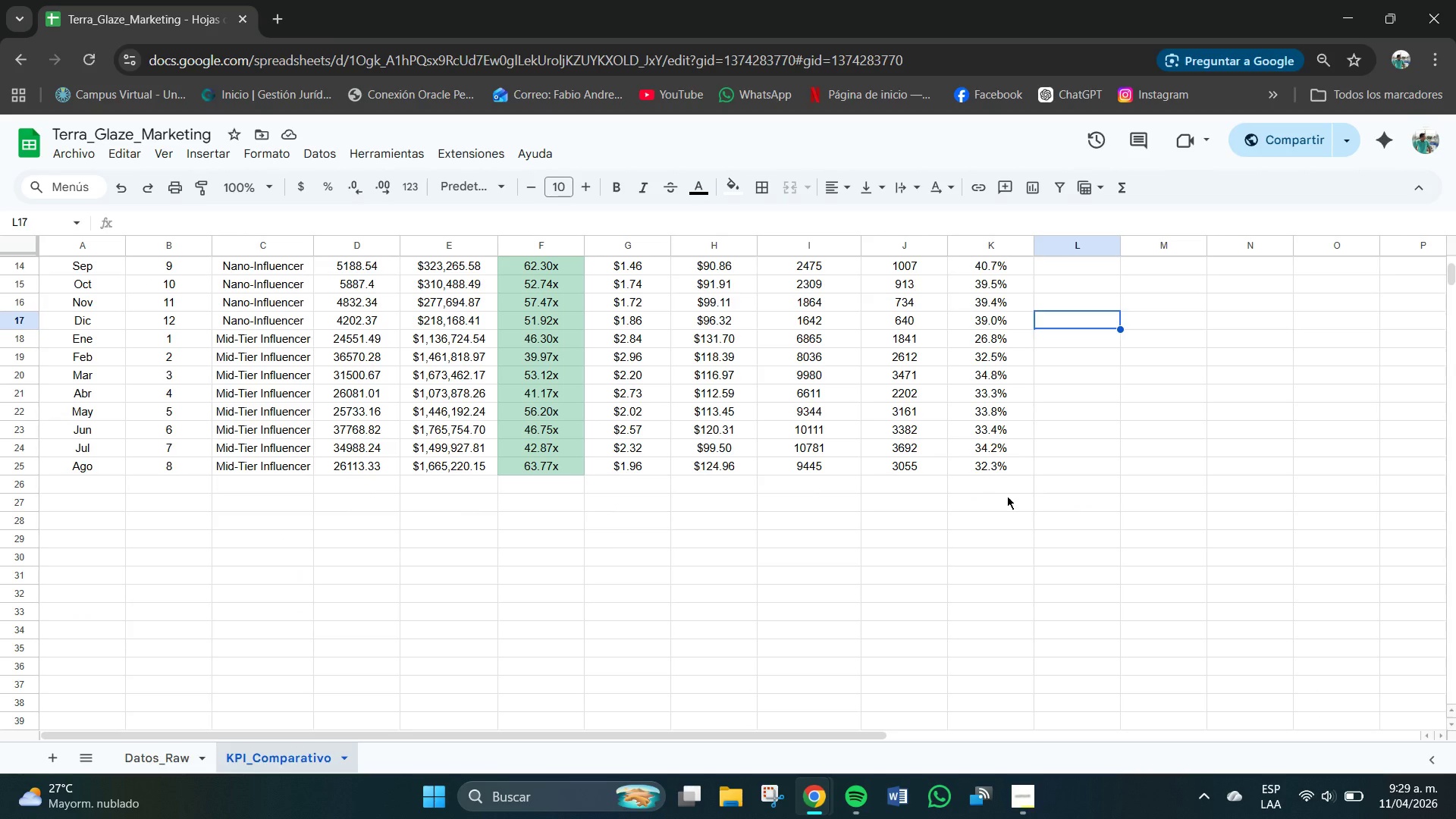 
scroll: coordinate [1006, 496], scroll_direction: up, amount: 1.0
 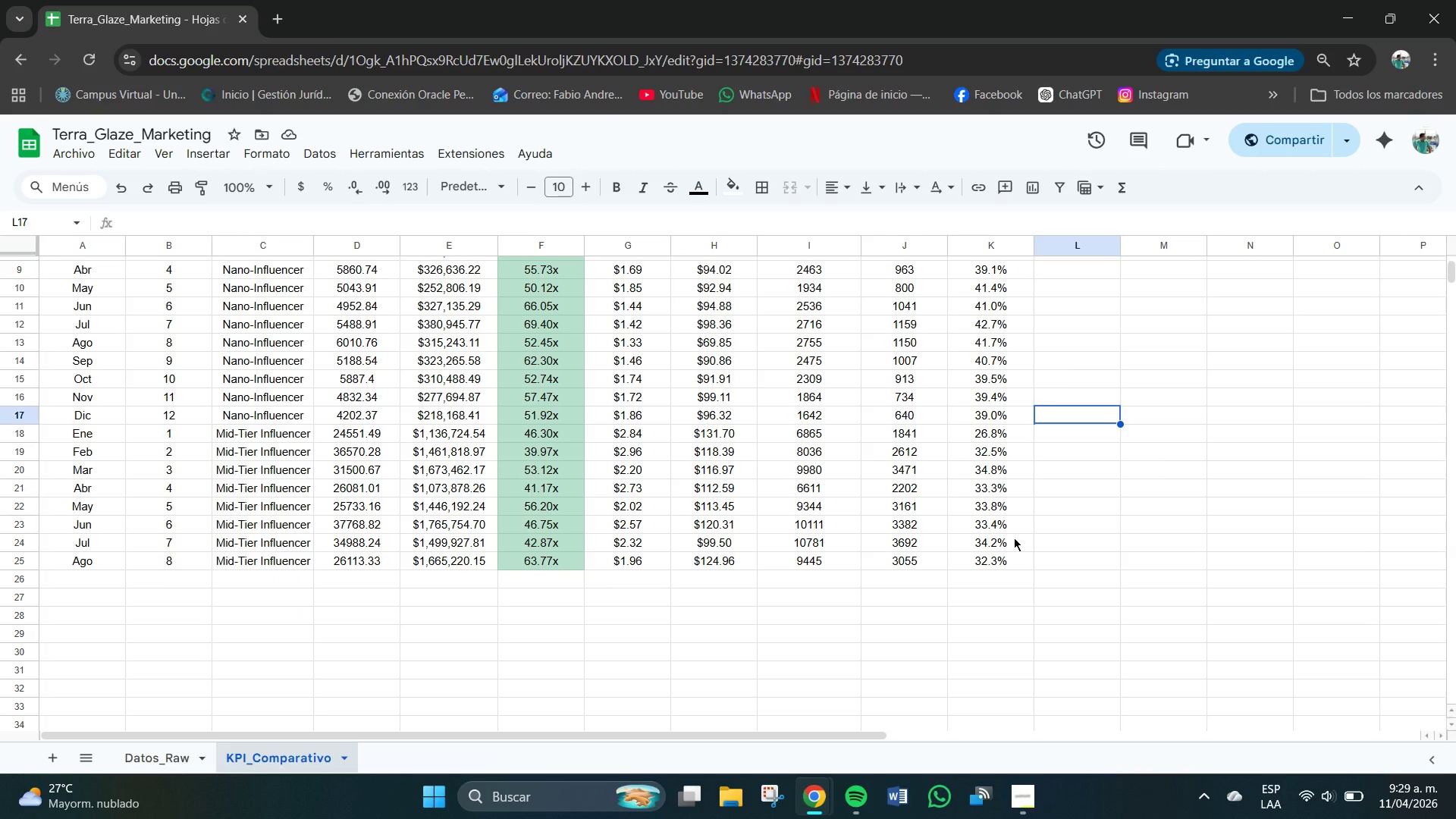 
wait(11.03)
 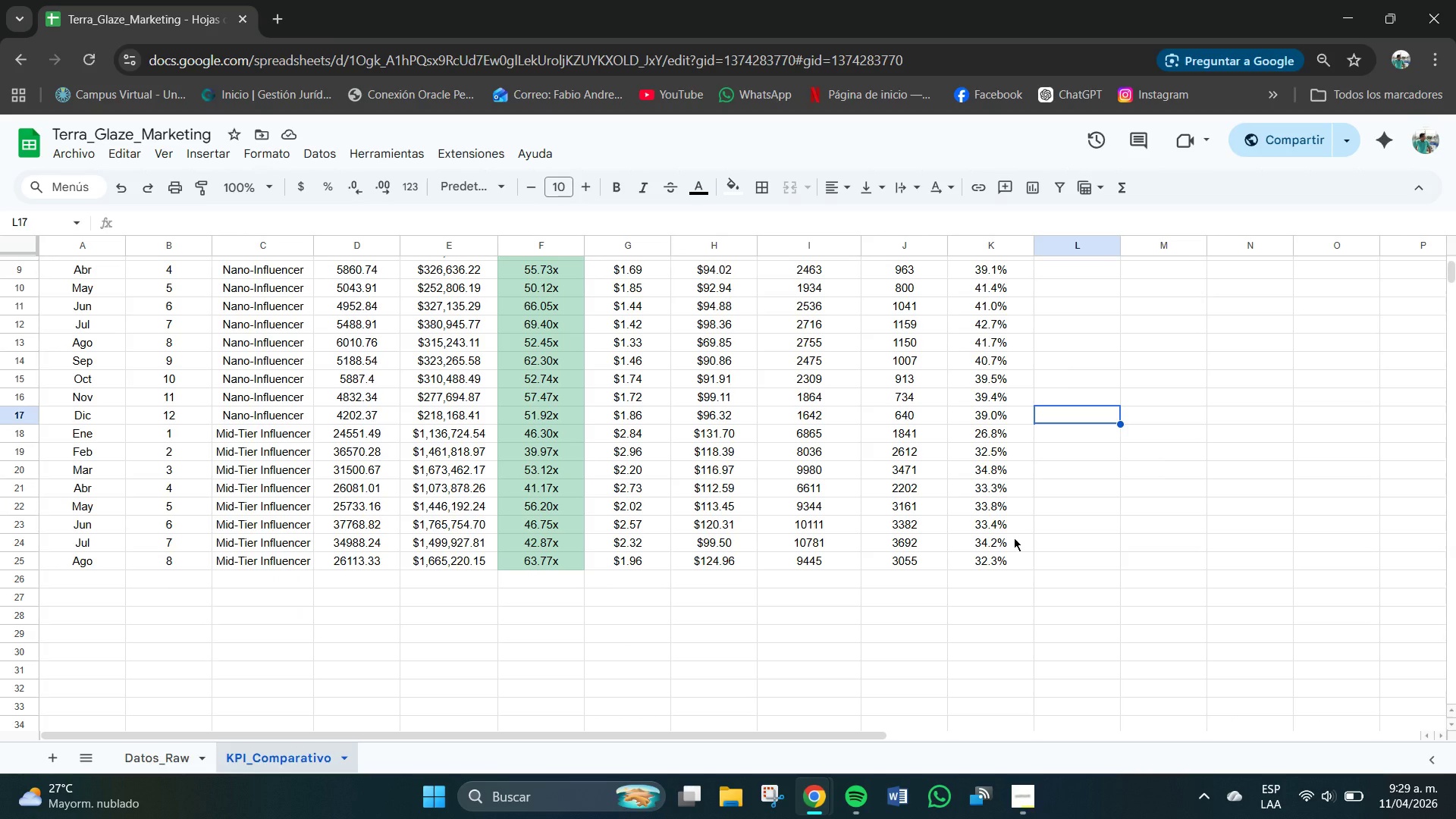 
left_click([993, 568])
 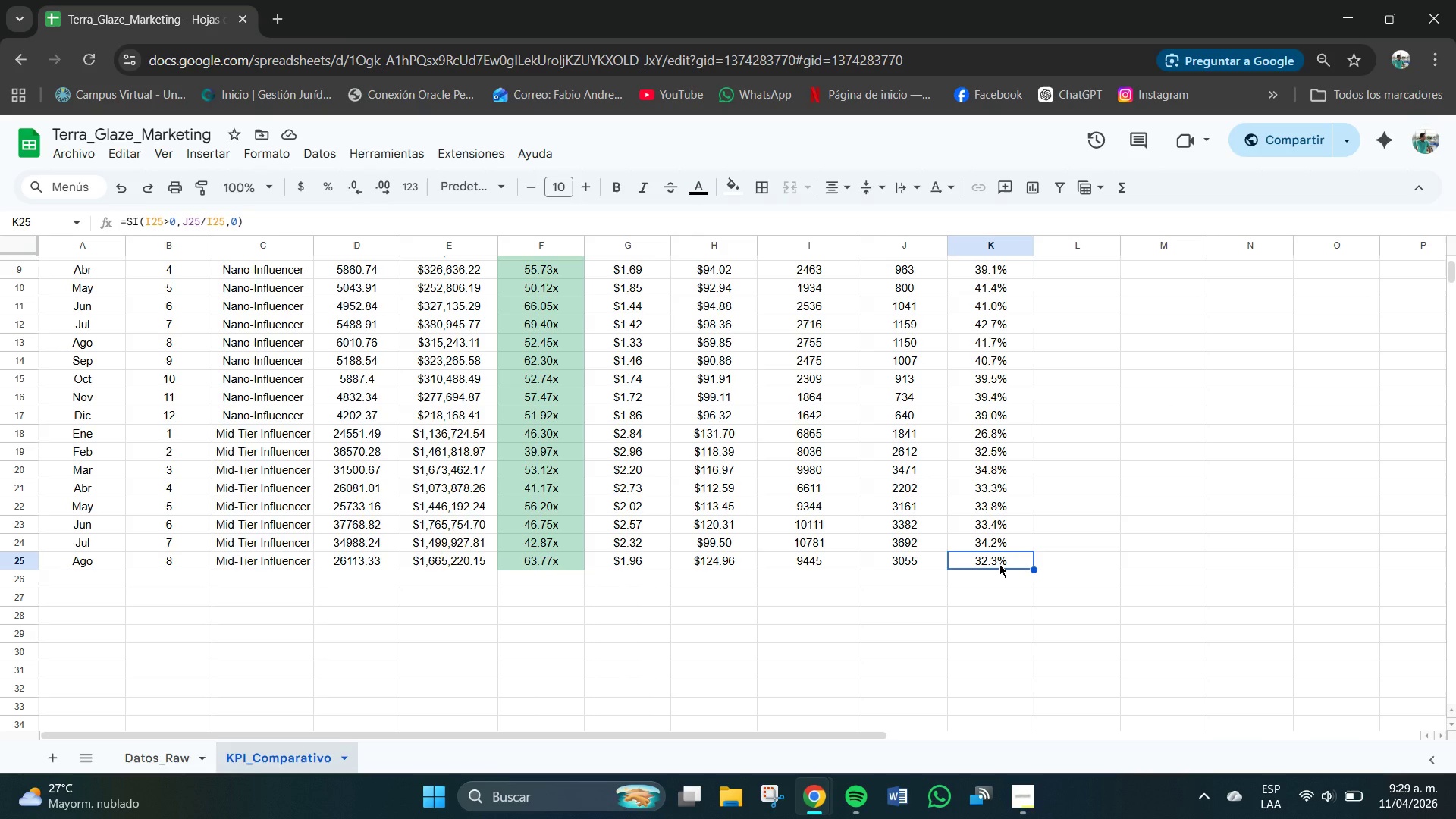 
wait(7.36)
 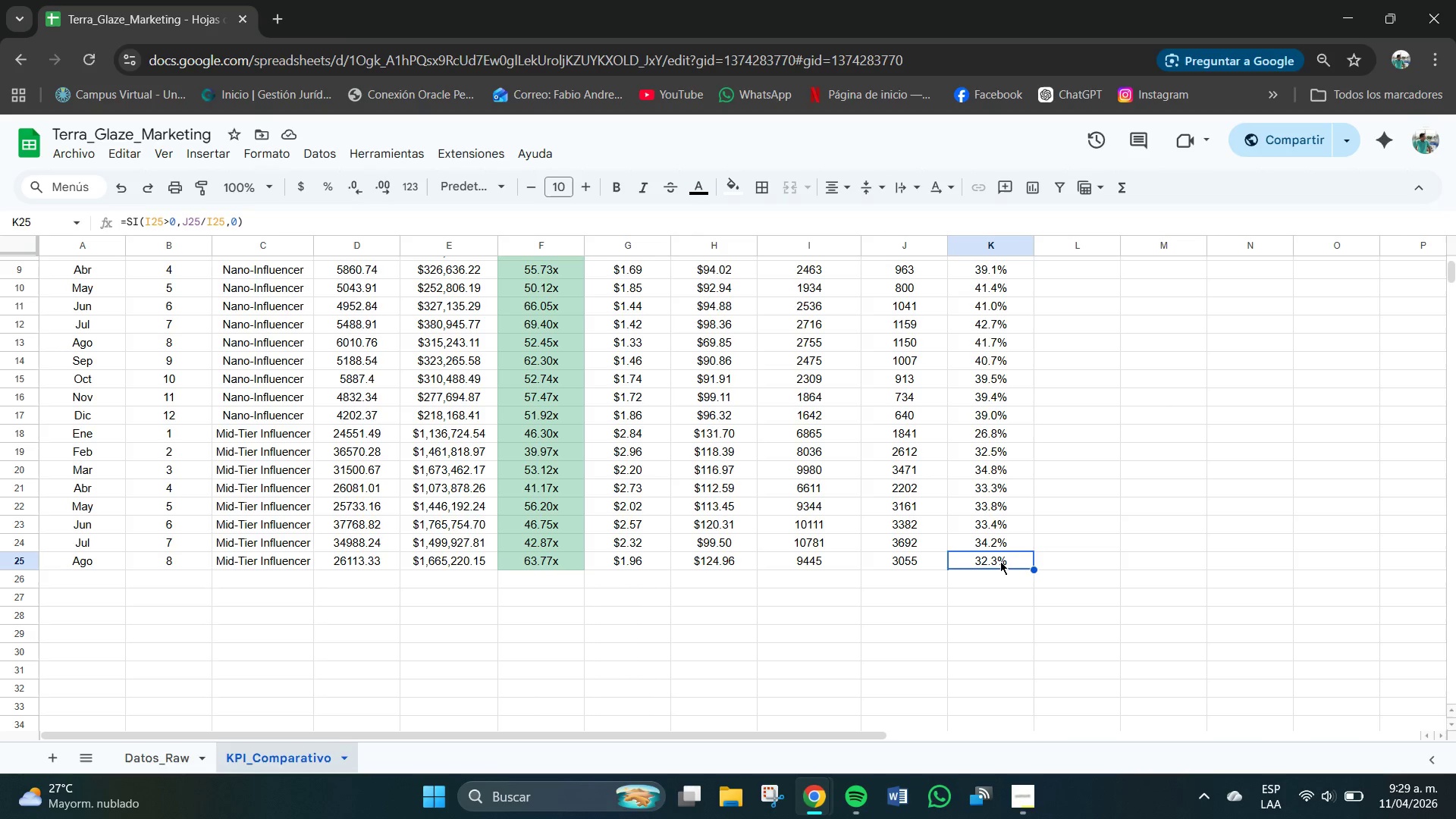 
key(Delete)
 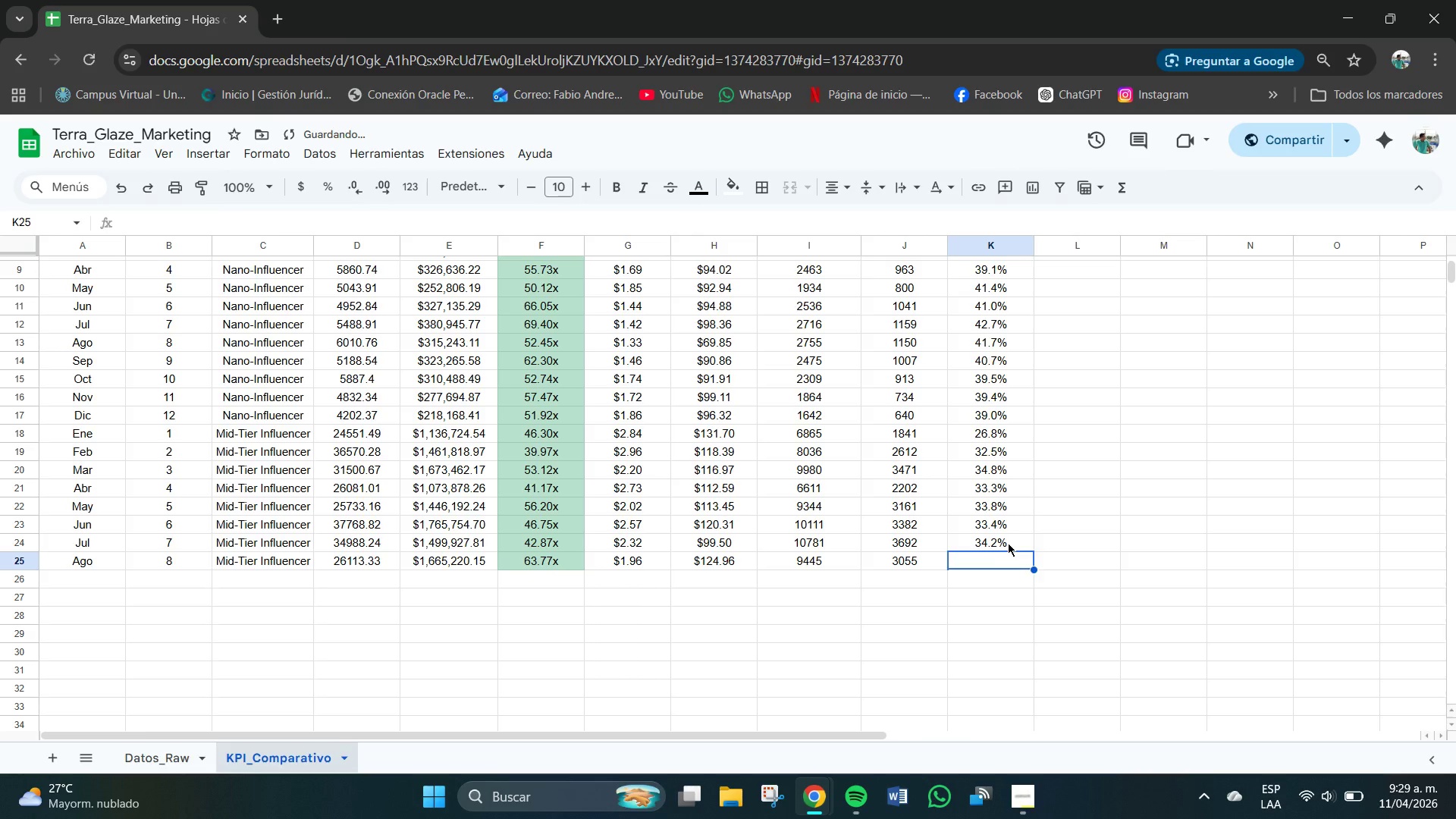 
left_click([1008, 543])
 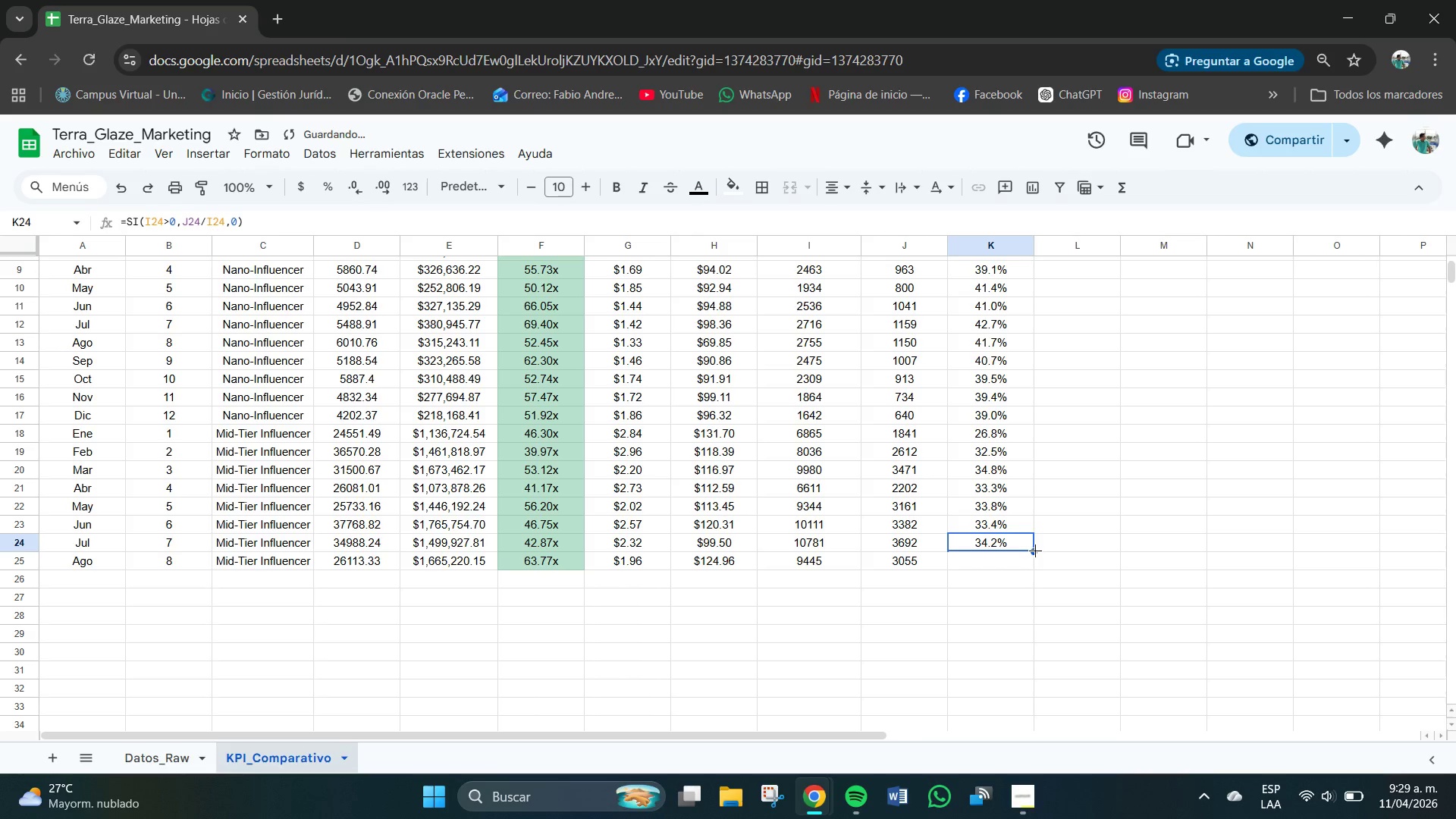 
left_click_drag(start_coordinate=[1035, 551], to_coordinate=[1035, 576])
 